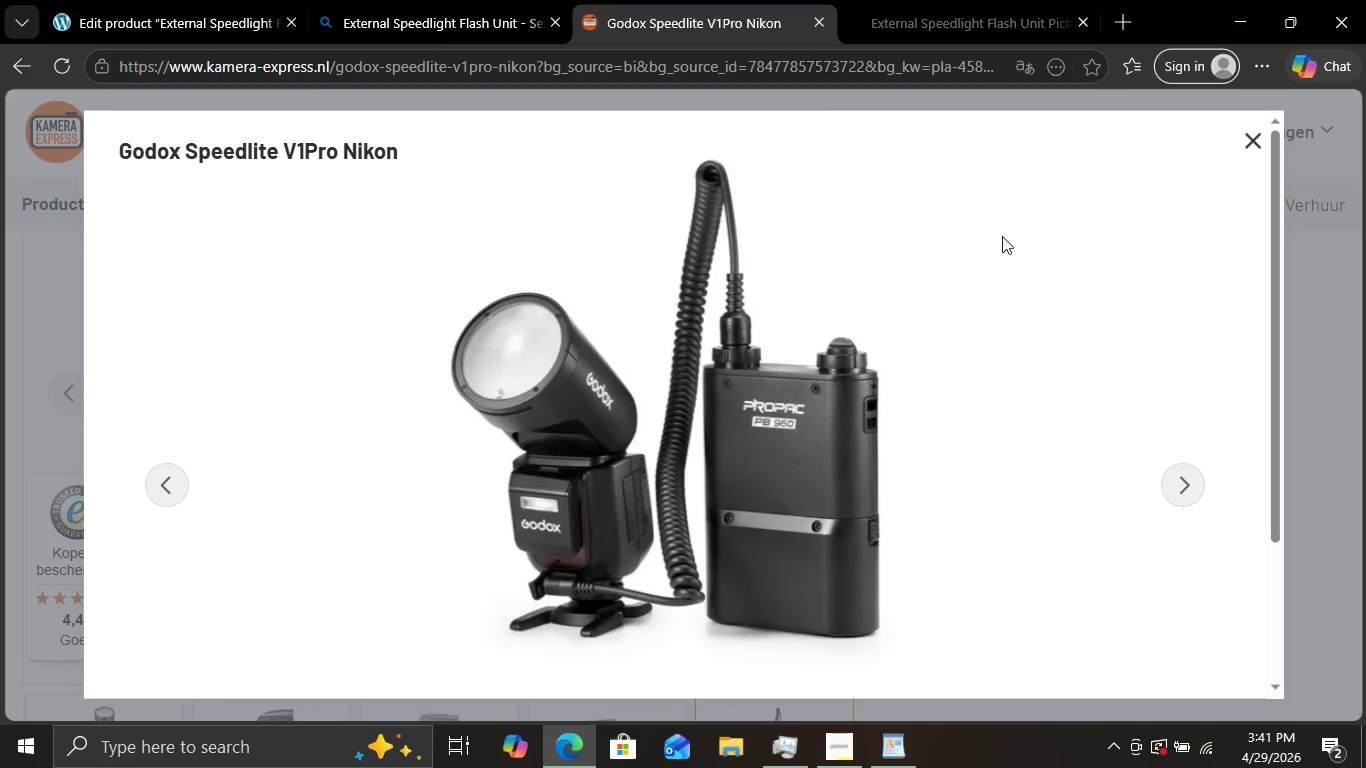 
left_click_drag(start_coordinate=[401, 133], to_coordinate=[948, 677])
 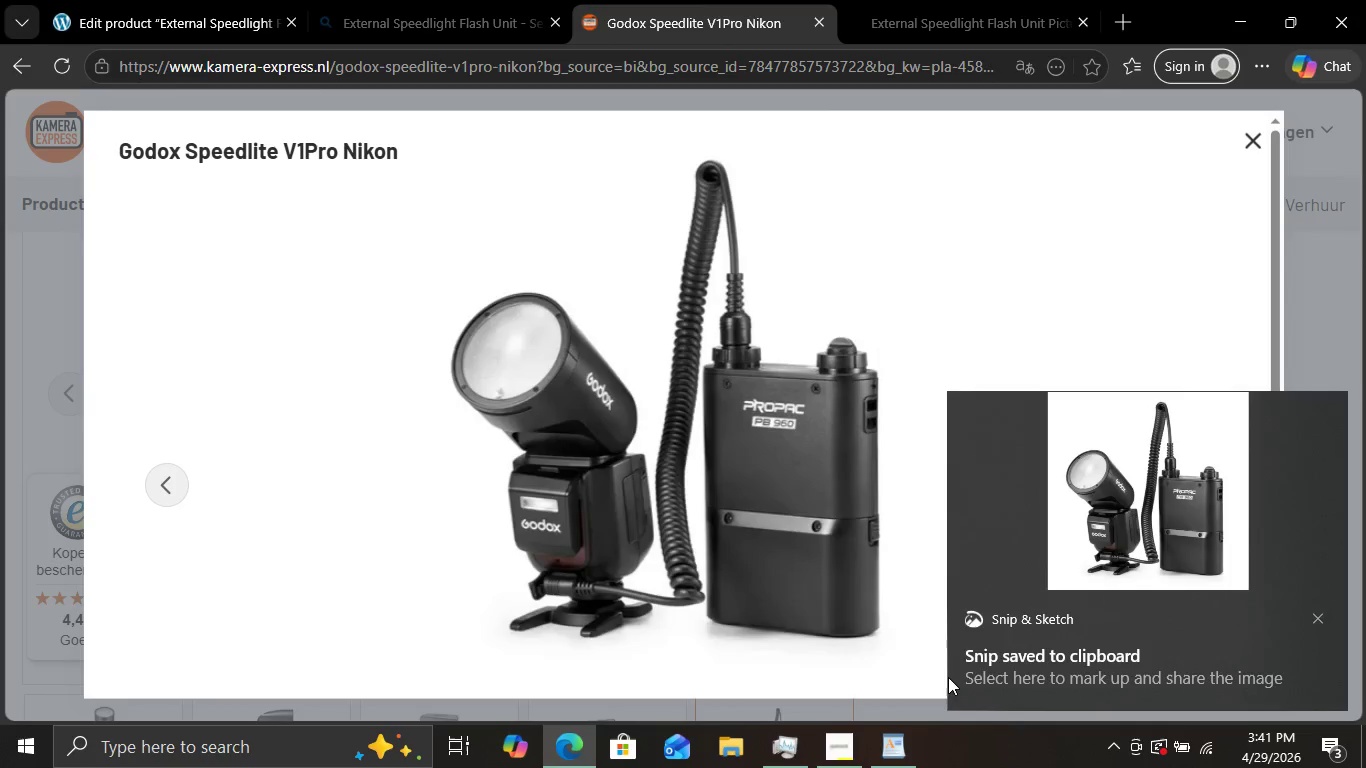 
left_click([1216, 503])
 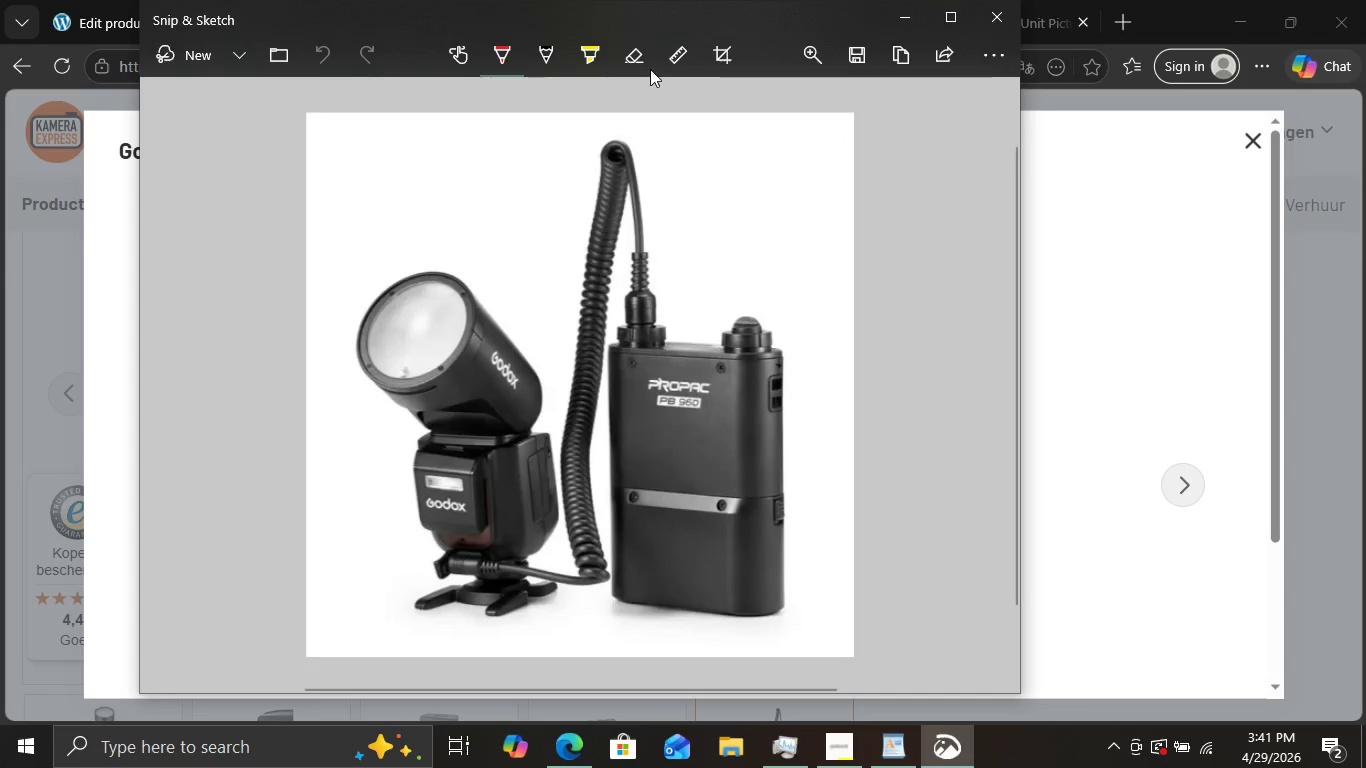 
wait(5.47)
 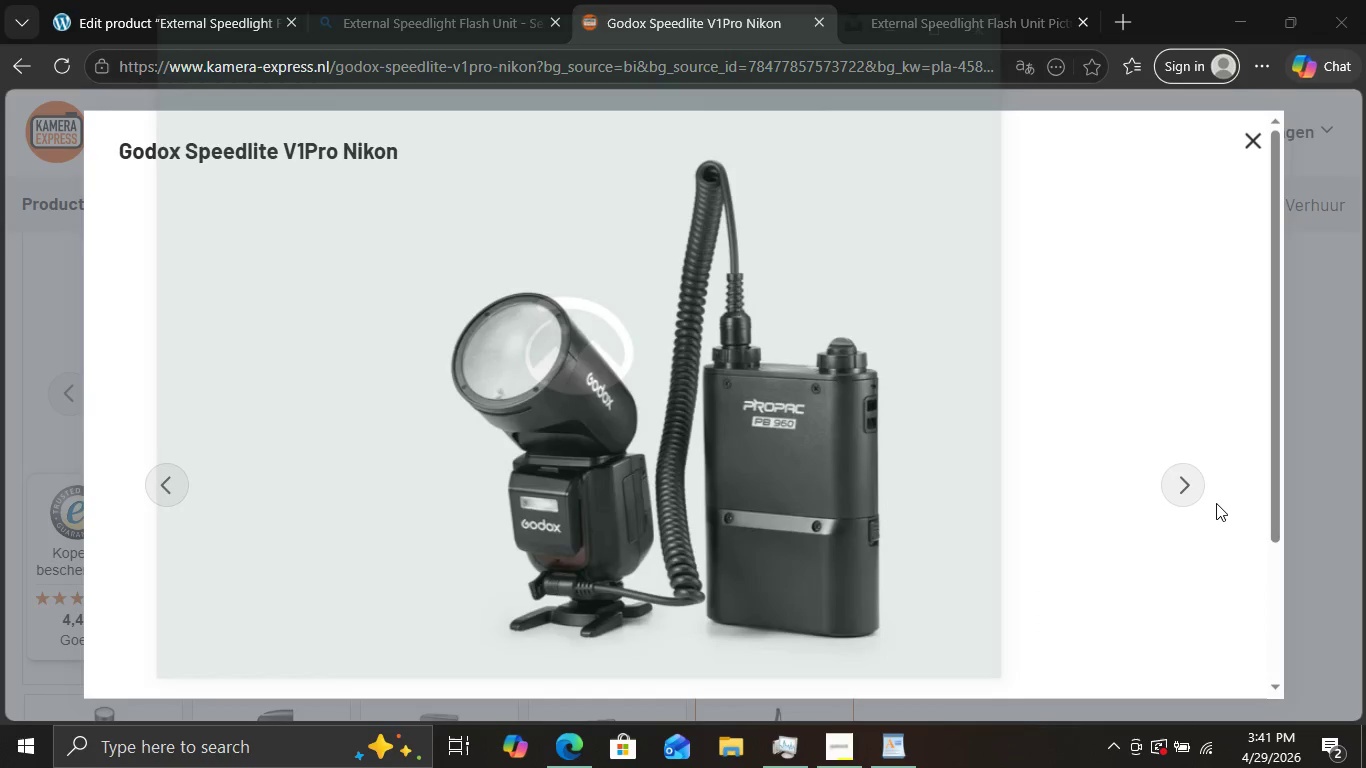 
left_click([851, 45])
 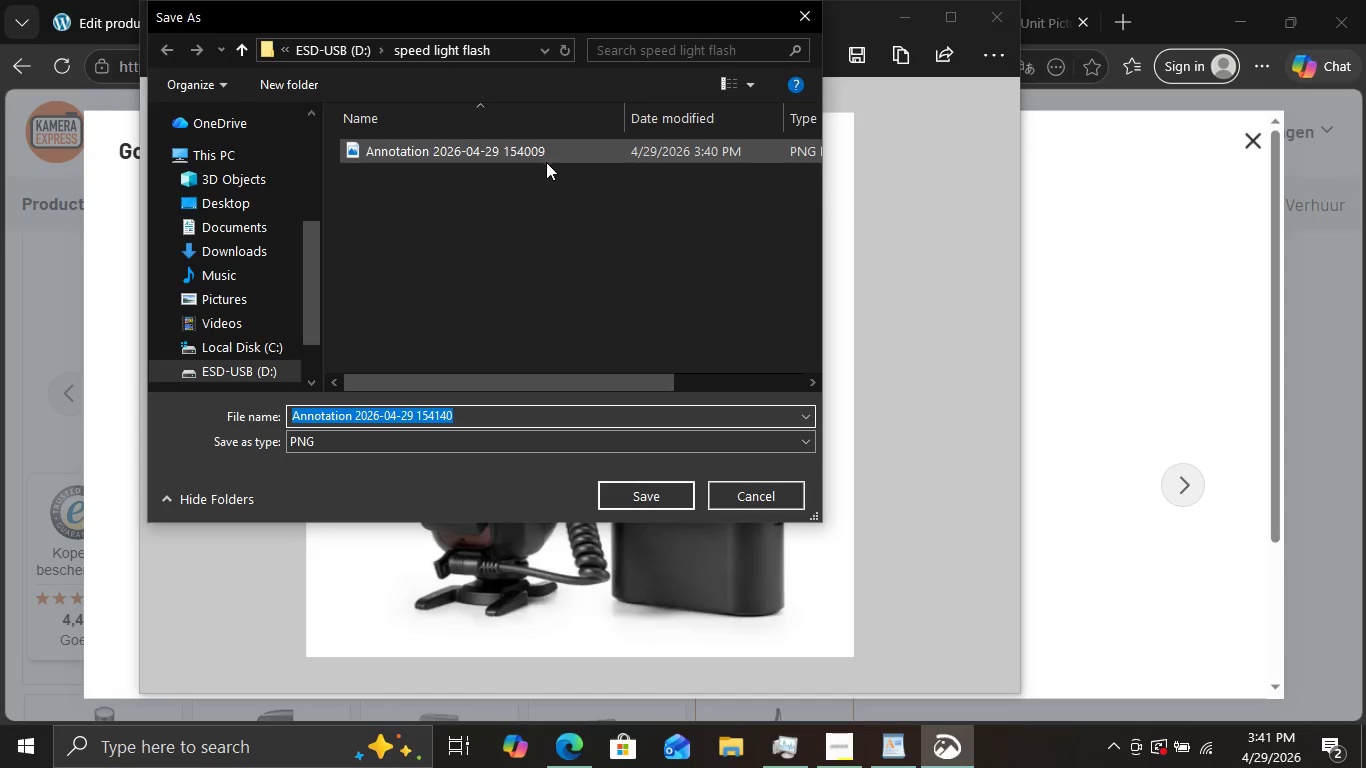 
wait(7.12)
 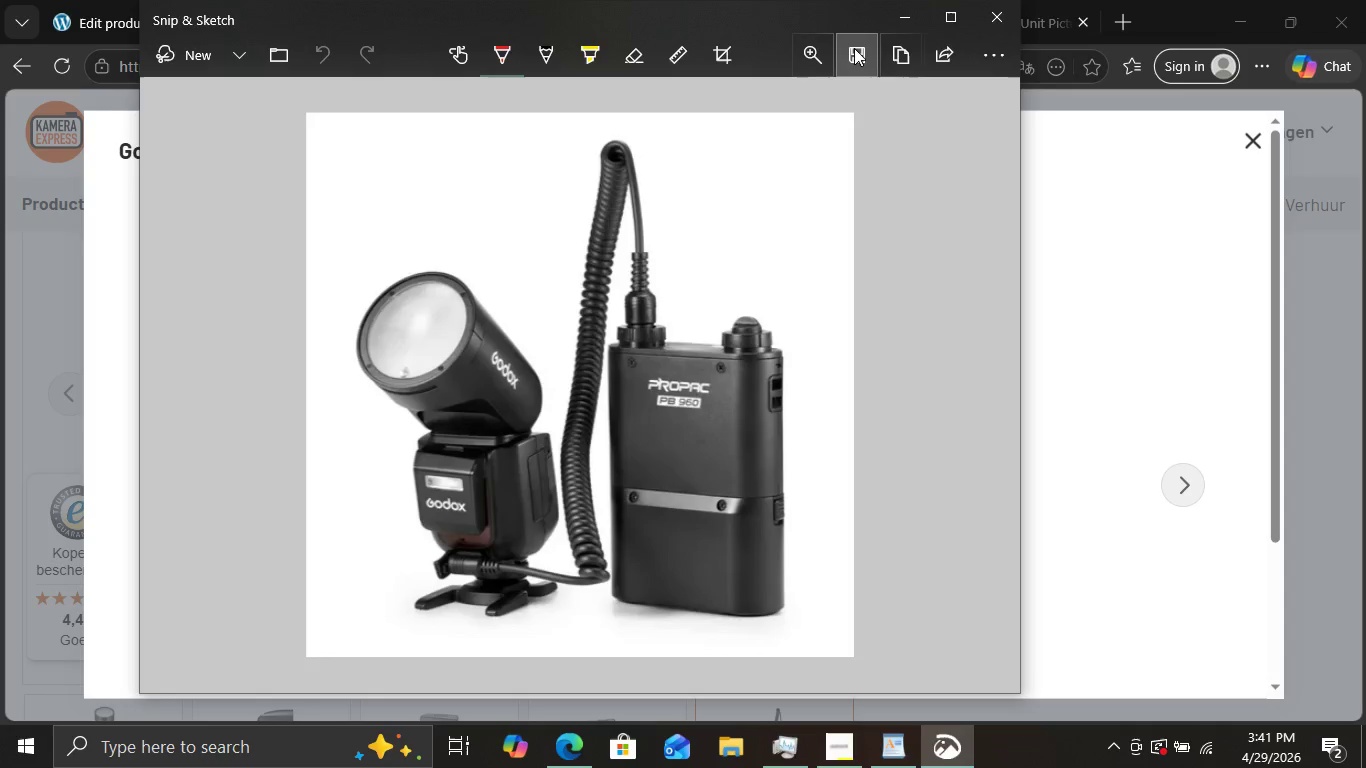 
left_click([677, 493])
 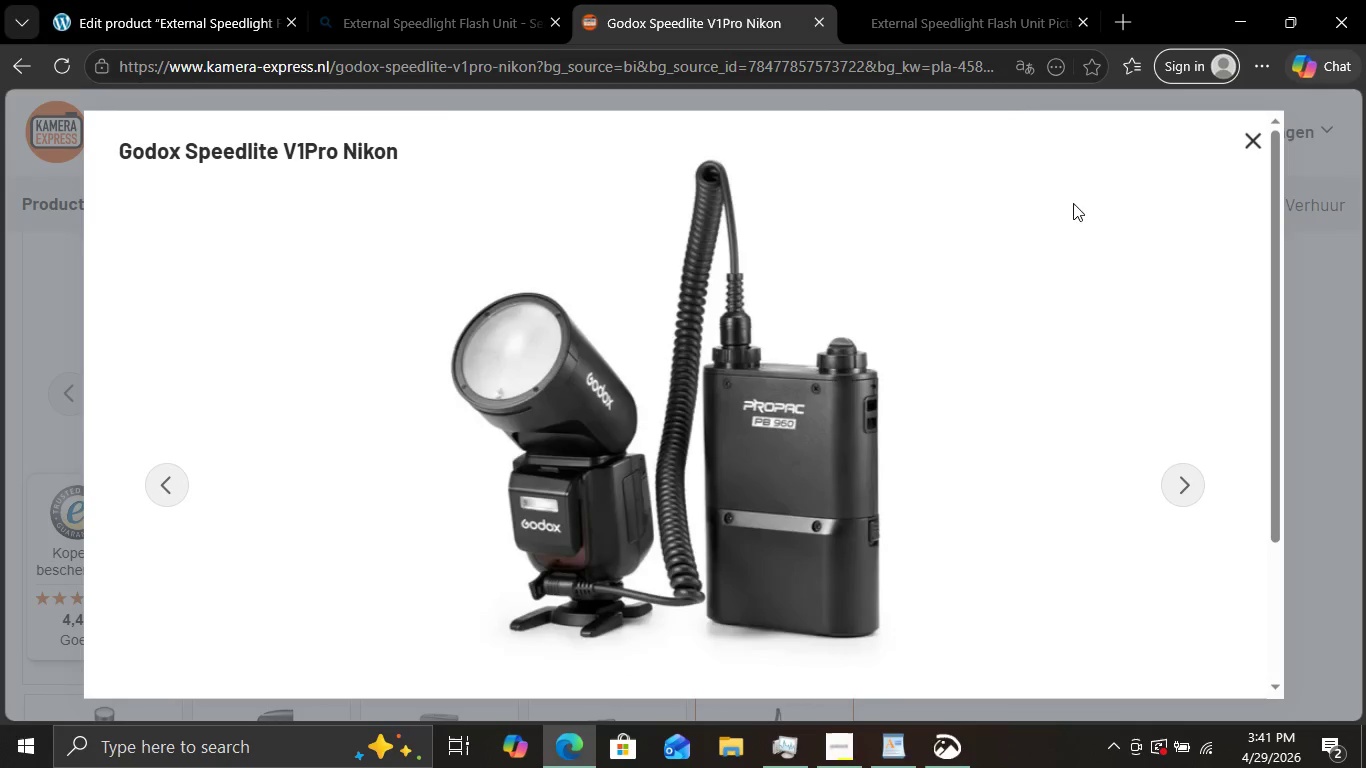 
scroll: coordinate [872, 305], scroll_direction: down, amount: 1.0
 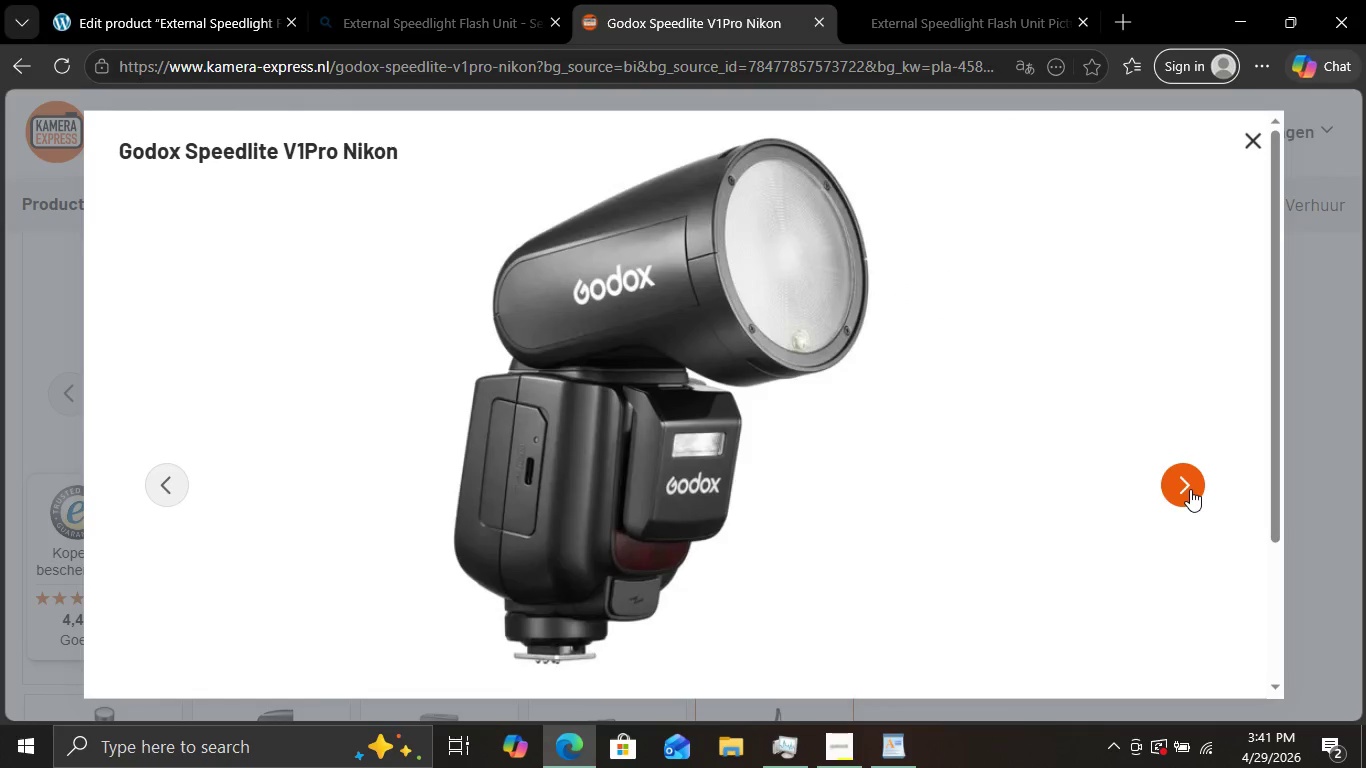 
left_click([1190, 489])
 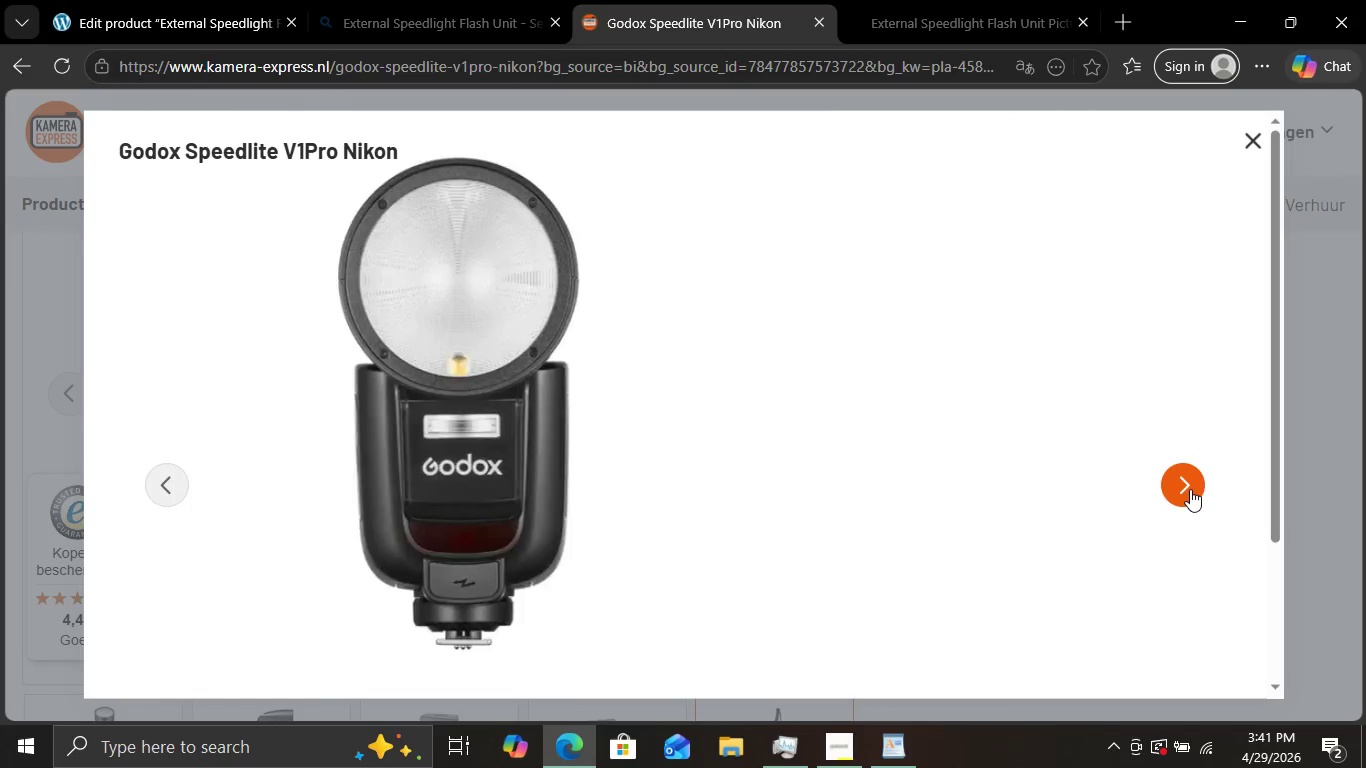 
left_click([1190, 489])
 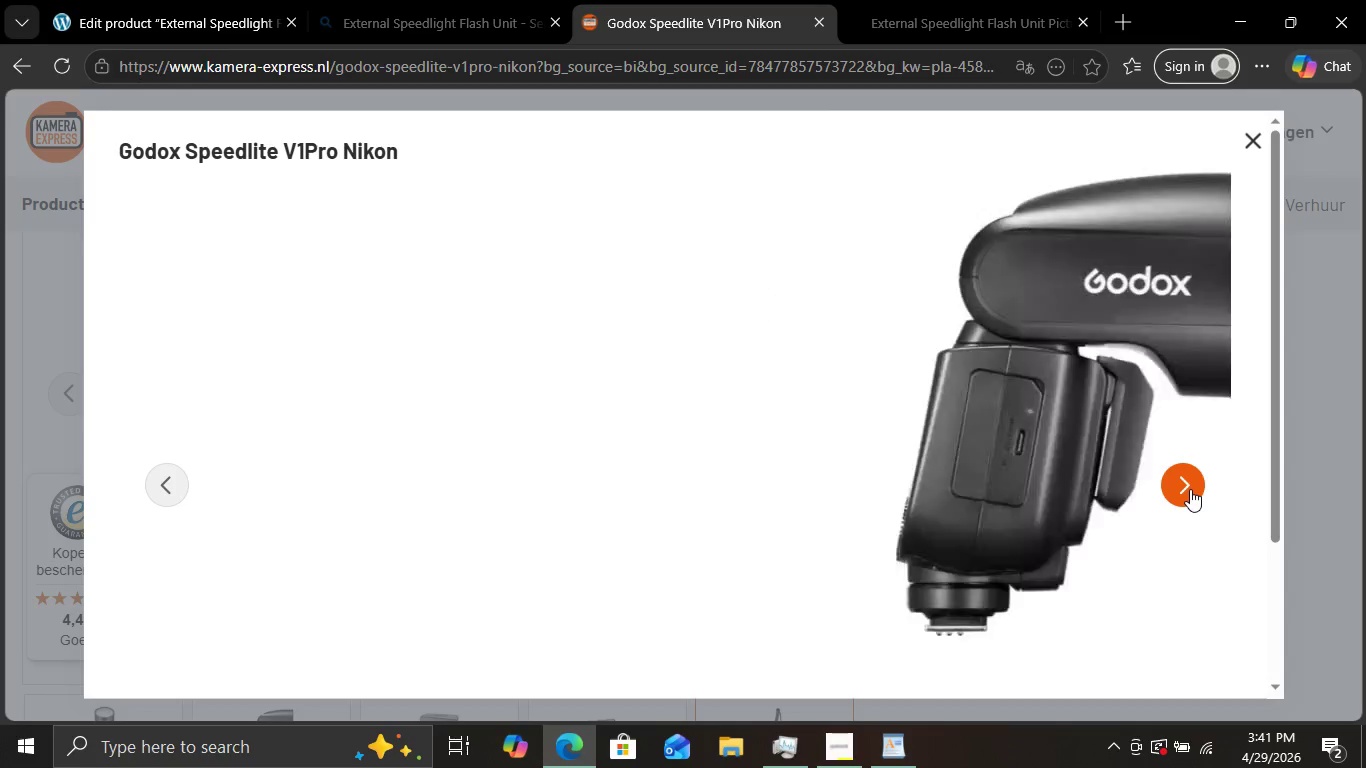 
double_click([1190, 489])
 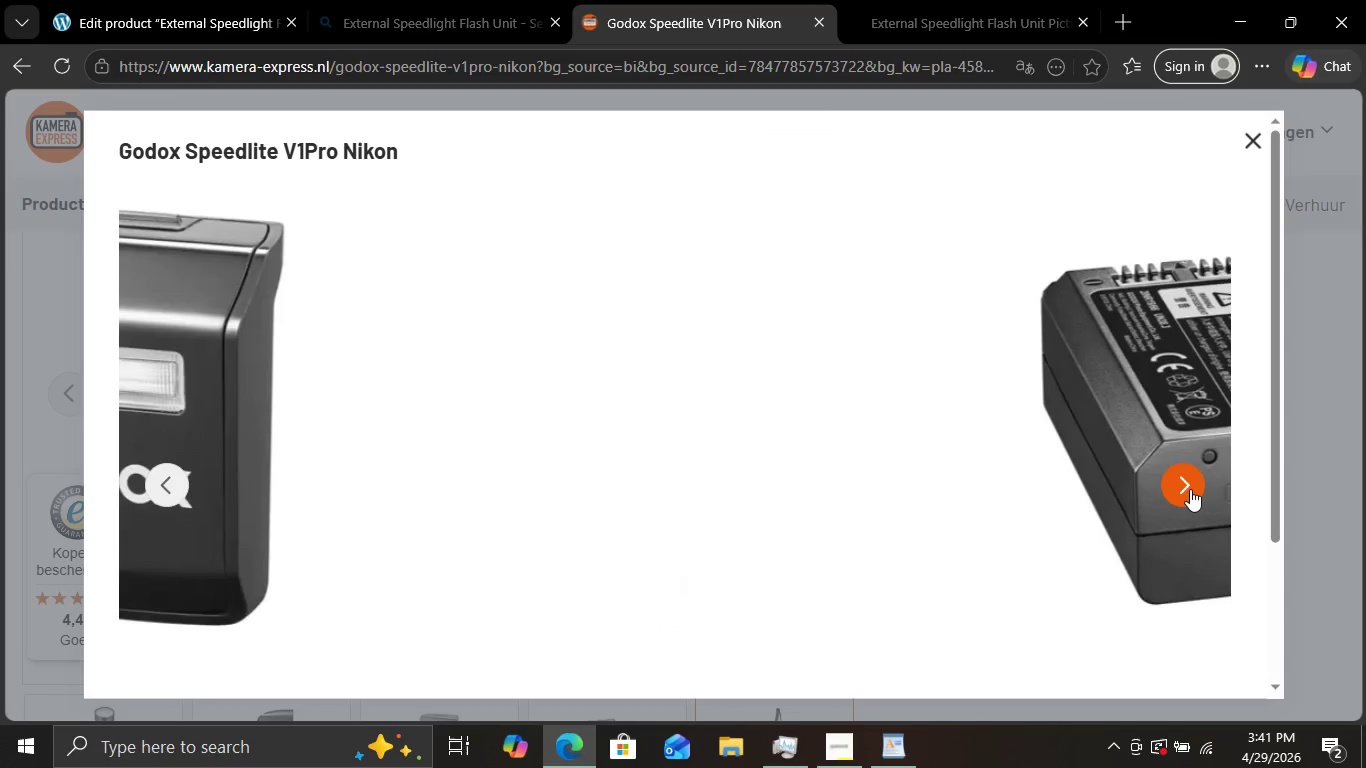 
triple_click([1190, 489])
 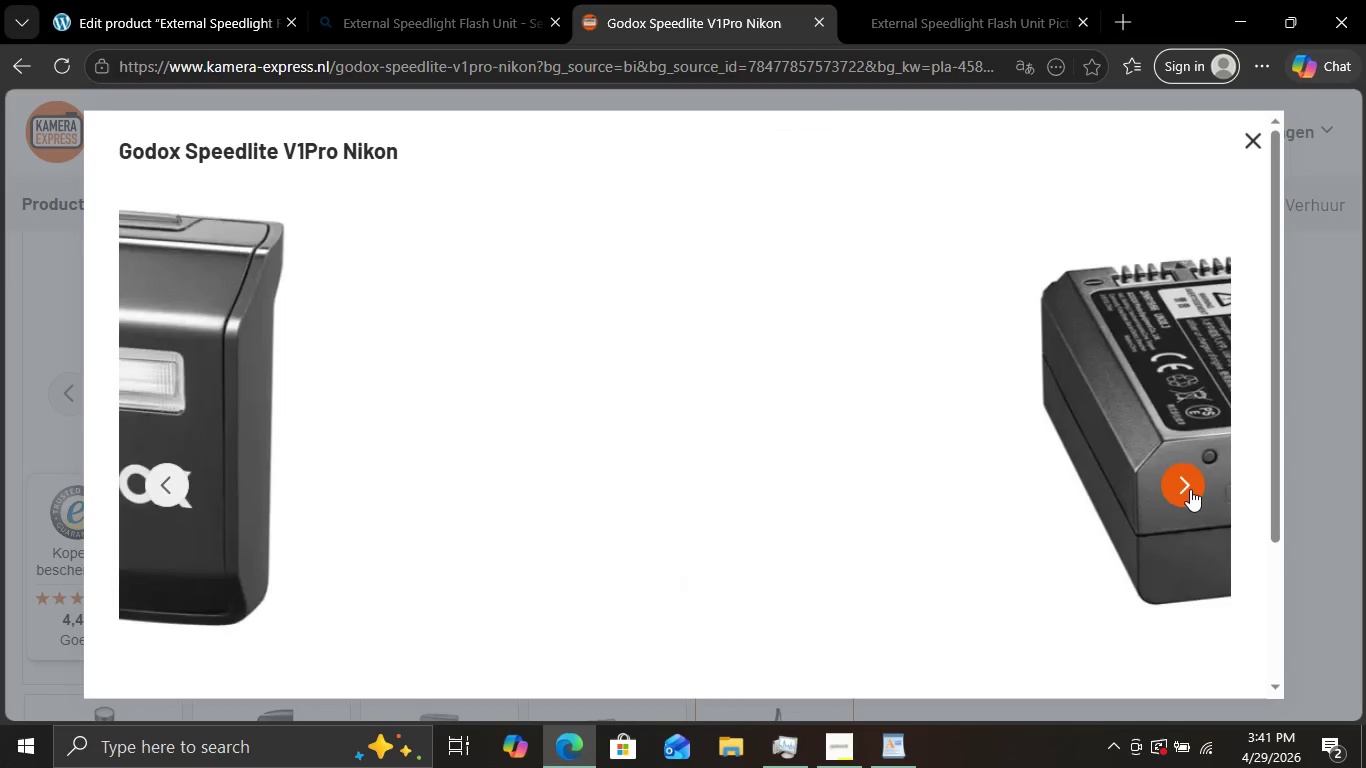 
triple_click([1190, 489])
 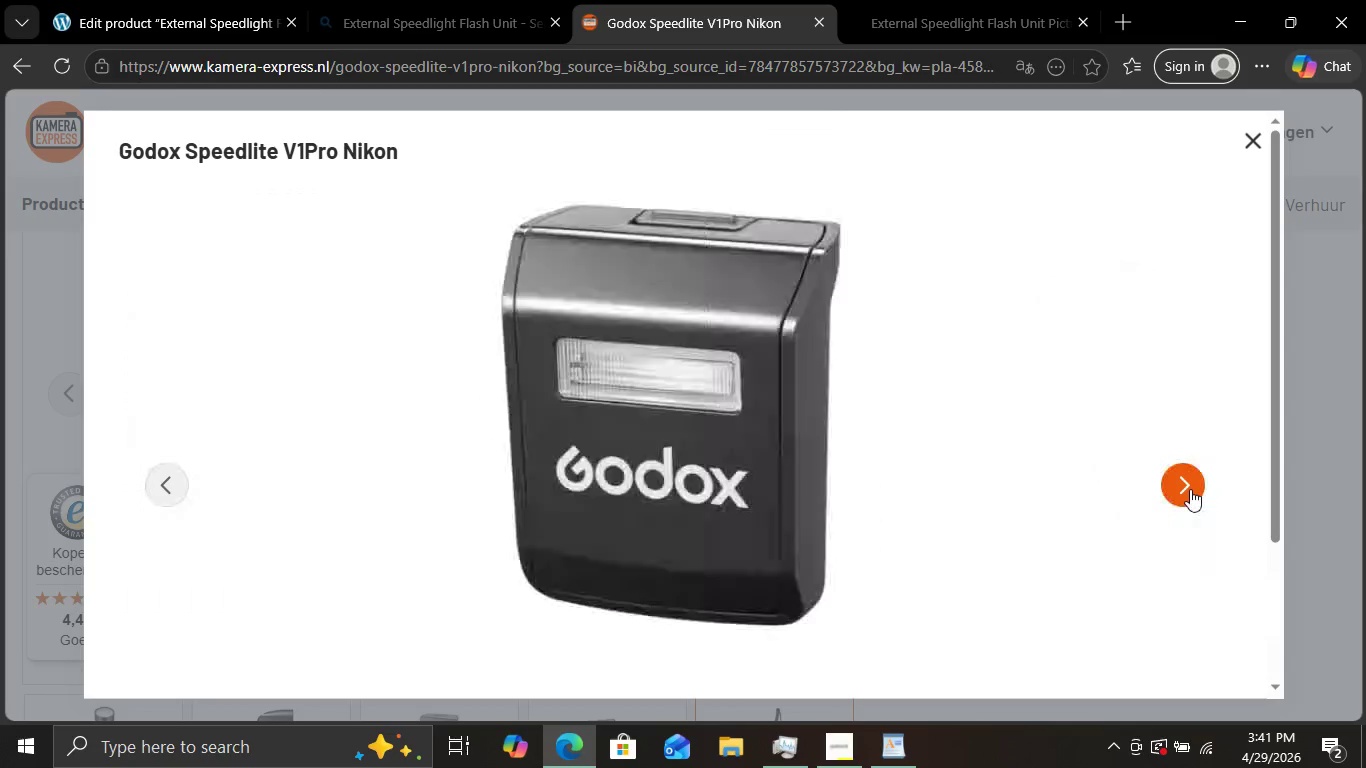 
triple_click([1190, 489])
 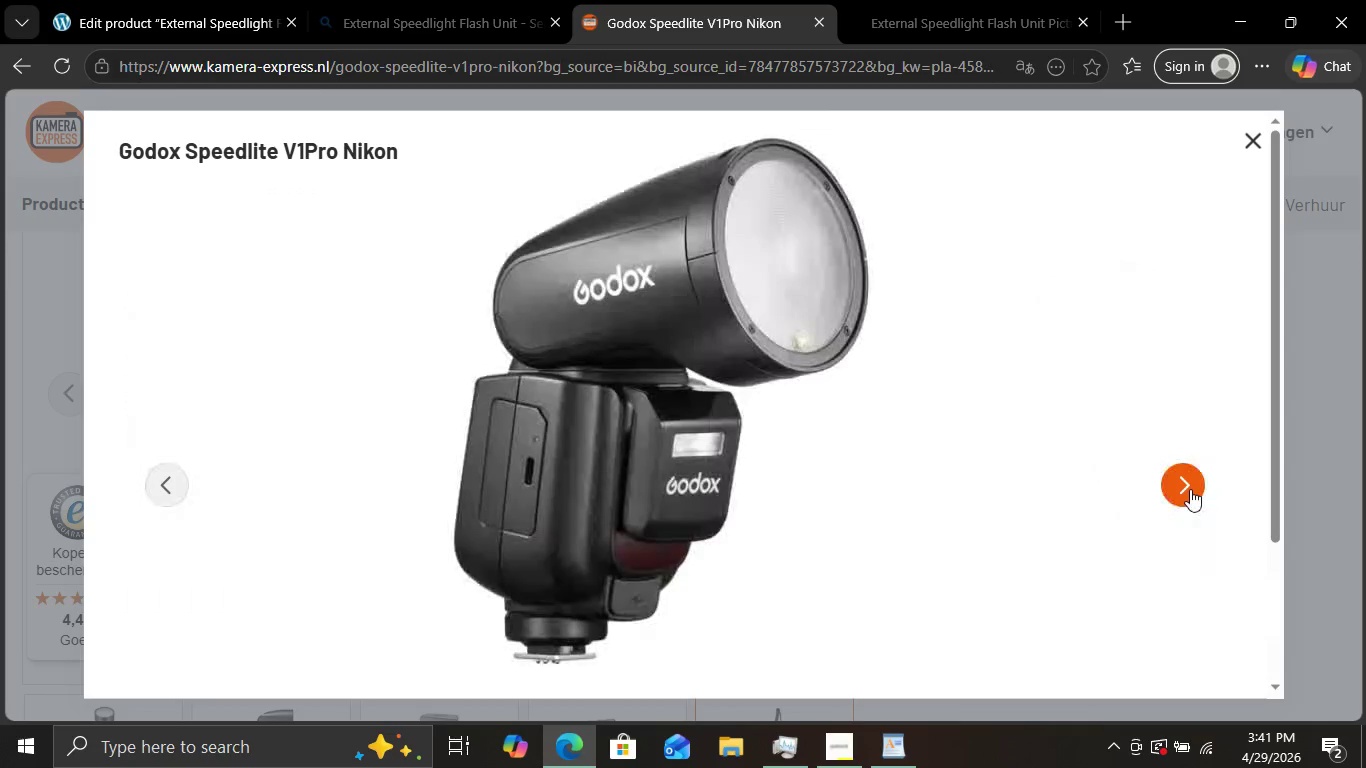 
left_click([1190, 489])
 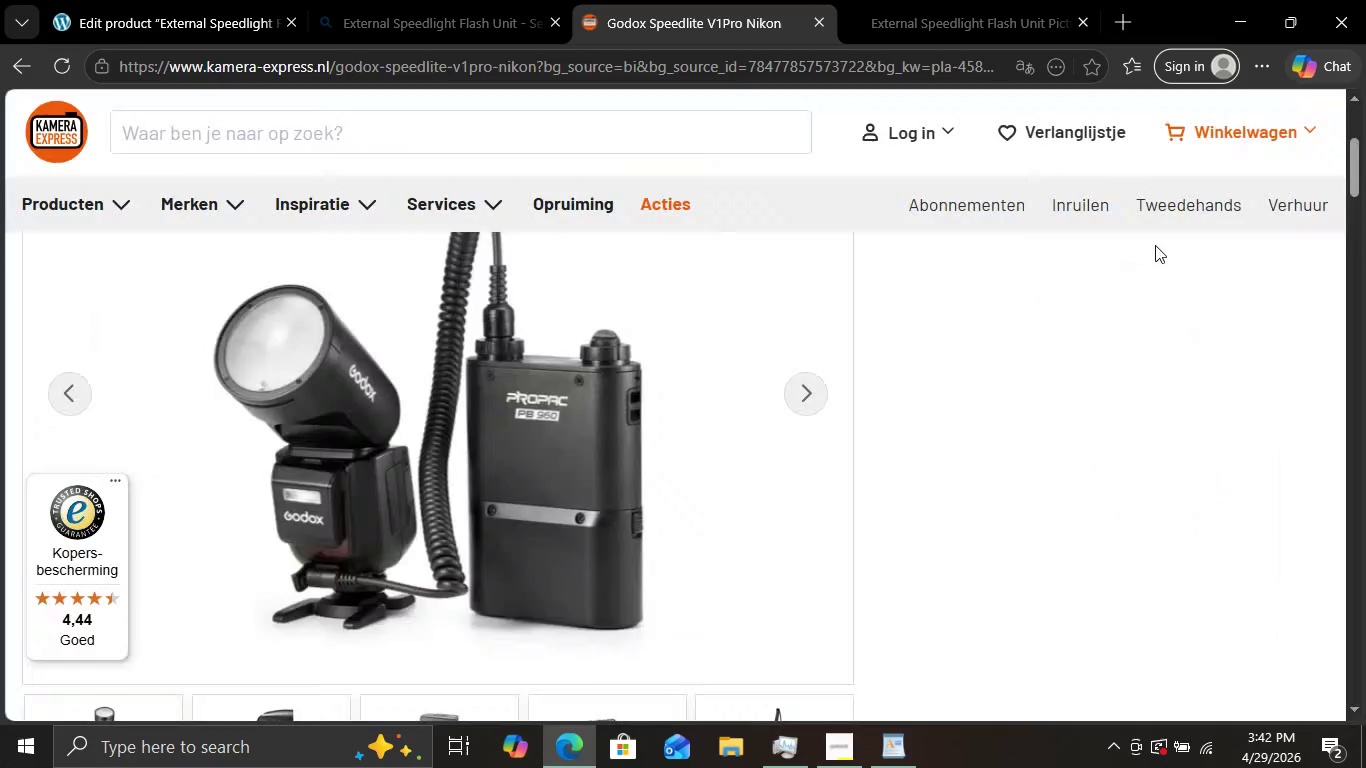 
scroll: coordinate [908, 294], scroll_direction: down, amount: 2.0
 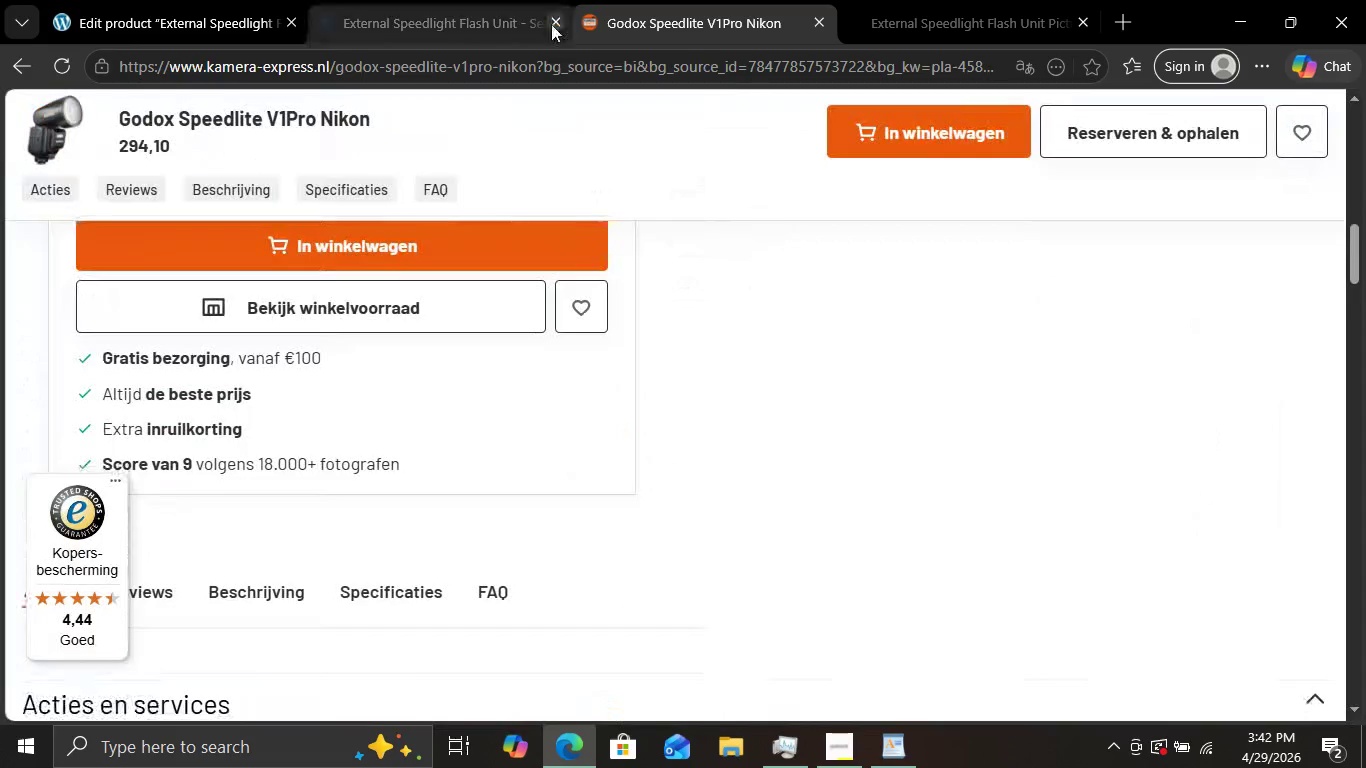 
left_click([403, 0])
 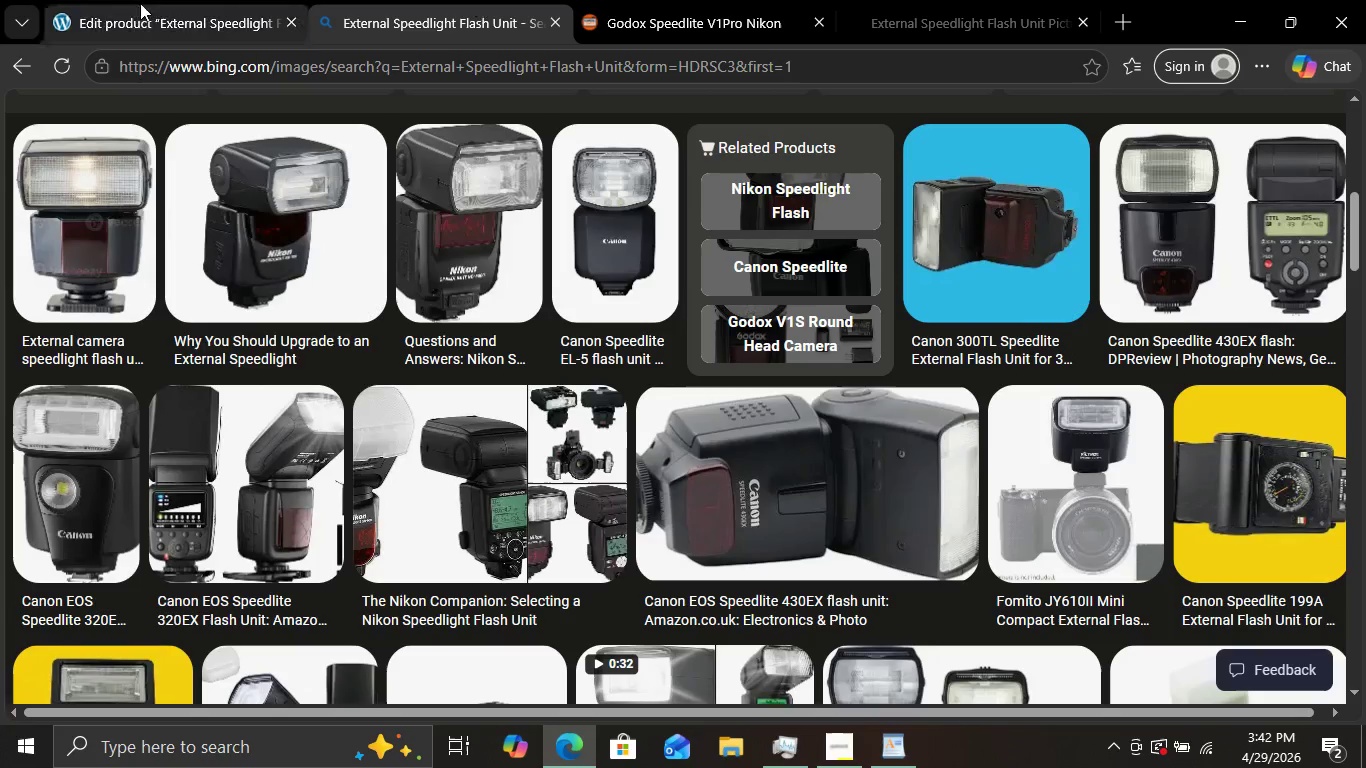 
left_click([140, 3])
 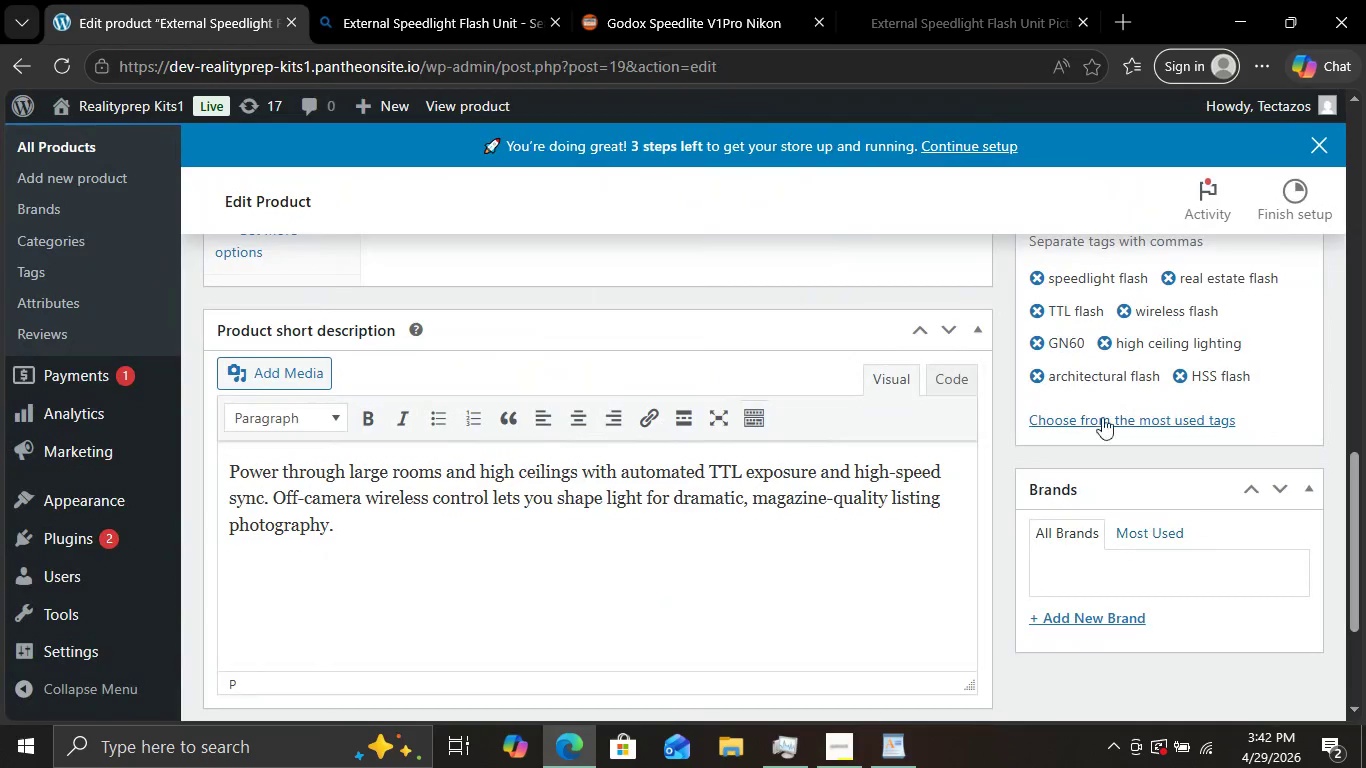 
scroll: coordinate [1104, 419], scroll_direction: up, amount: 5.0
 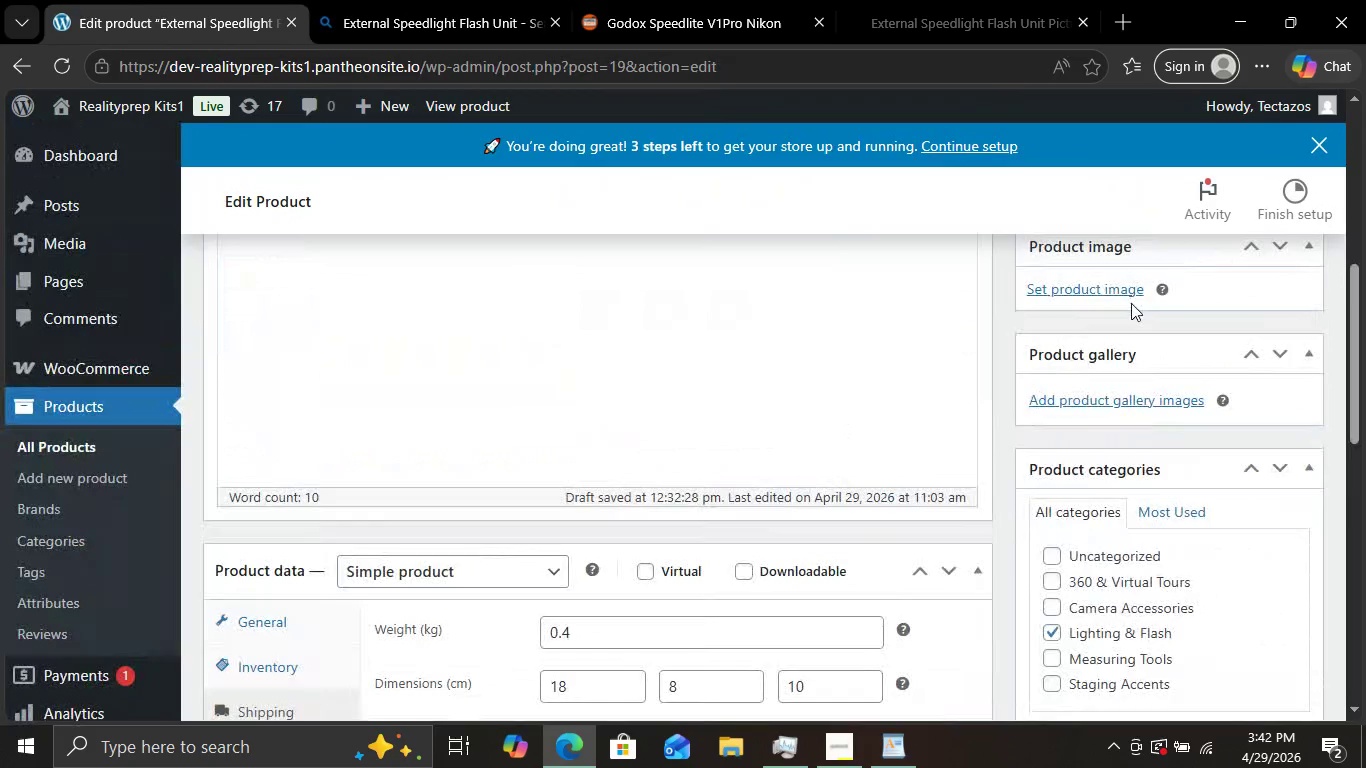 
left_click([1131, 303])
 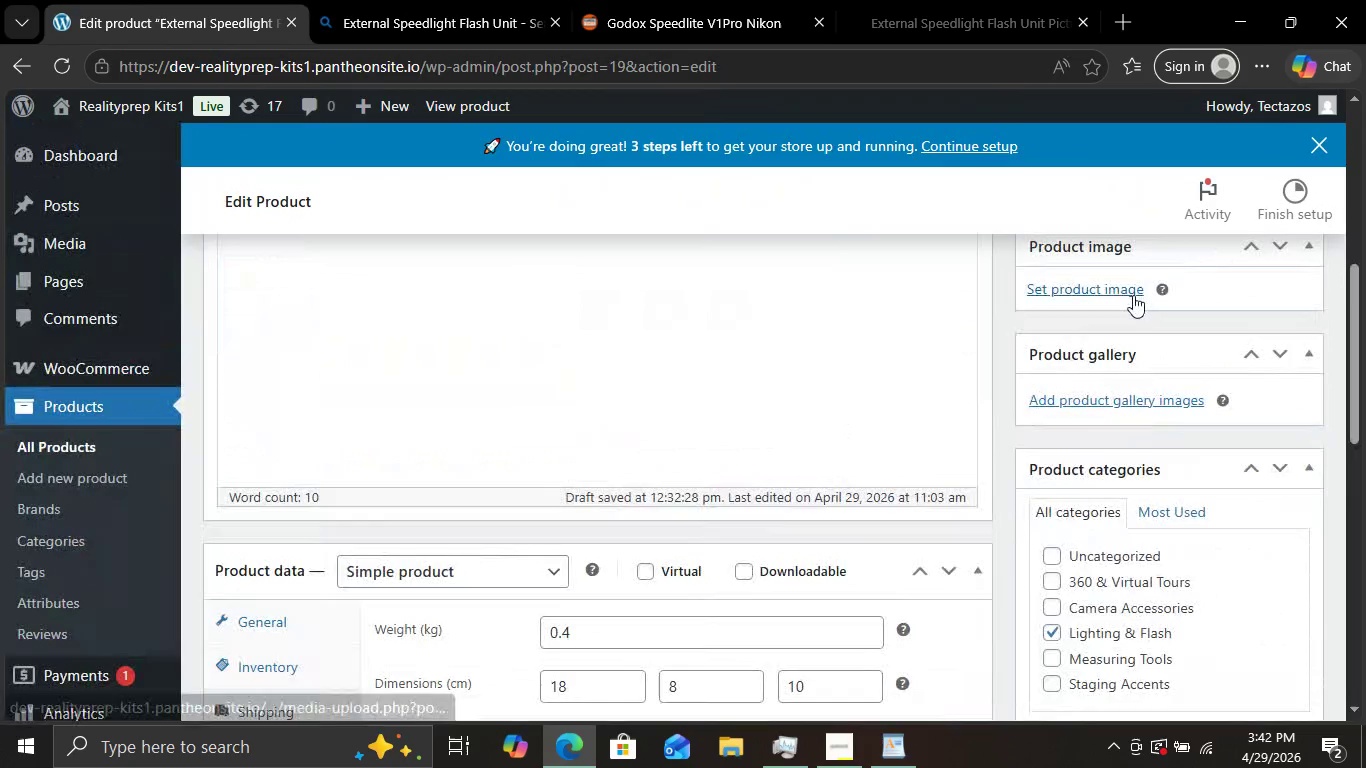 
left_click([1133, 295])
 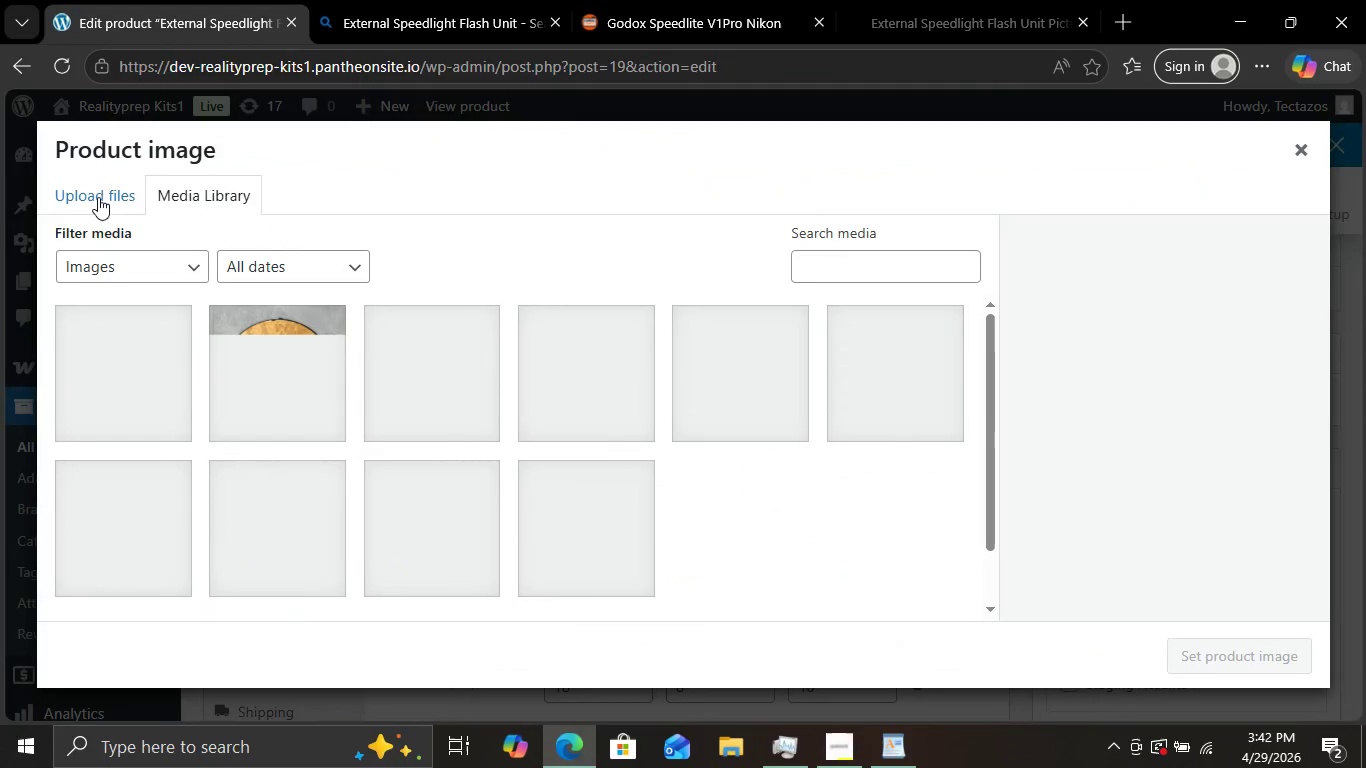 
left_click([98, 197])
 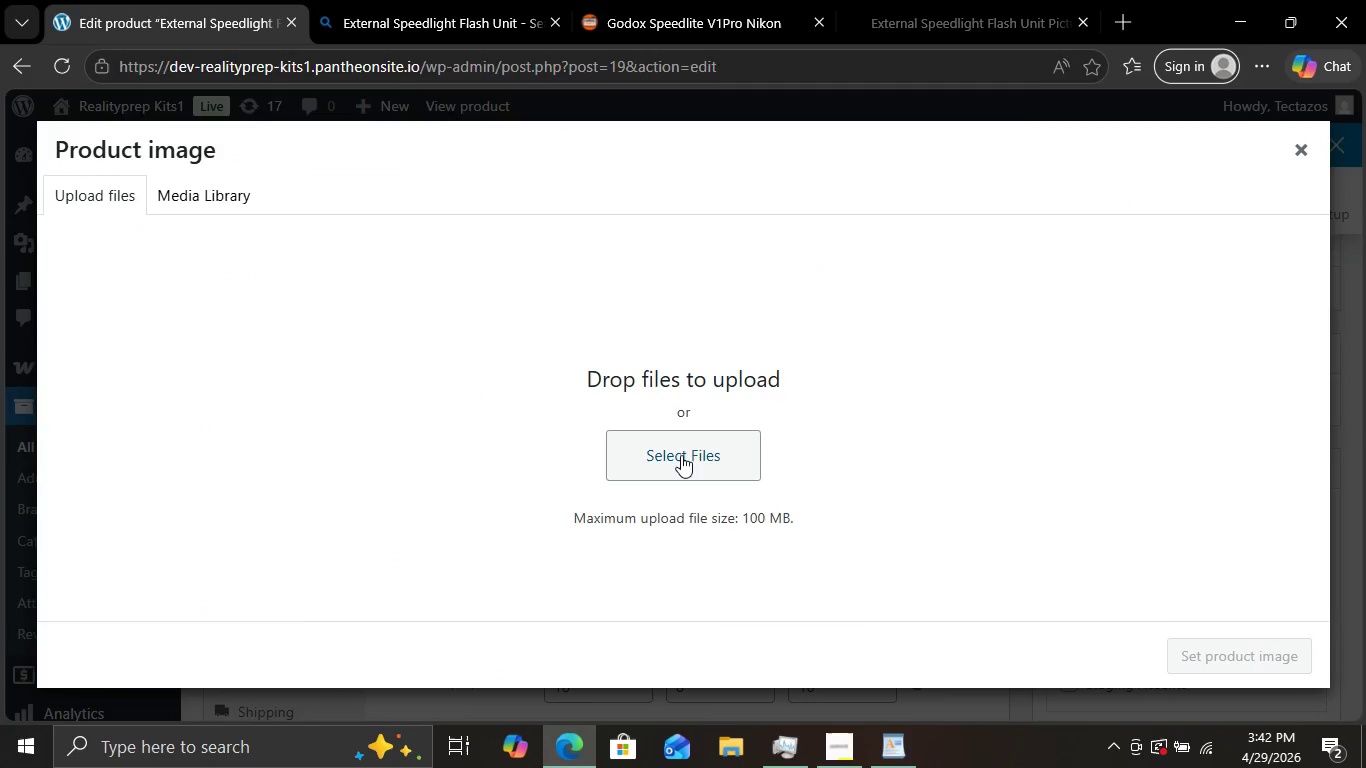 
left_click([681, 455])
 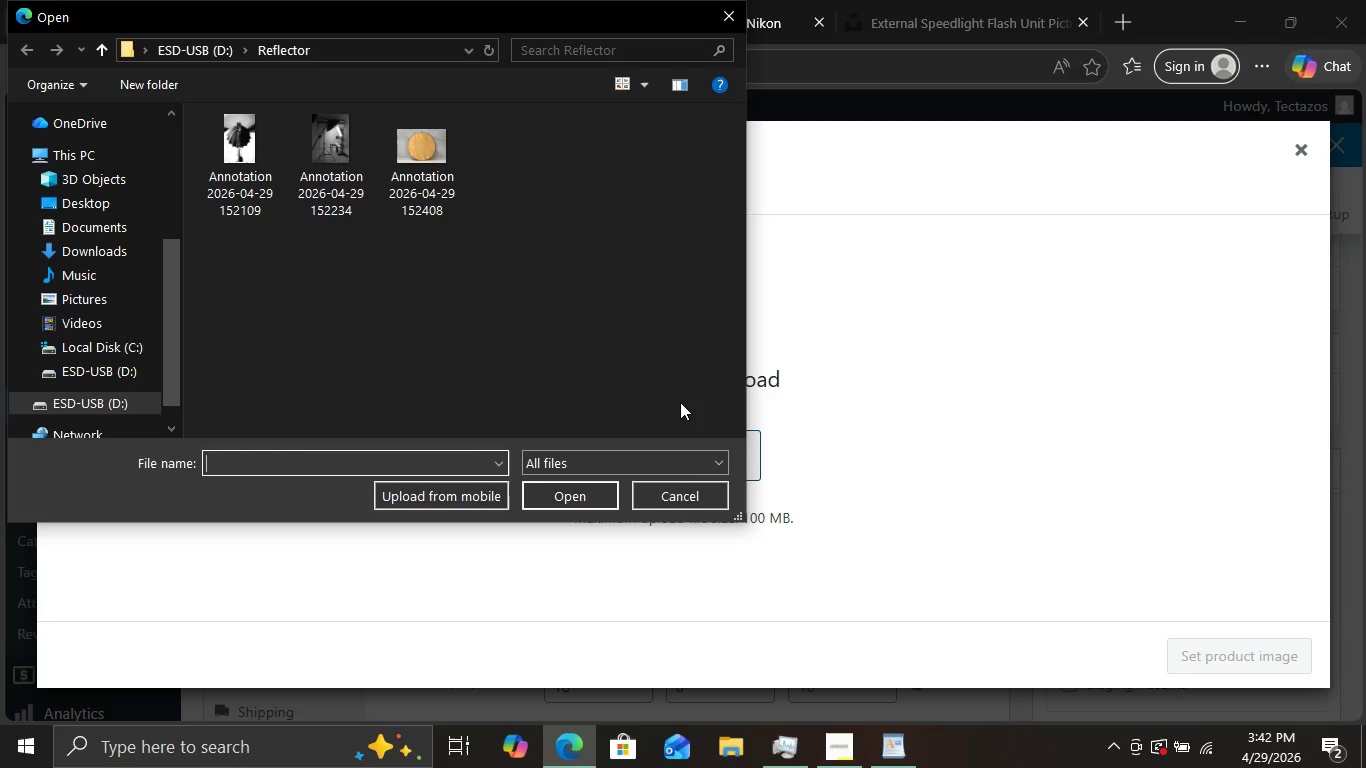 
wait(6.23)
 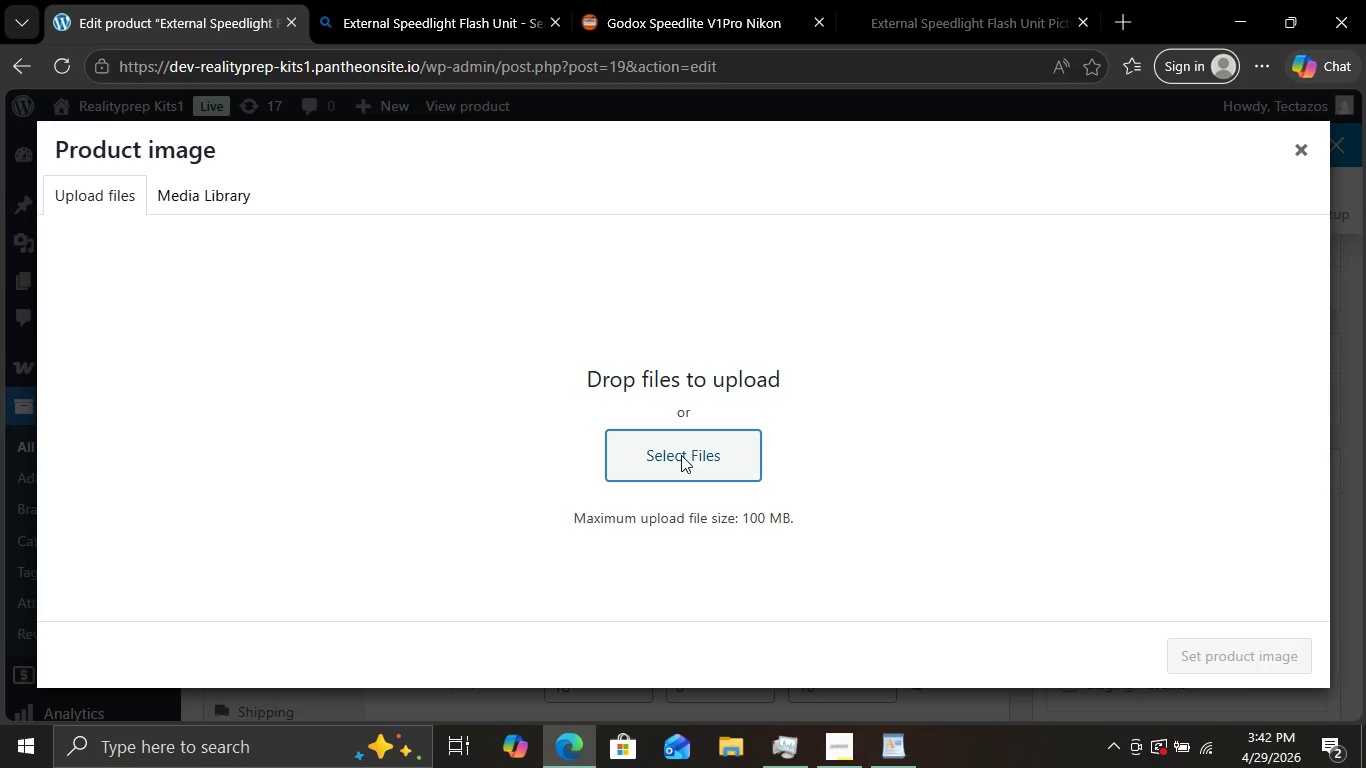 
left_click([185, 54])
 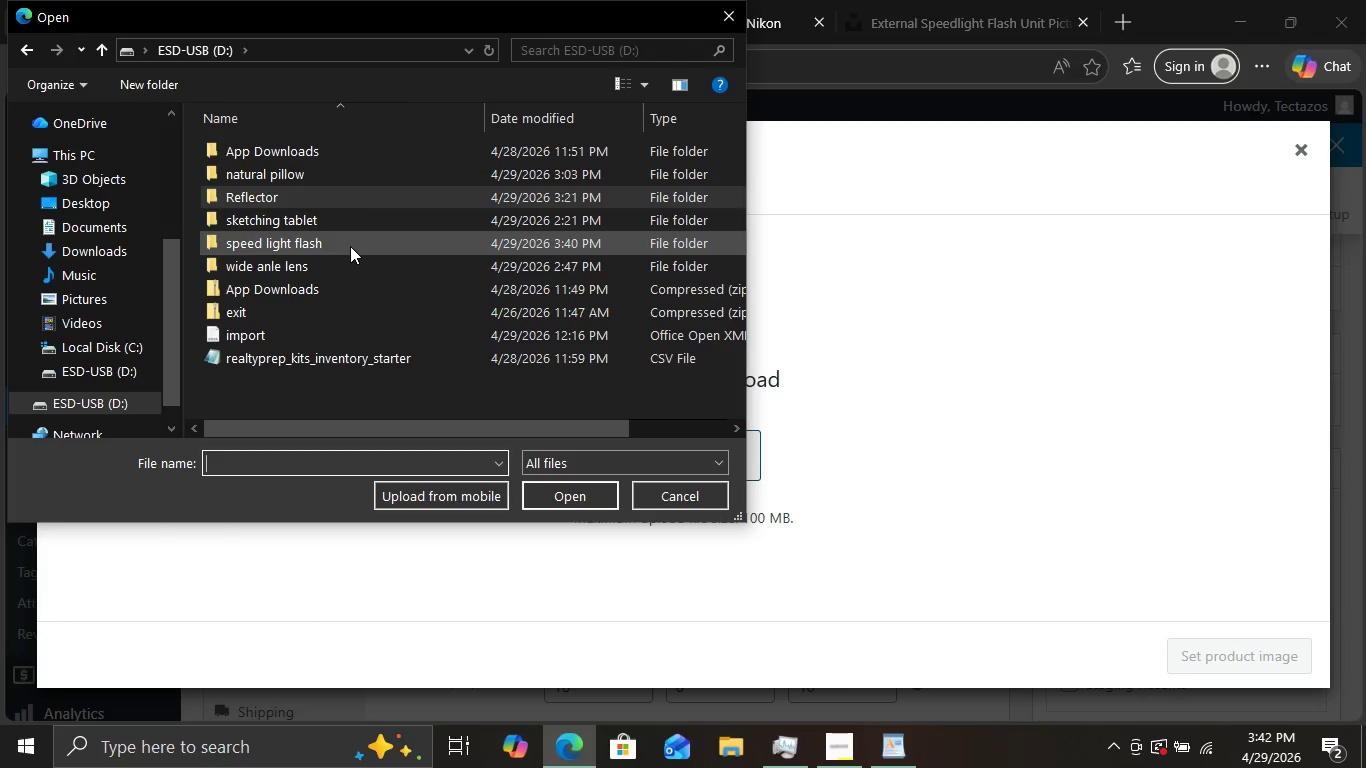 
double_click([351, 246])
 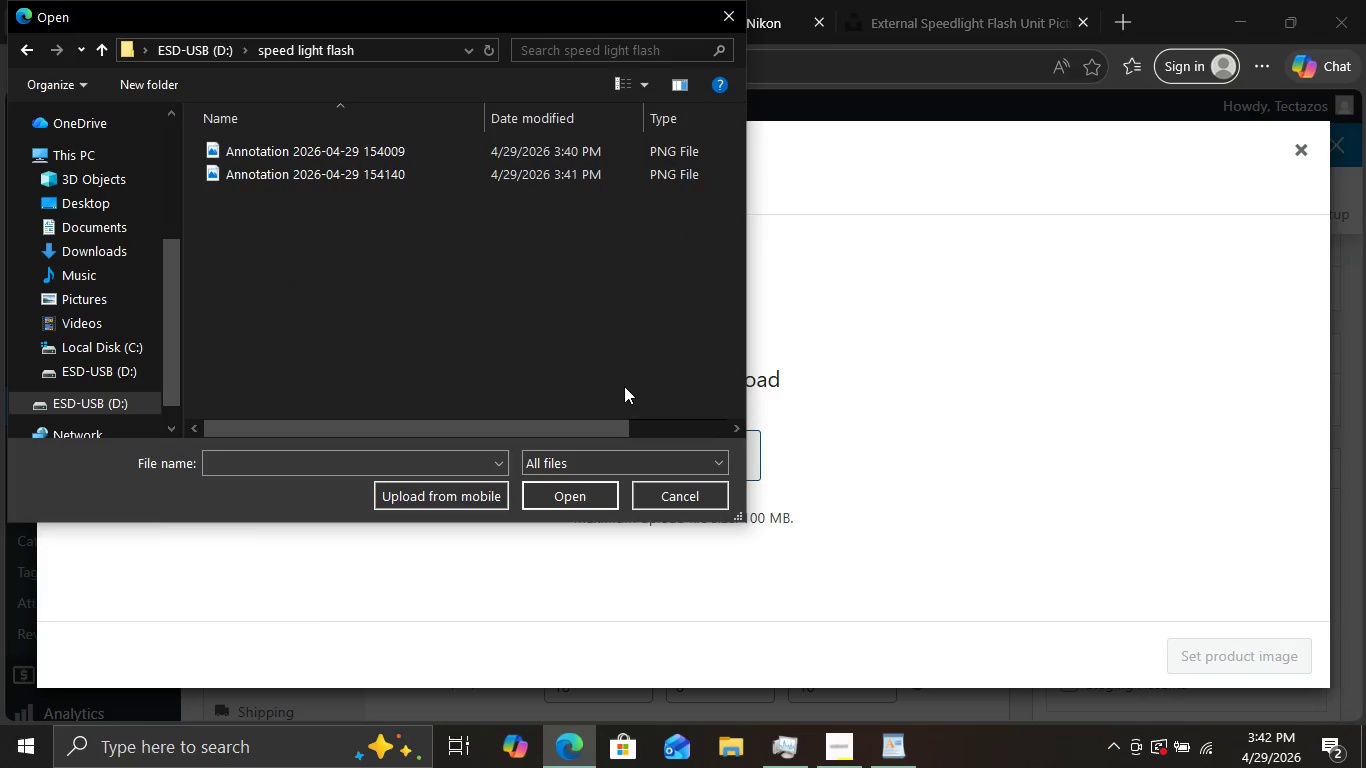 
hold_key(key=ControlLeft, duration=0.36)
scroll: coordinate [624, 386], scroll_direction: up, amount: 9.0
 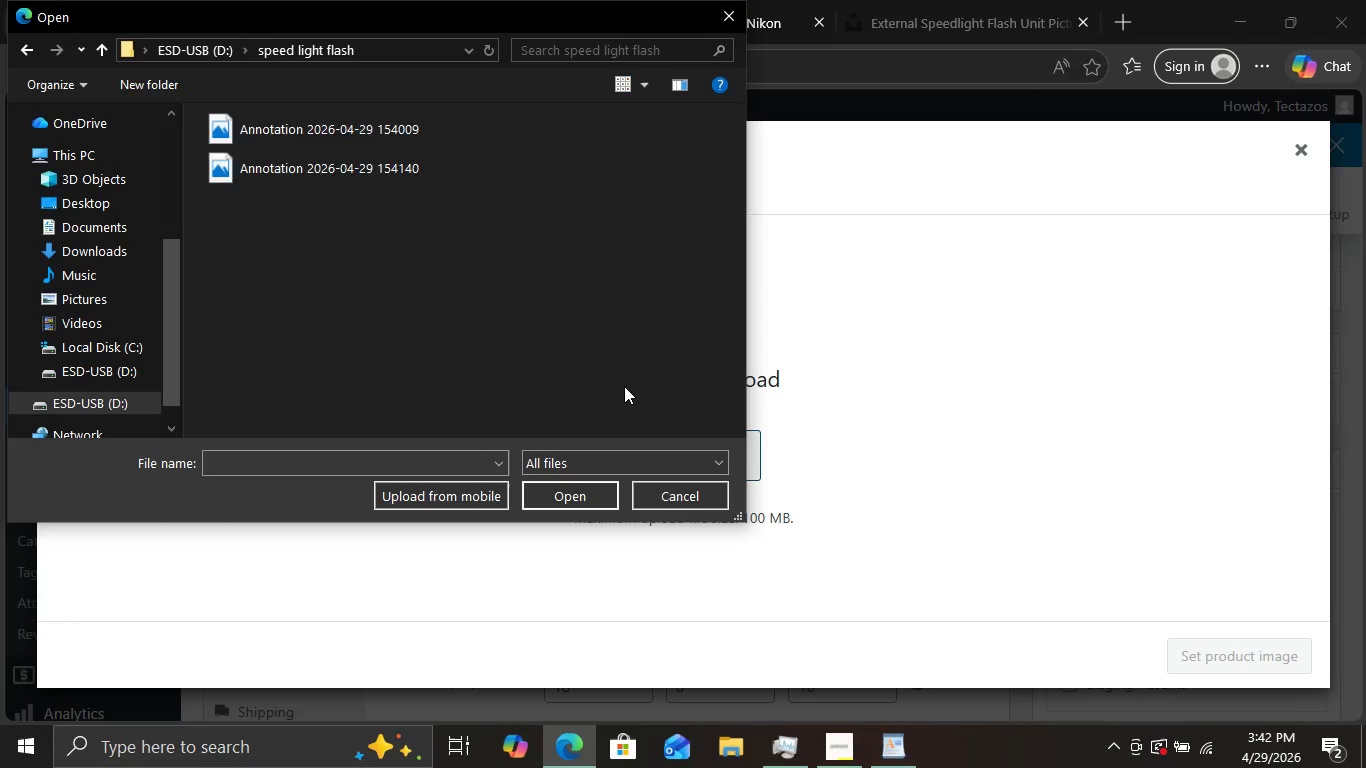 
key(Control+ControlLeft)
 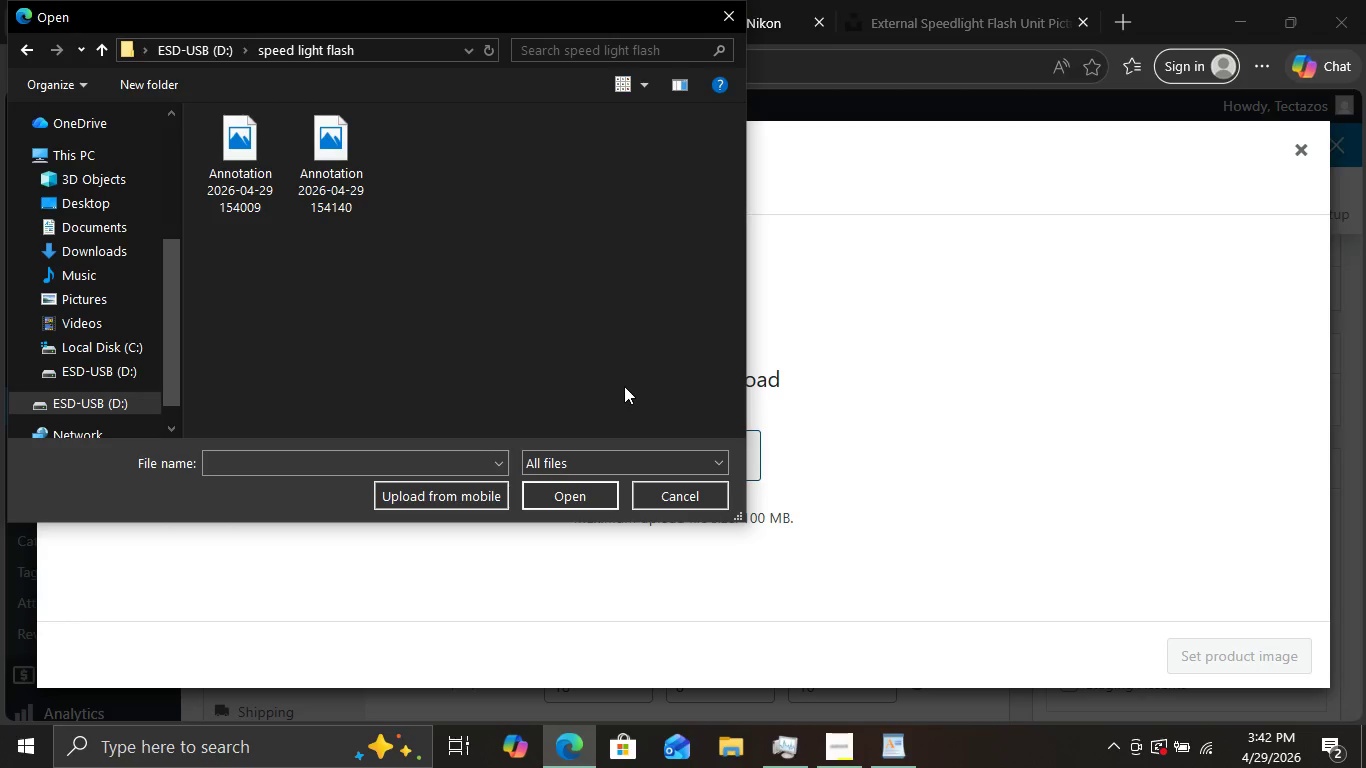 
scroll: coordinate [624, 386], scroll_direction: up, amount: 7.0
 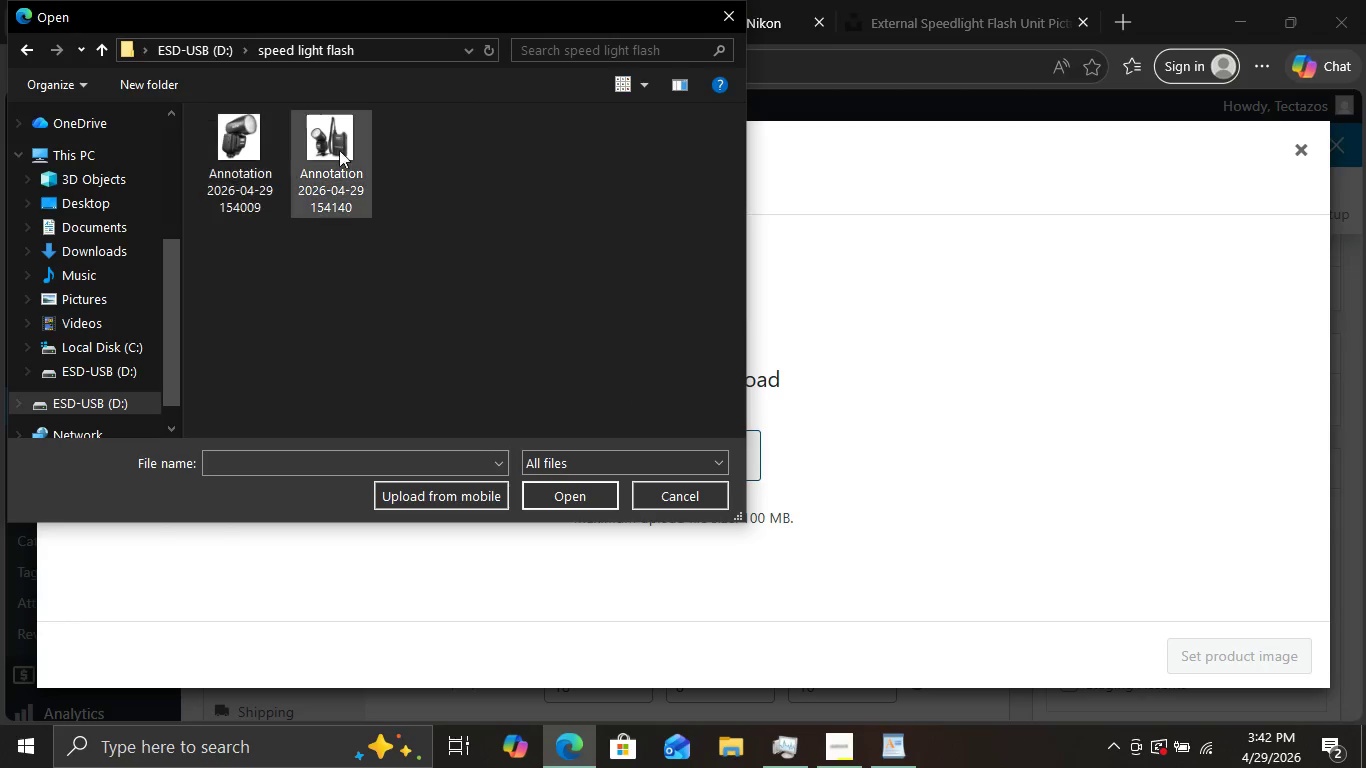 
left_click([339, 150])
 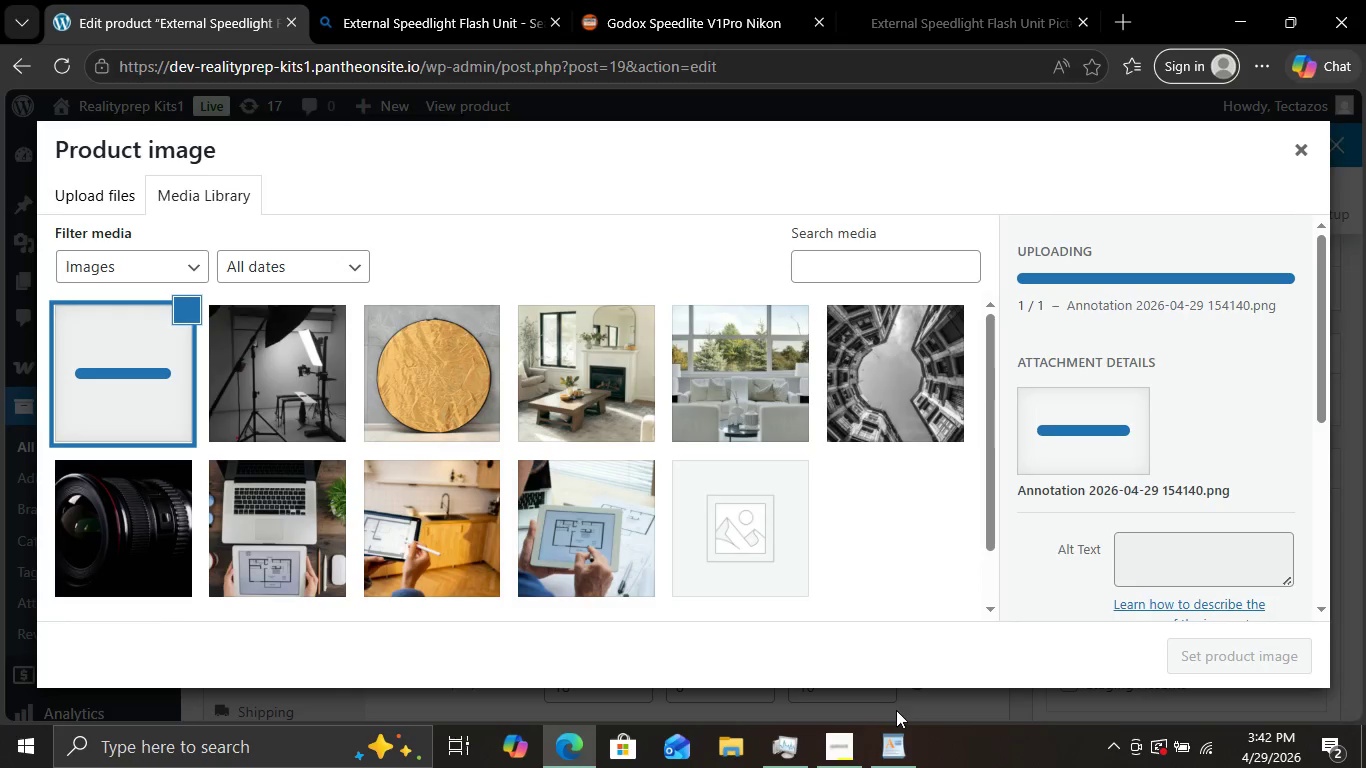 
left_click([904, 733])
 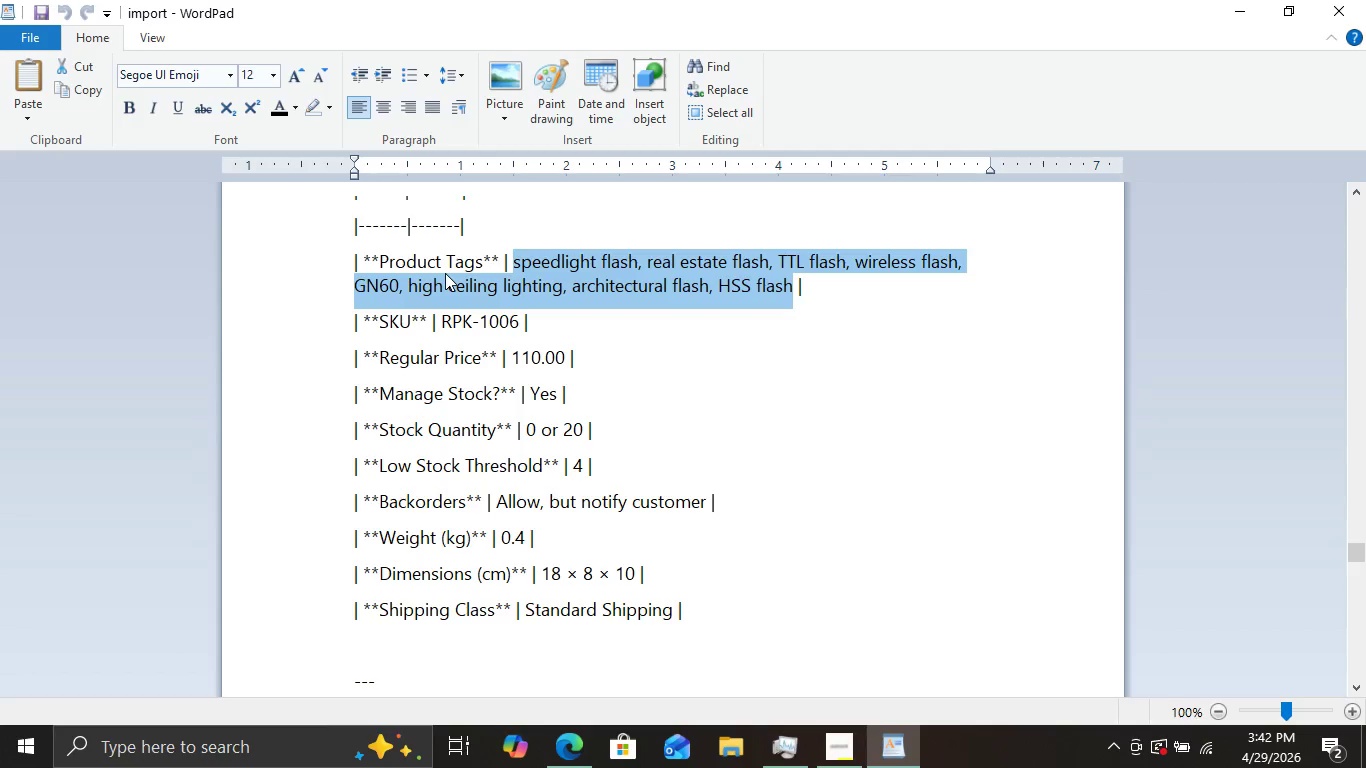 
left_click([445, 273])
 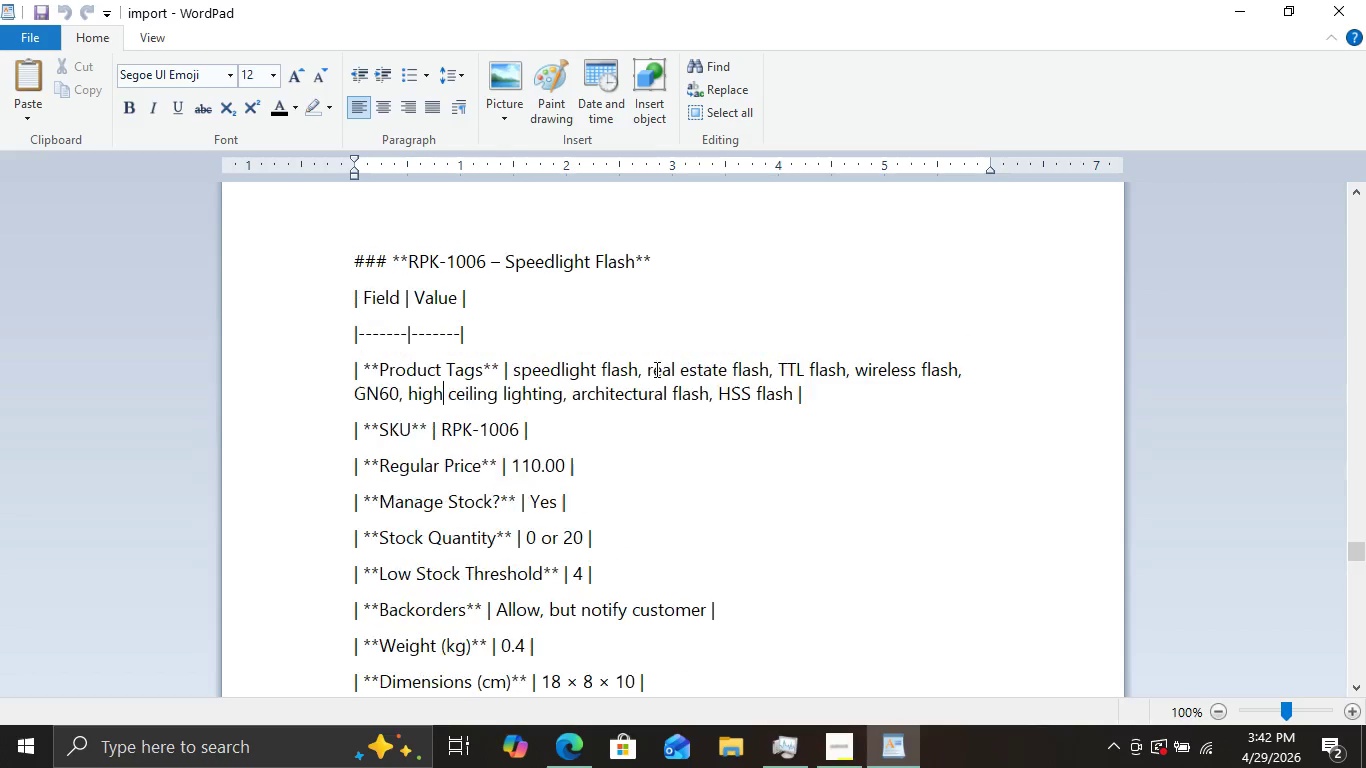 
scroll: coordinate [654, 369], scroll_direction: up, amount: 1.0
 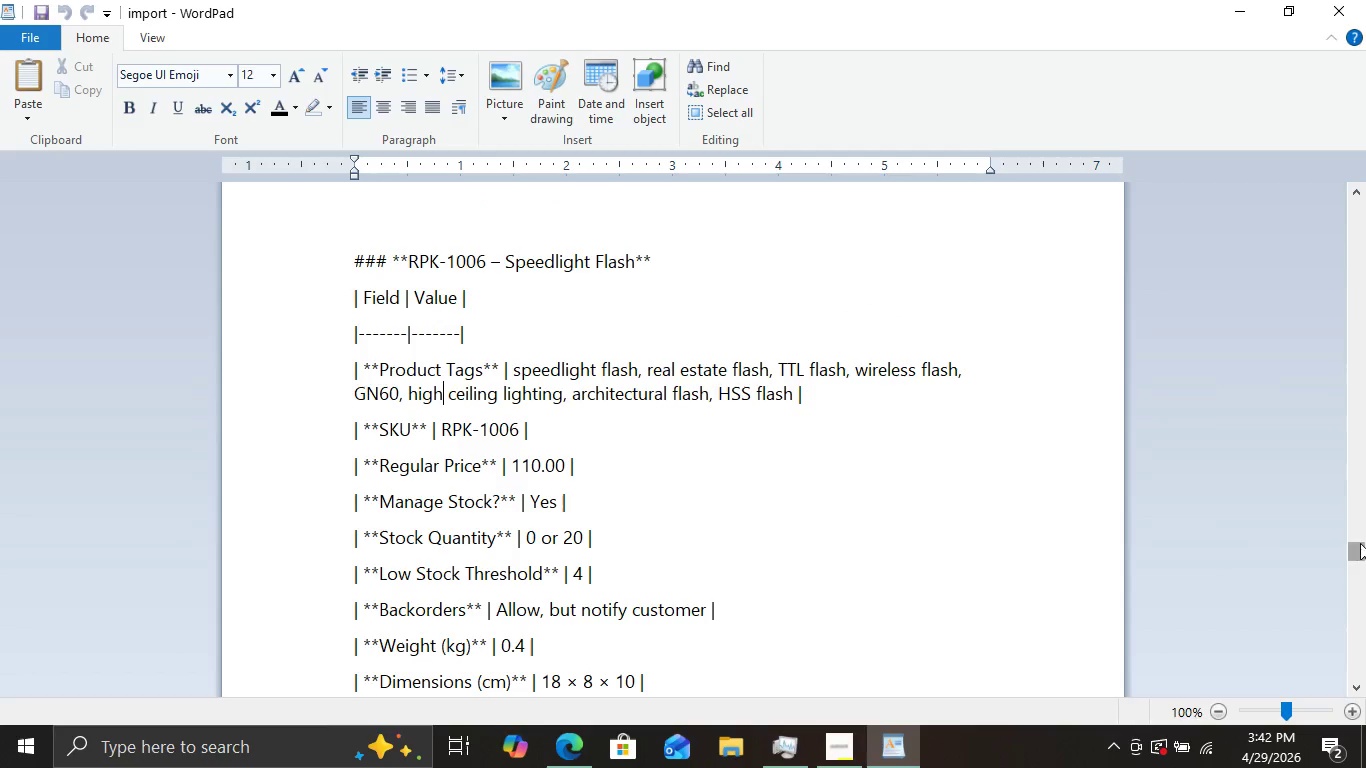 
left_click_drag(start_coordinate=[1360, 543], to_coordinate=[1365, 447])
 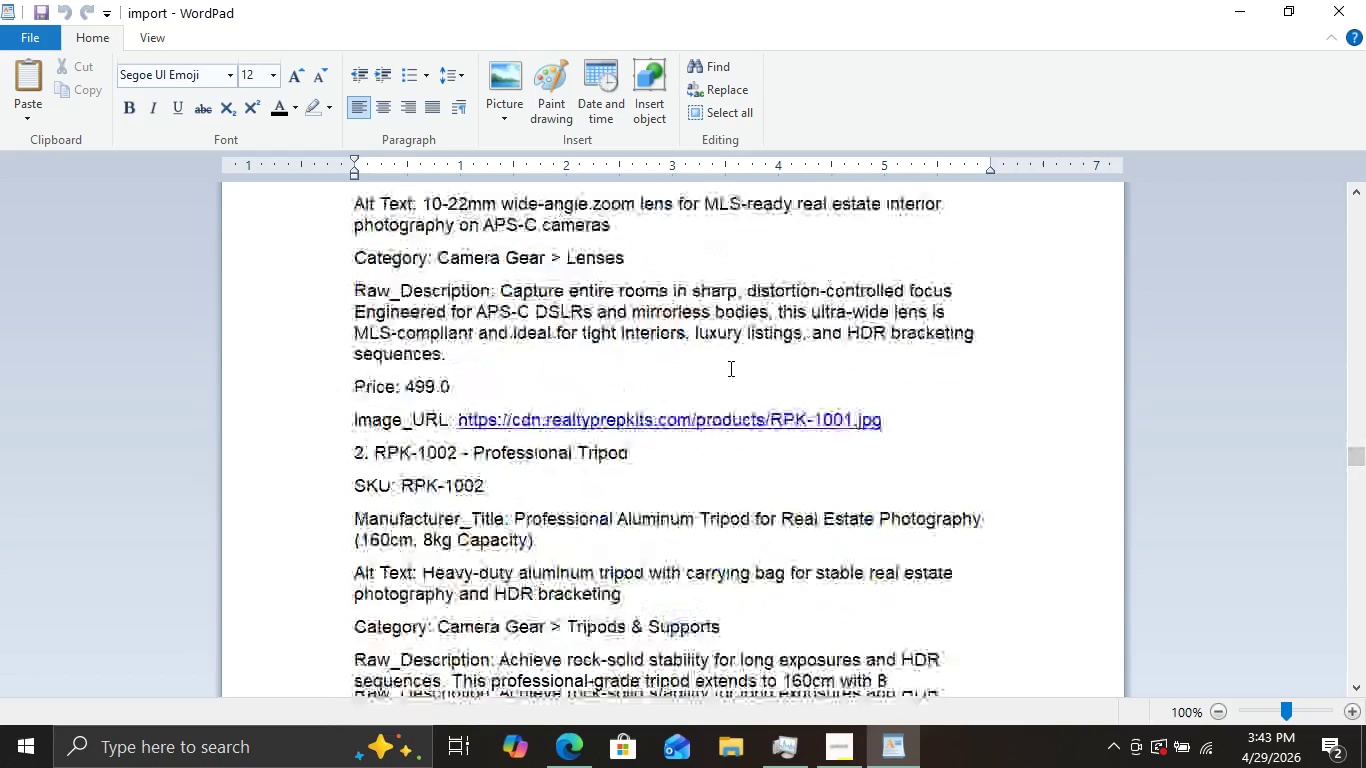 
scroll: coordinate [729, 368], scroll_direction: down, amount: 10.0
 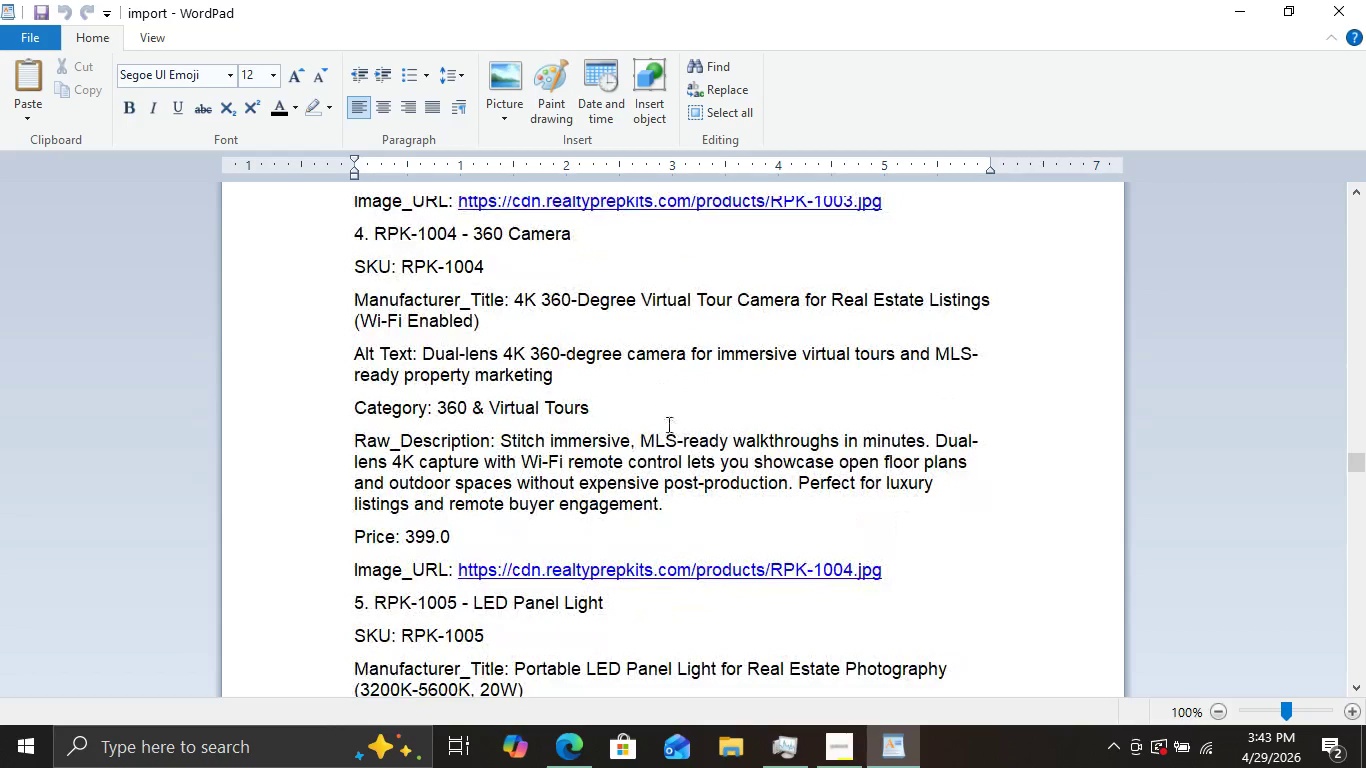 
left_click([670, 438])
 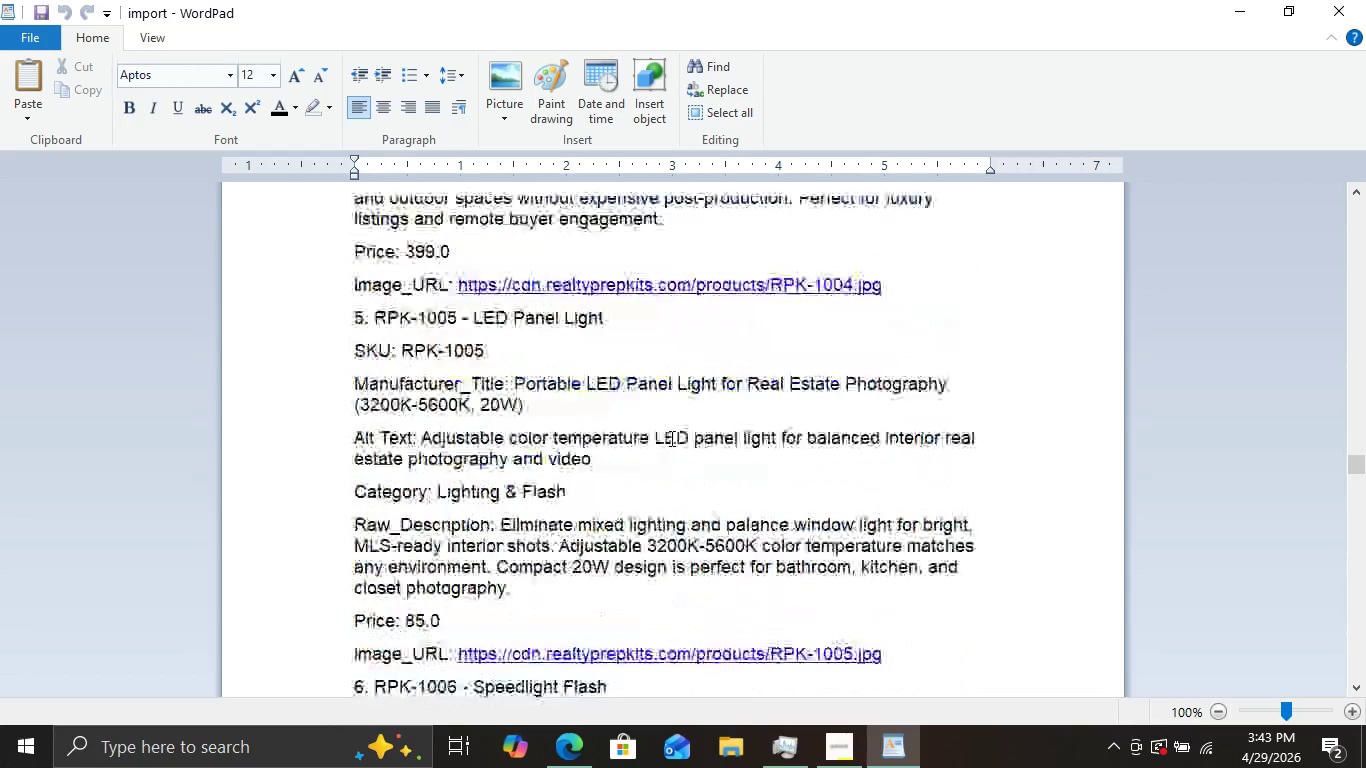 
scroll: coordinate [585, 349], scroll_direction: down, amount: 7.0
 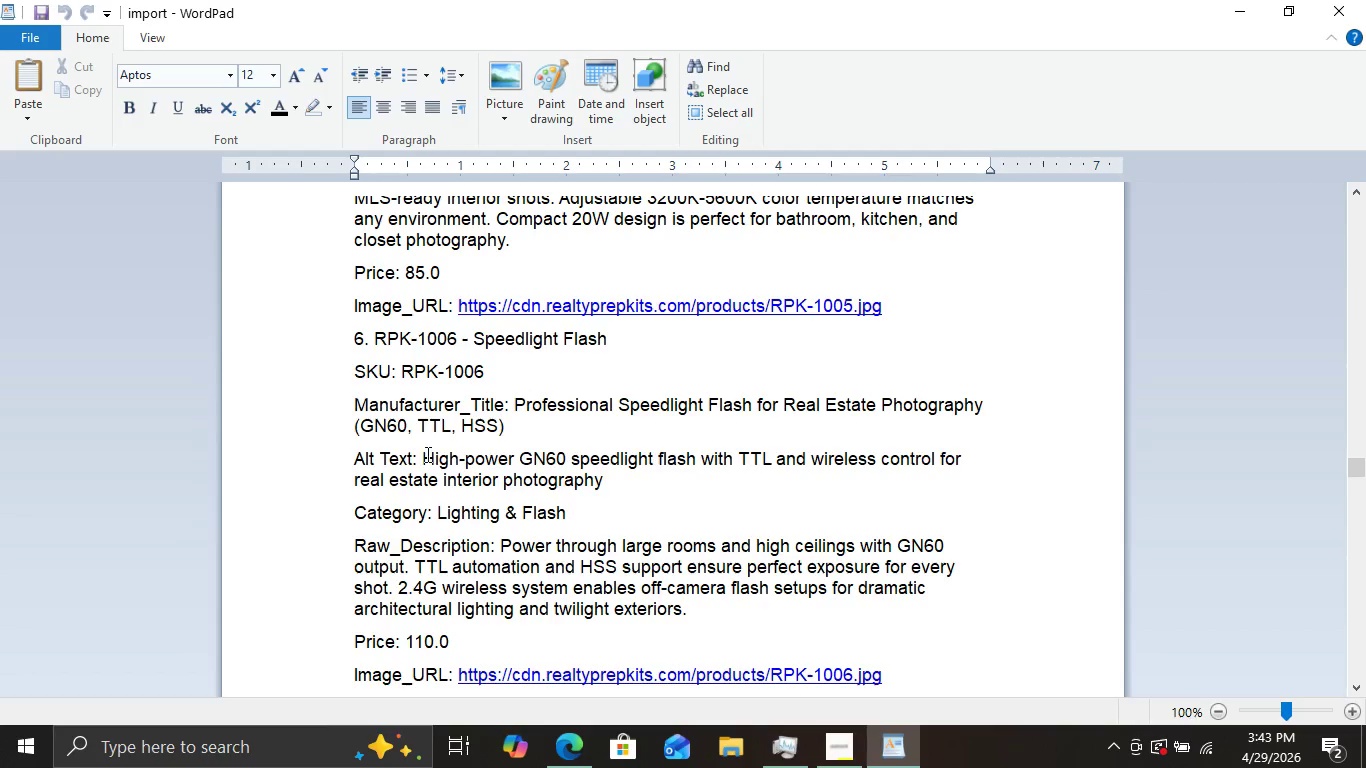 
wait(7.42)
 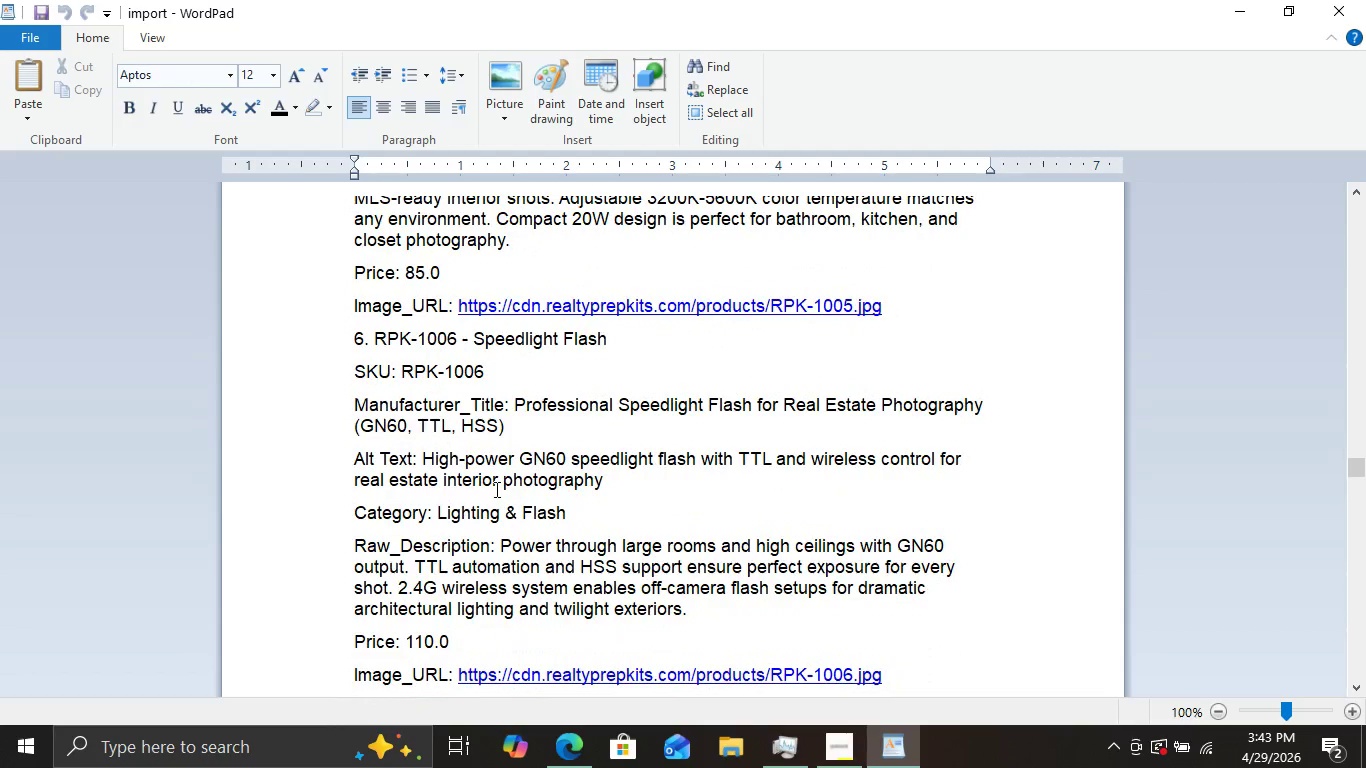 
left_click_drag(start_coordinate=[423, 458], to_coordinate=[561, 503])
 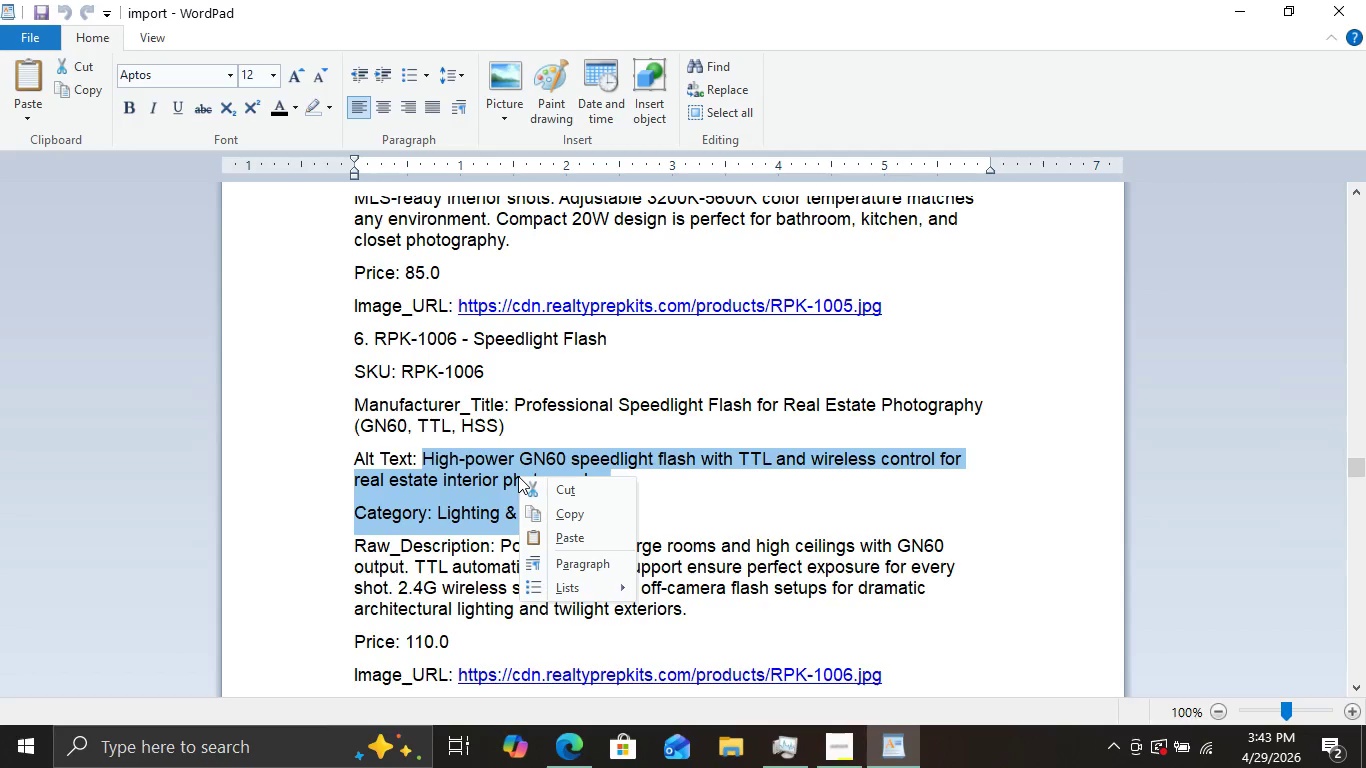 
right_click([518, 476])
 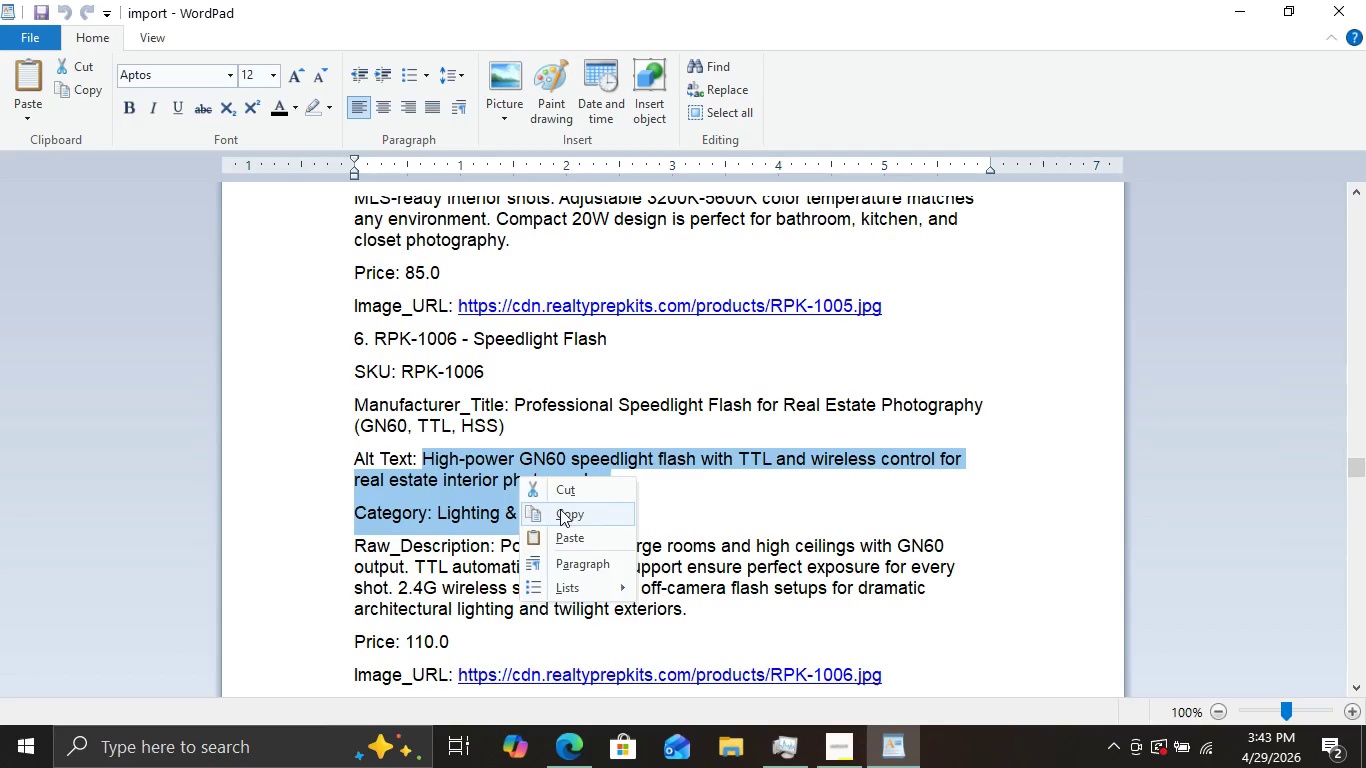 
left_click([560, 509])
 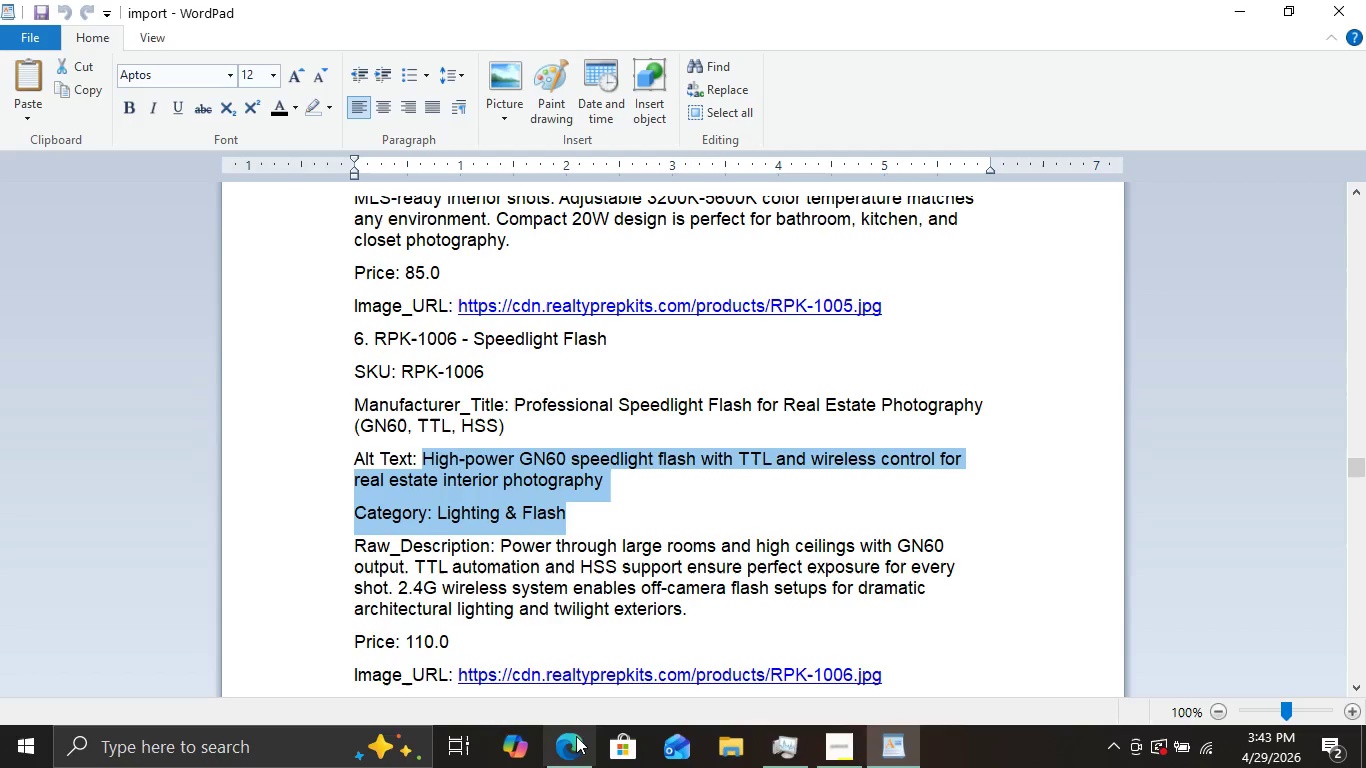 
left_click([574, 739])
 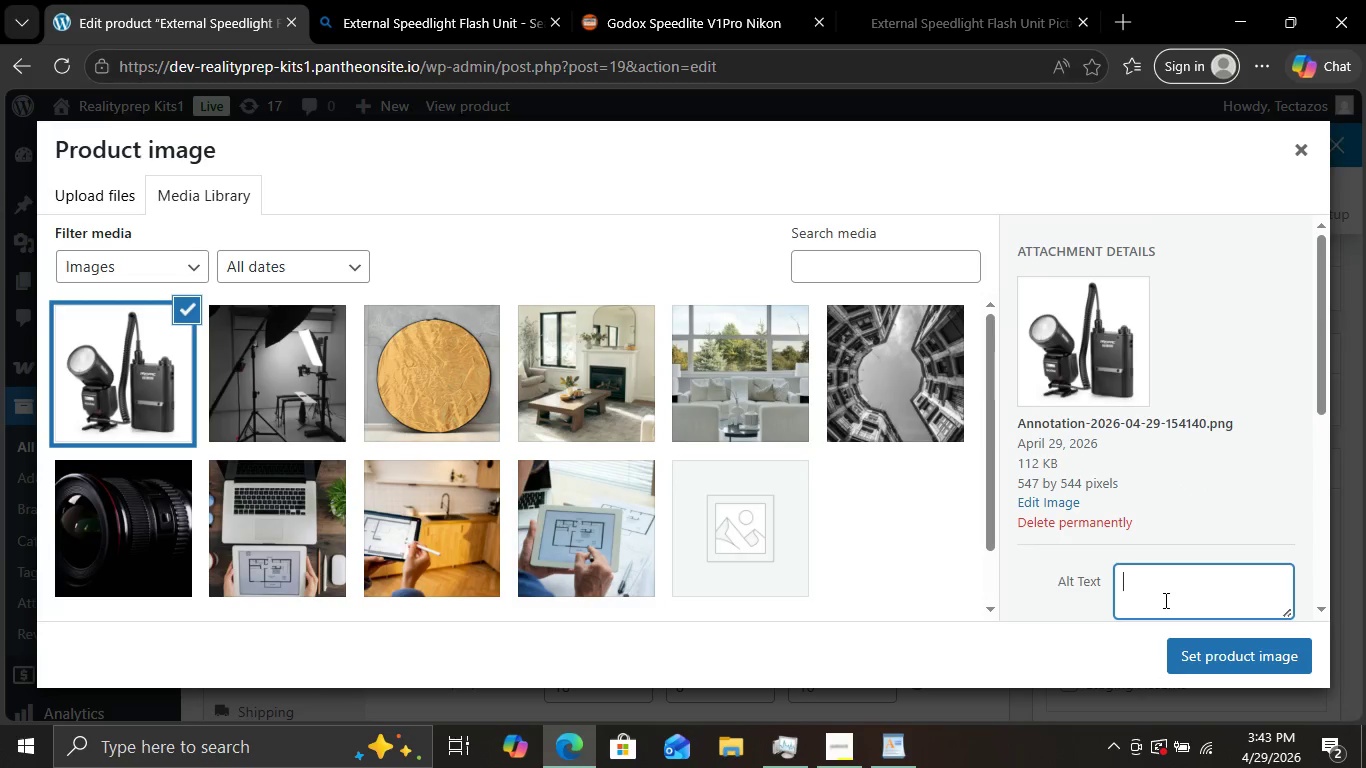 
left_click([1164, 600])
 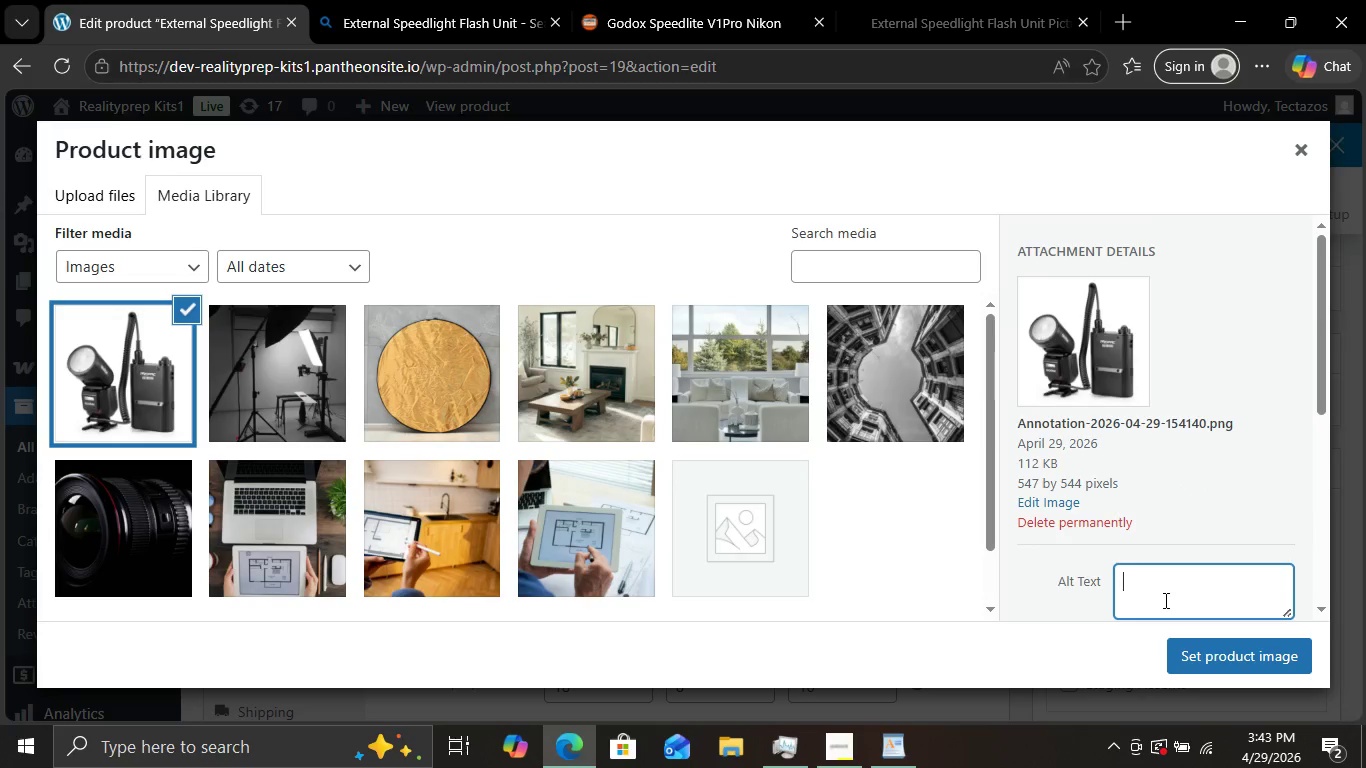 
key(Control+V)
 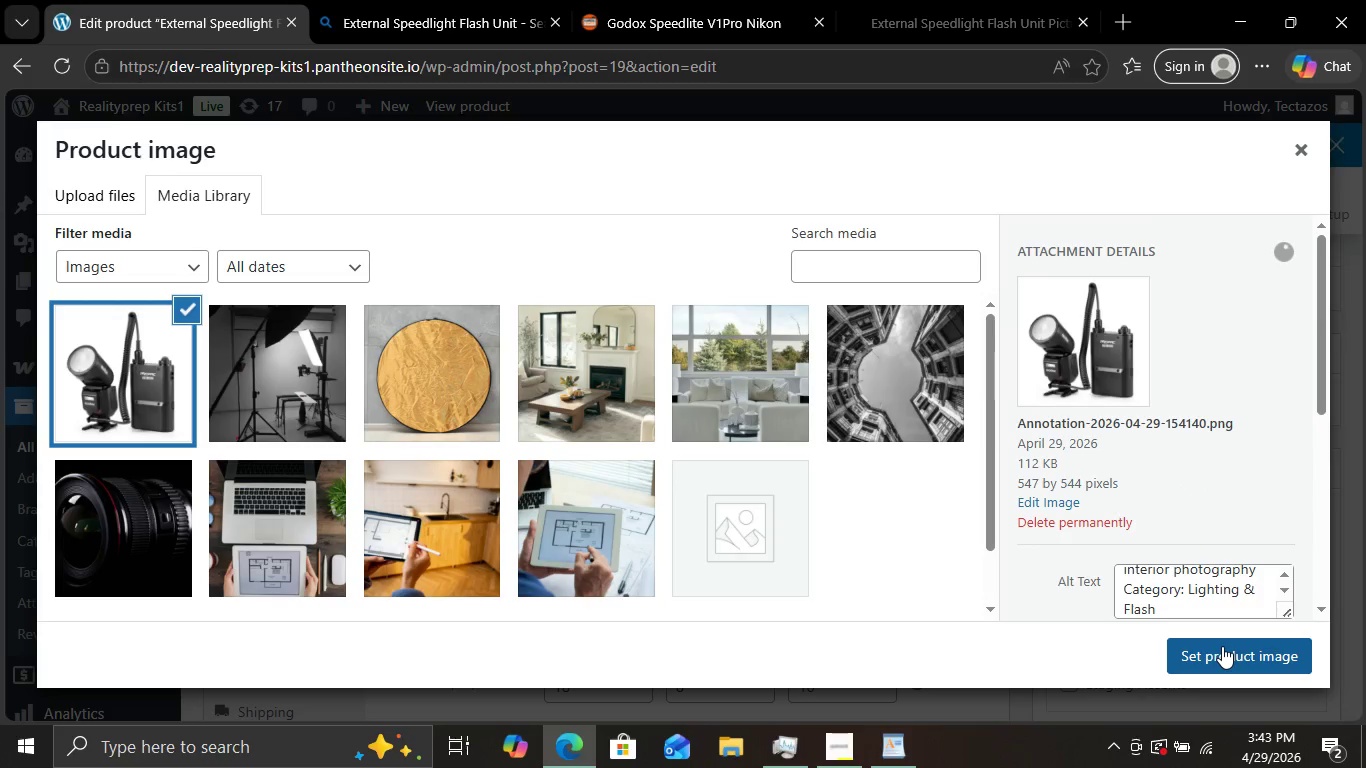 
left_click([1222, 646])
 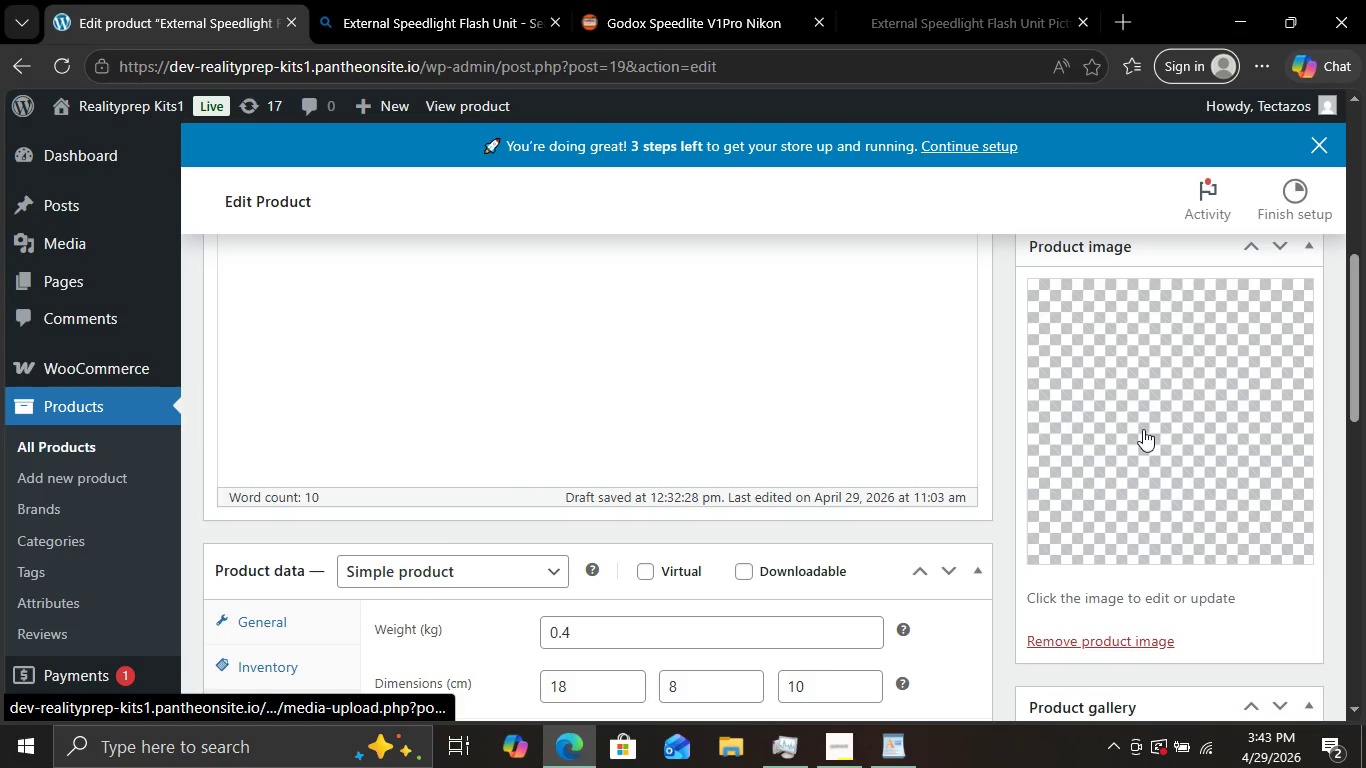 
scroll: coordinate [1148, 477], scroll_direction: down, amount: 3.0
 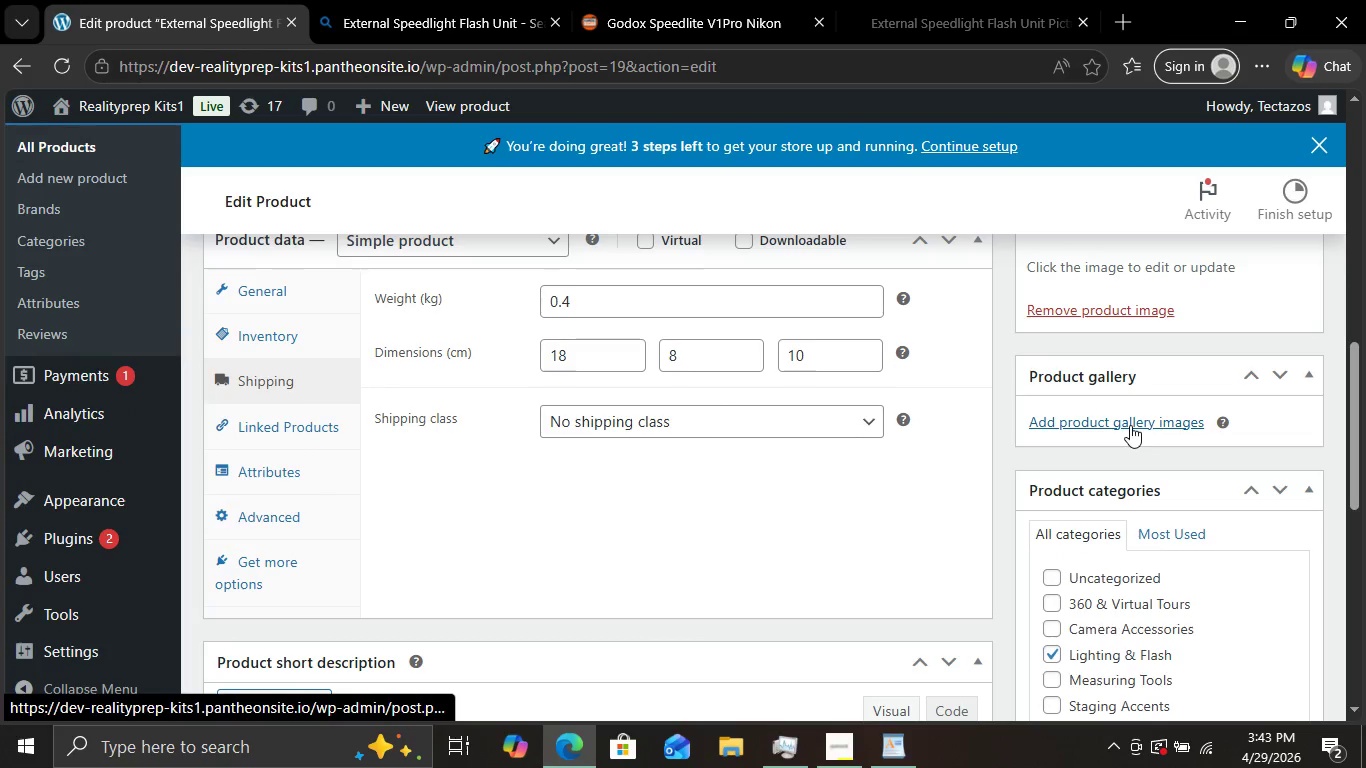 
left_click([1130, 425])
 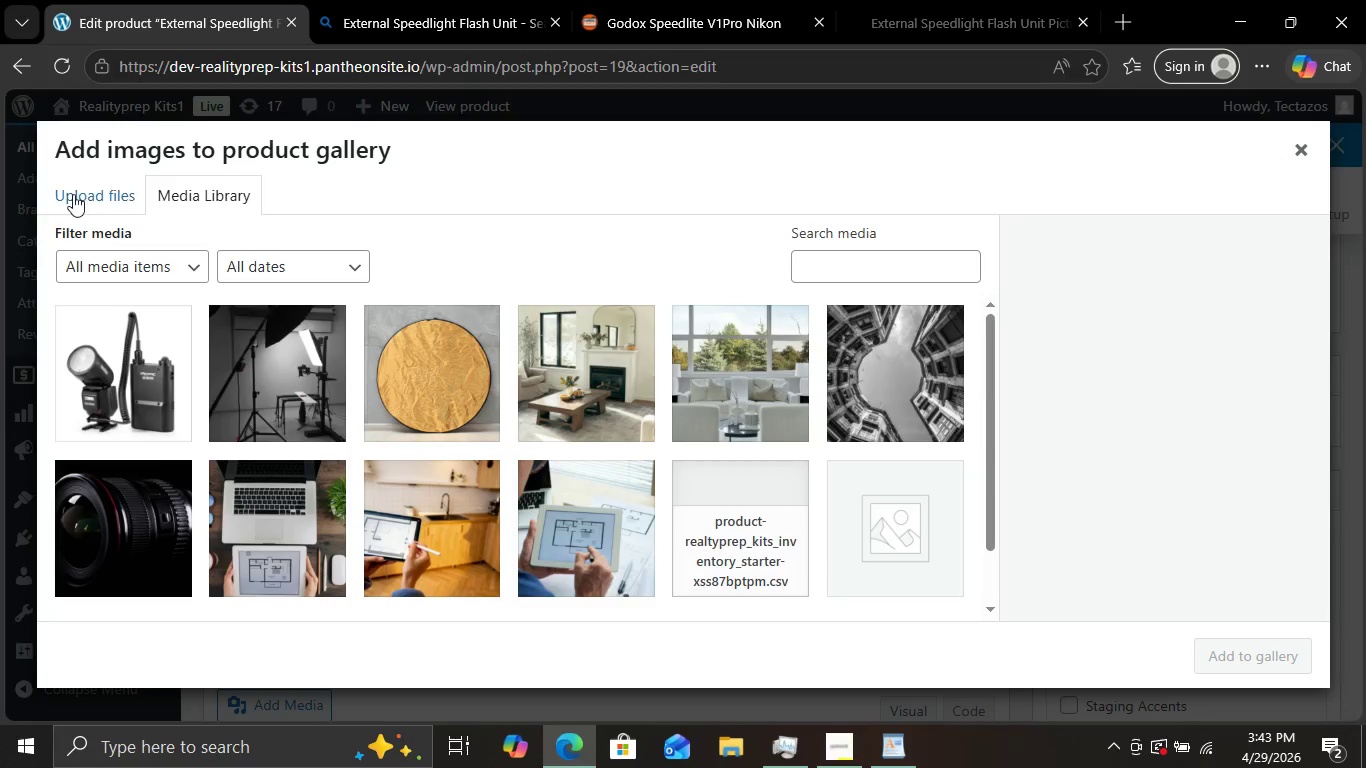 
left_click([70, 192])
 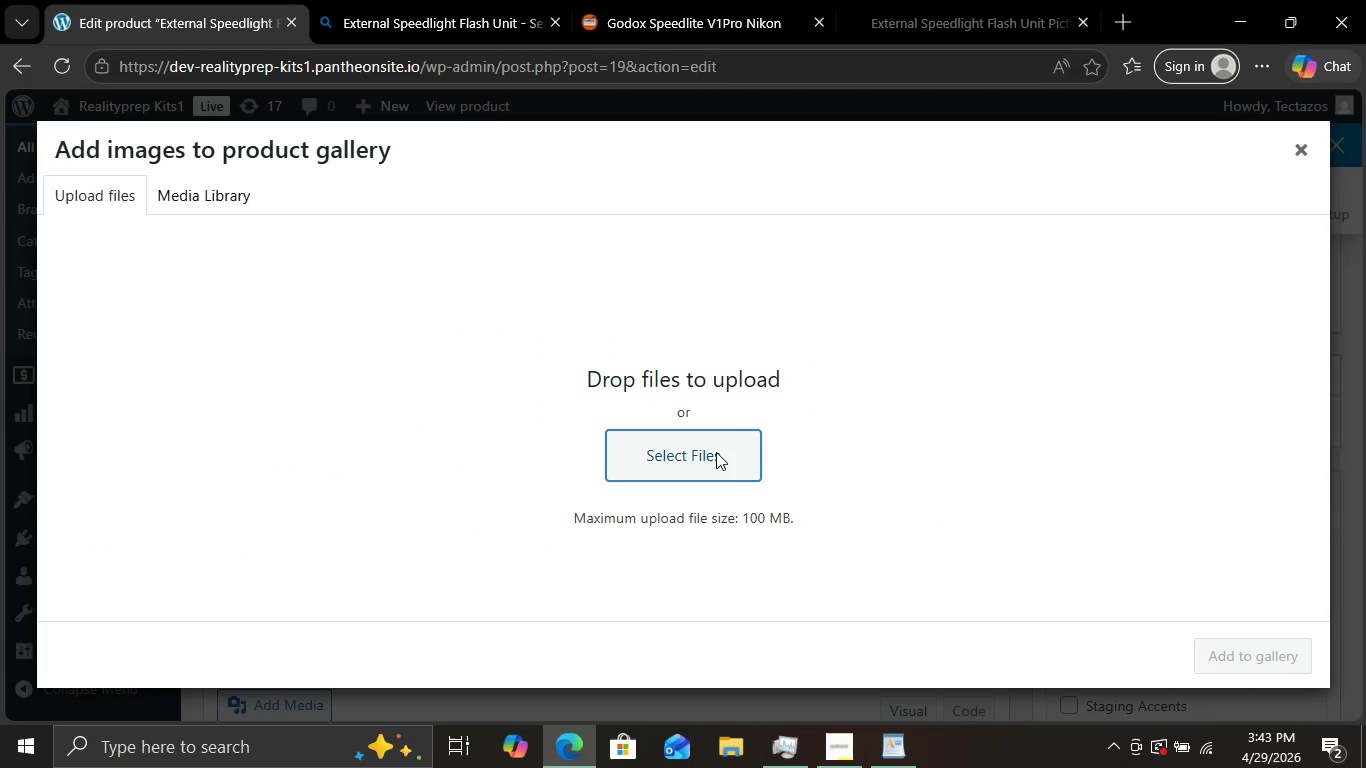 
left_click([716, 452])
 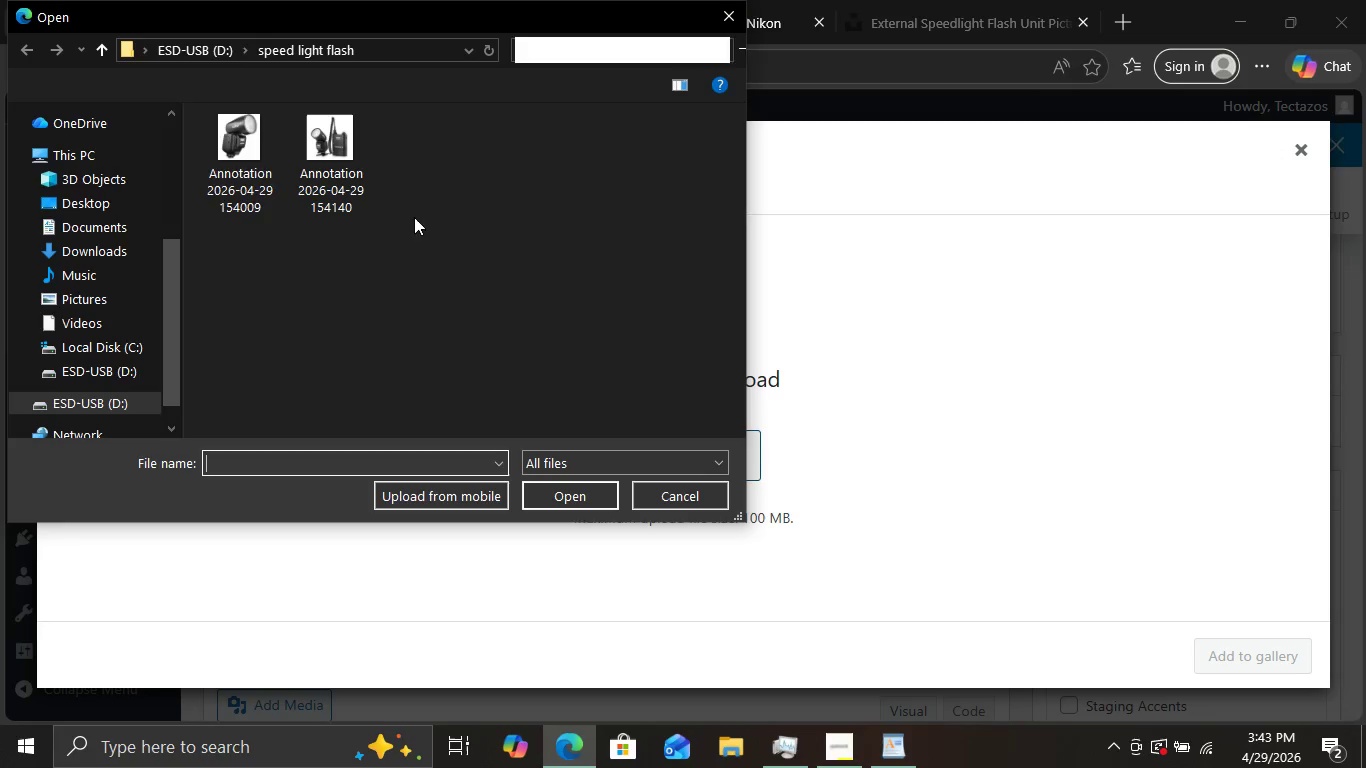 
double_click([257, 161])
 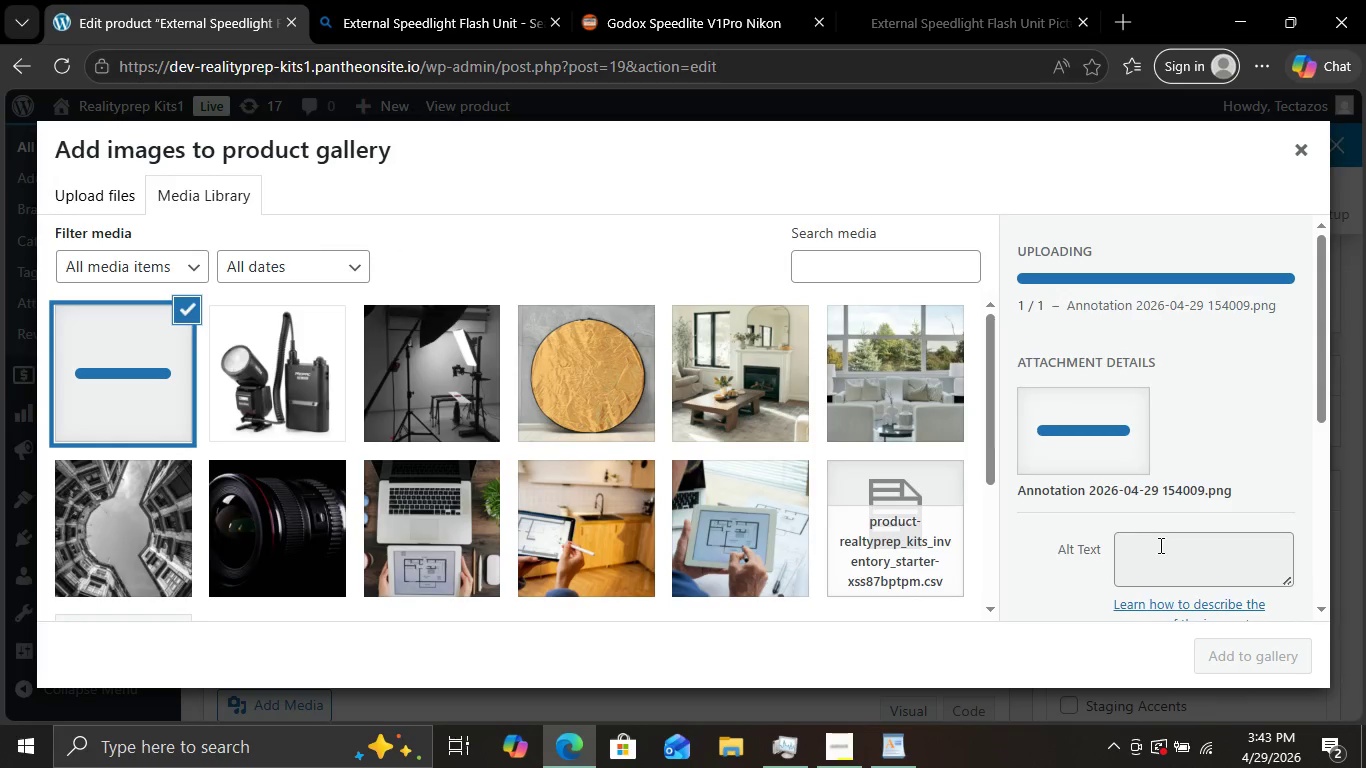 
left_click([1159, 545])
 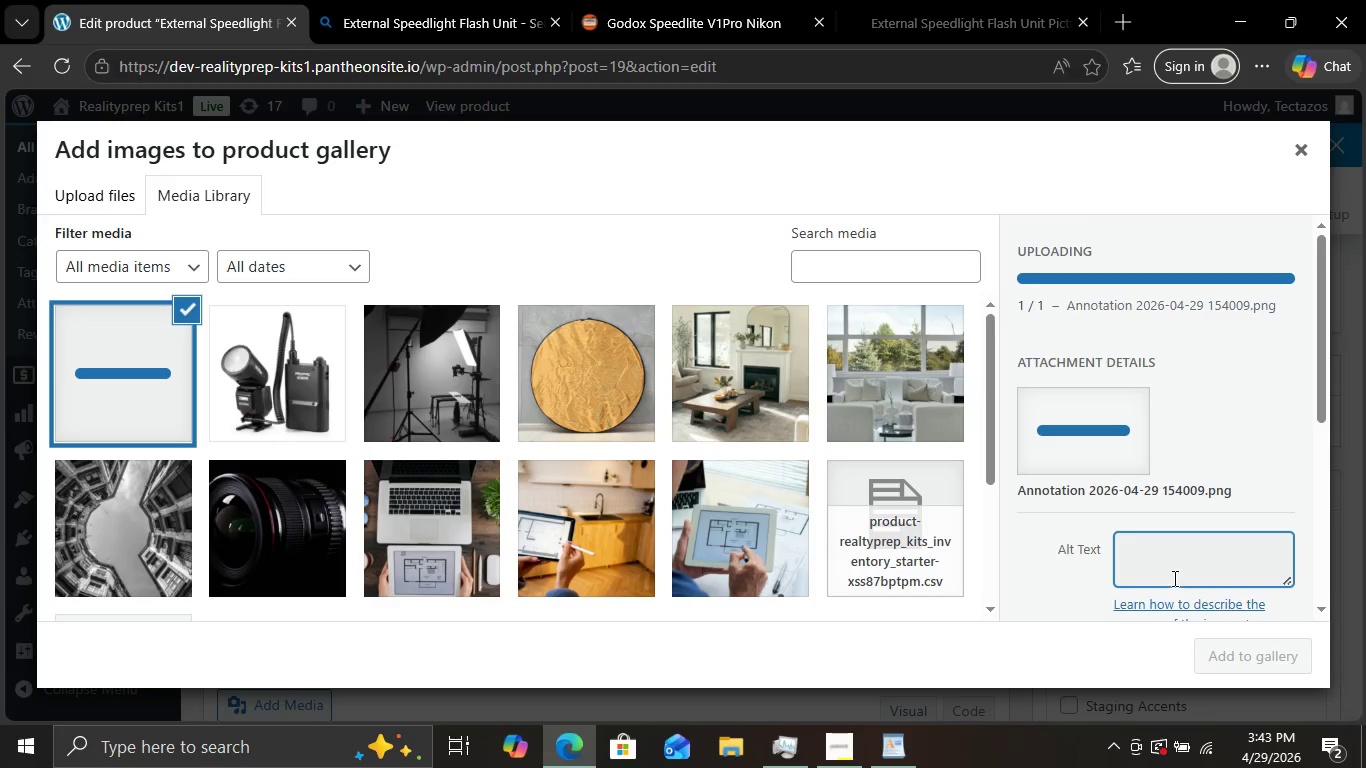 
left_click([1174, 569])
 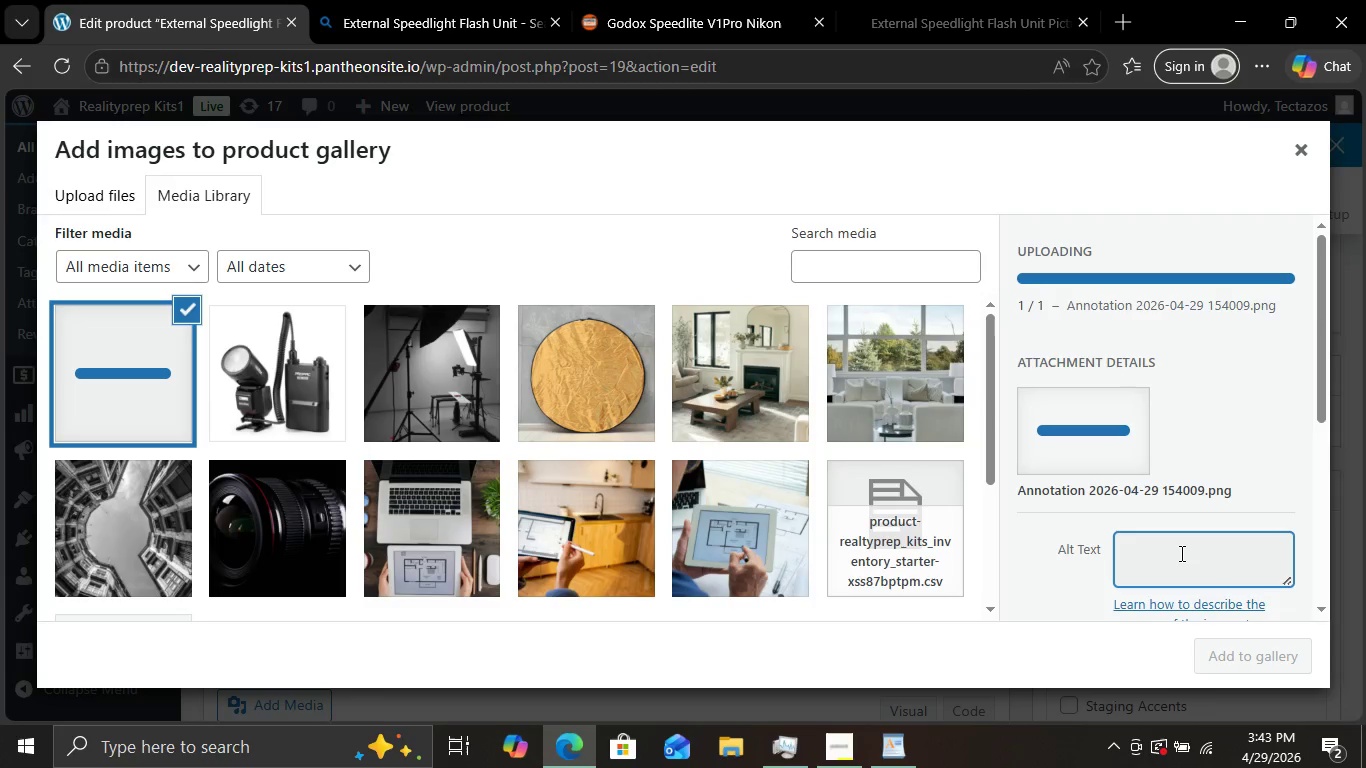 
left_click([1180, 553])
 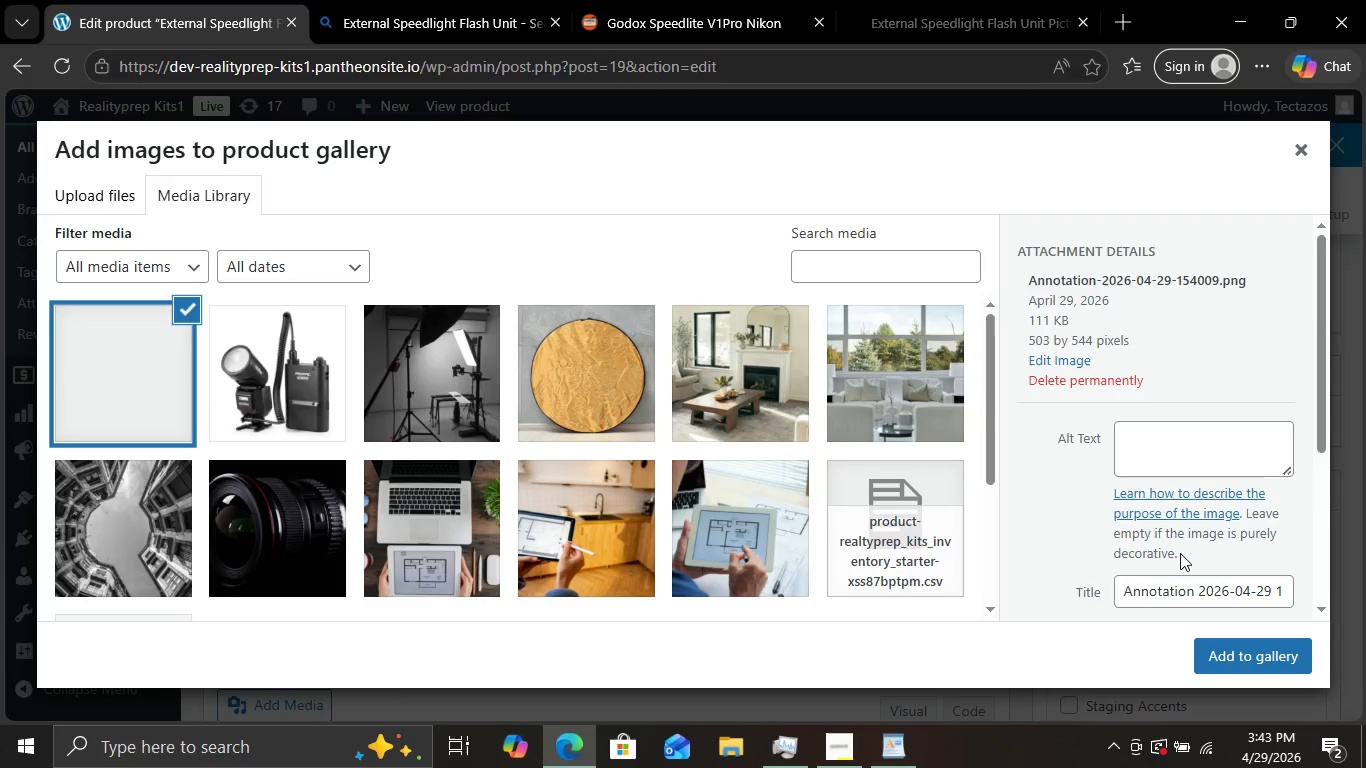 
double_click([1180, 553])
 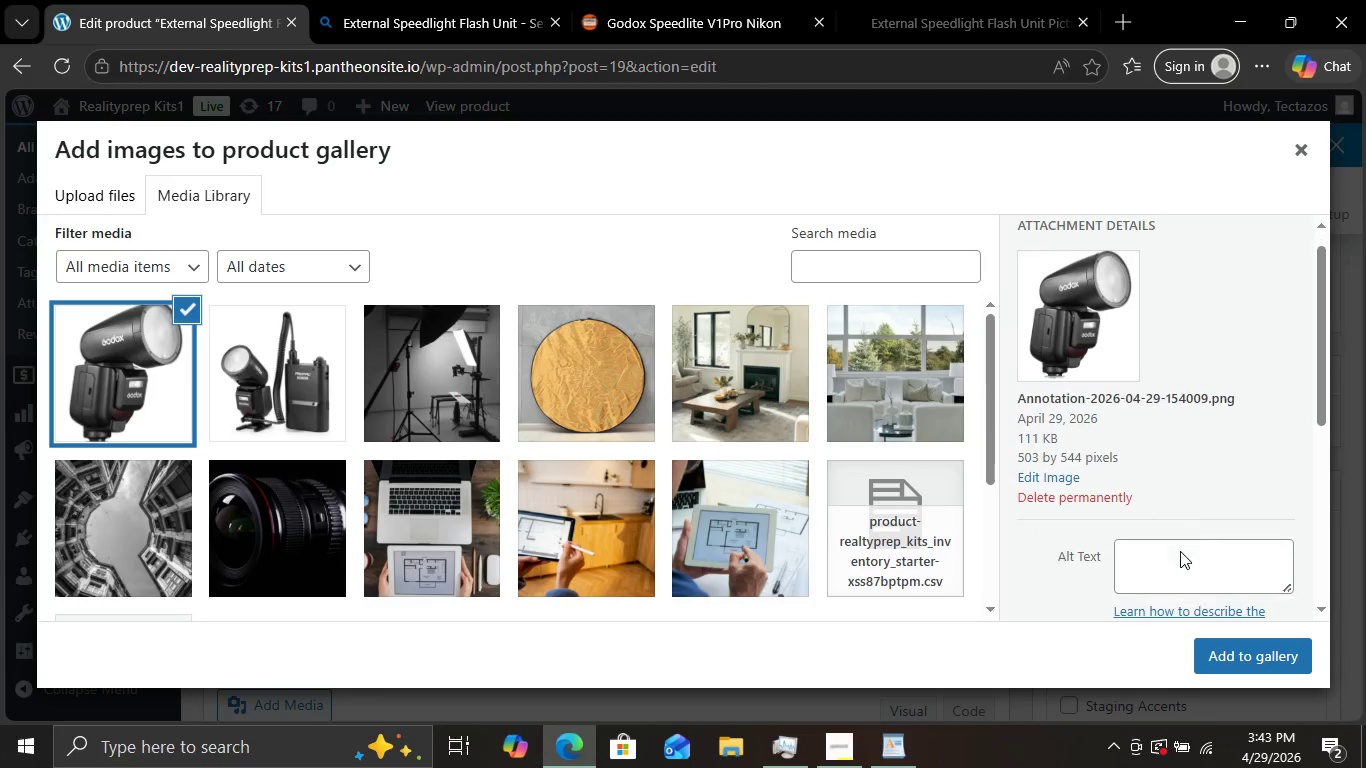 
scroll: coordinate [1180, 551], scroll_direction: down, amount: 1.0
 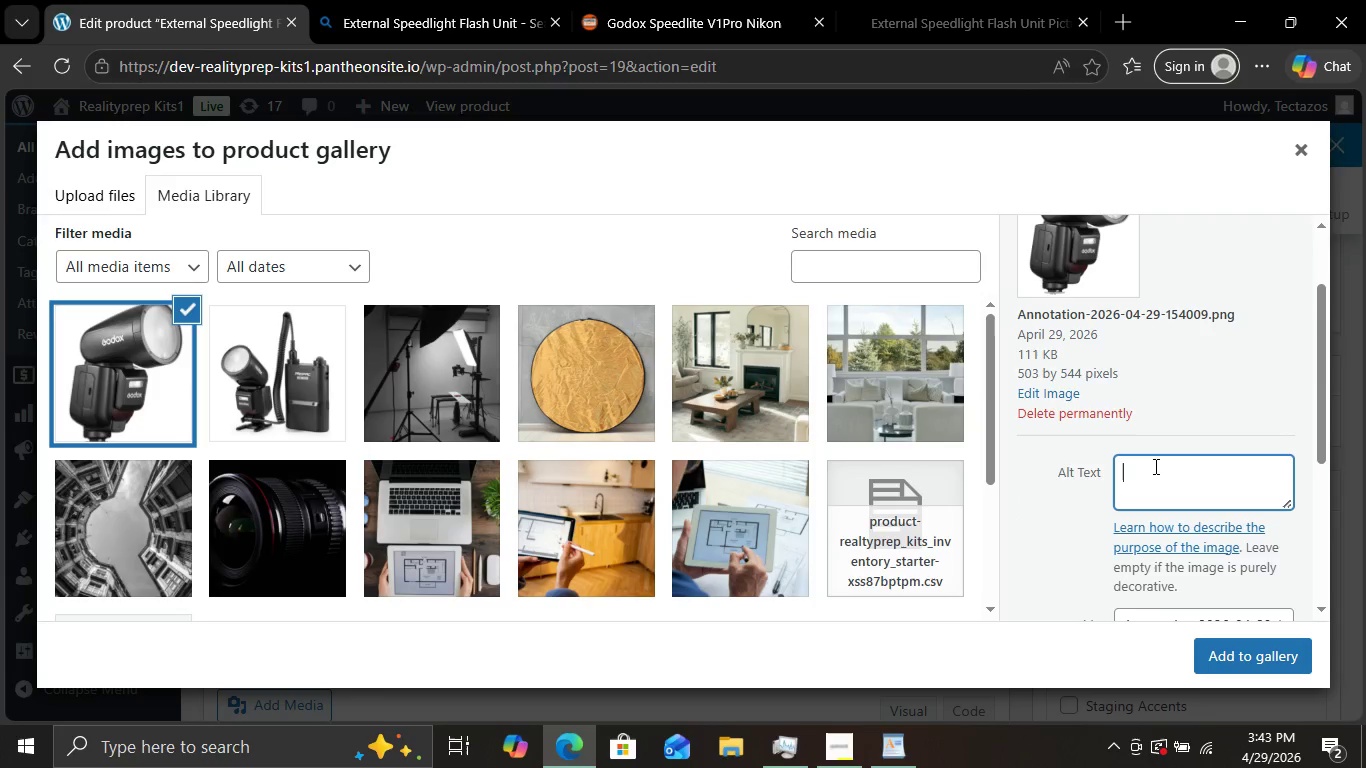 
left_click([1155, 466])
 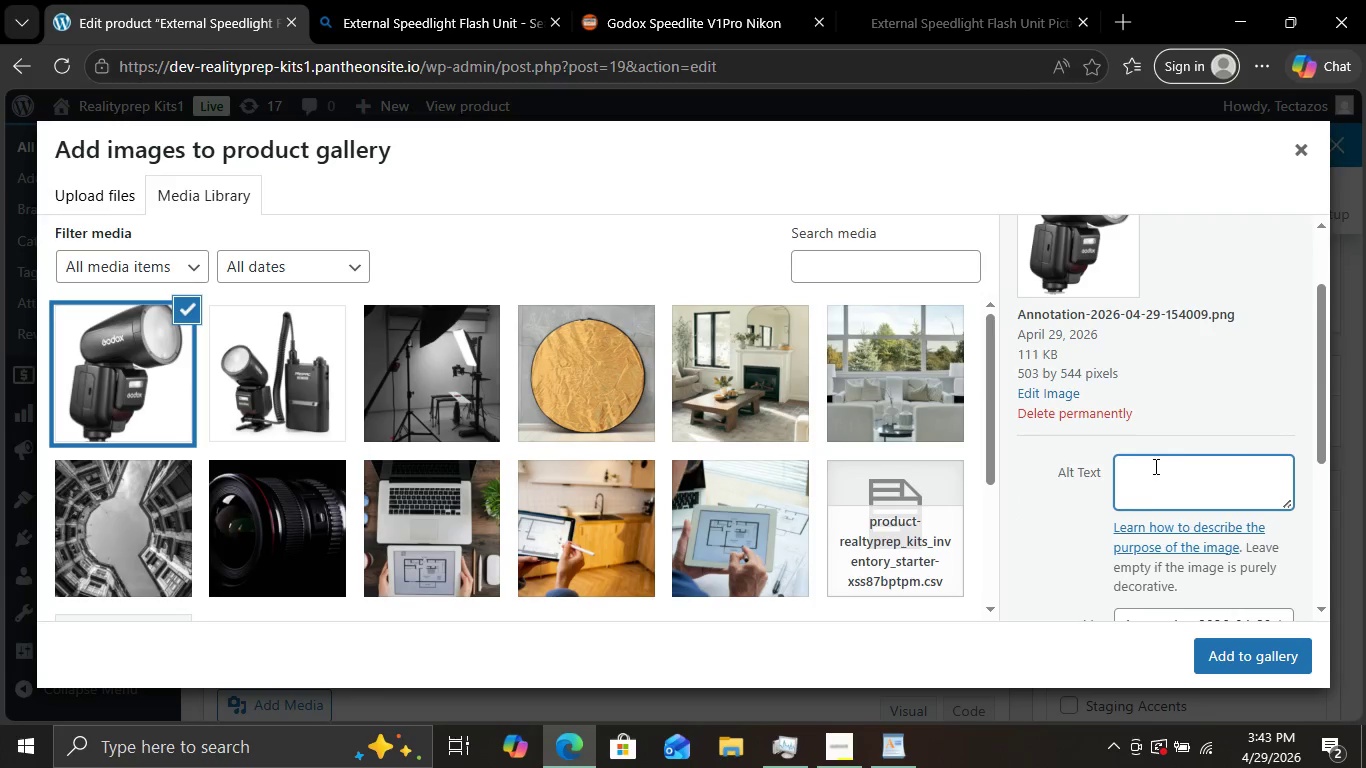 
key(Control+V)
 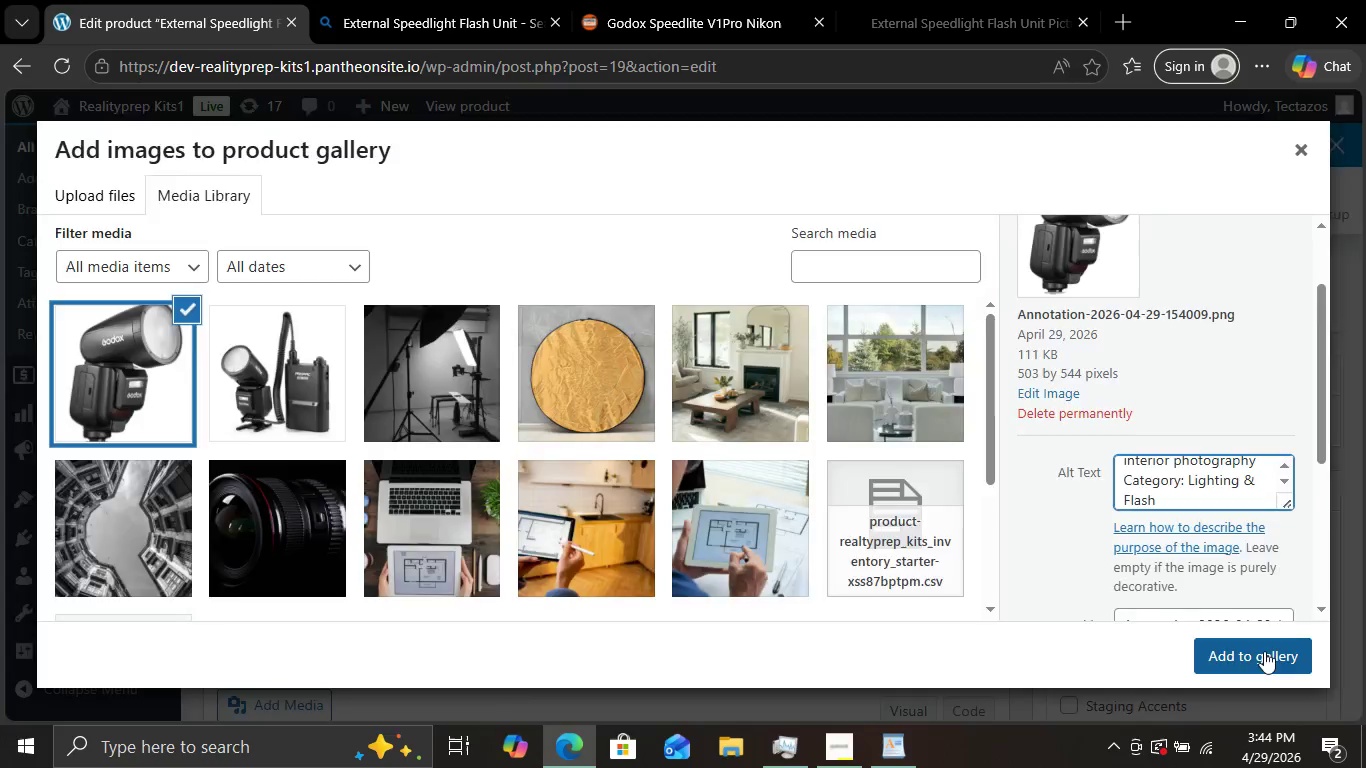 
left_click([1264, 651])
 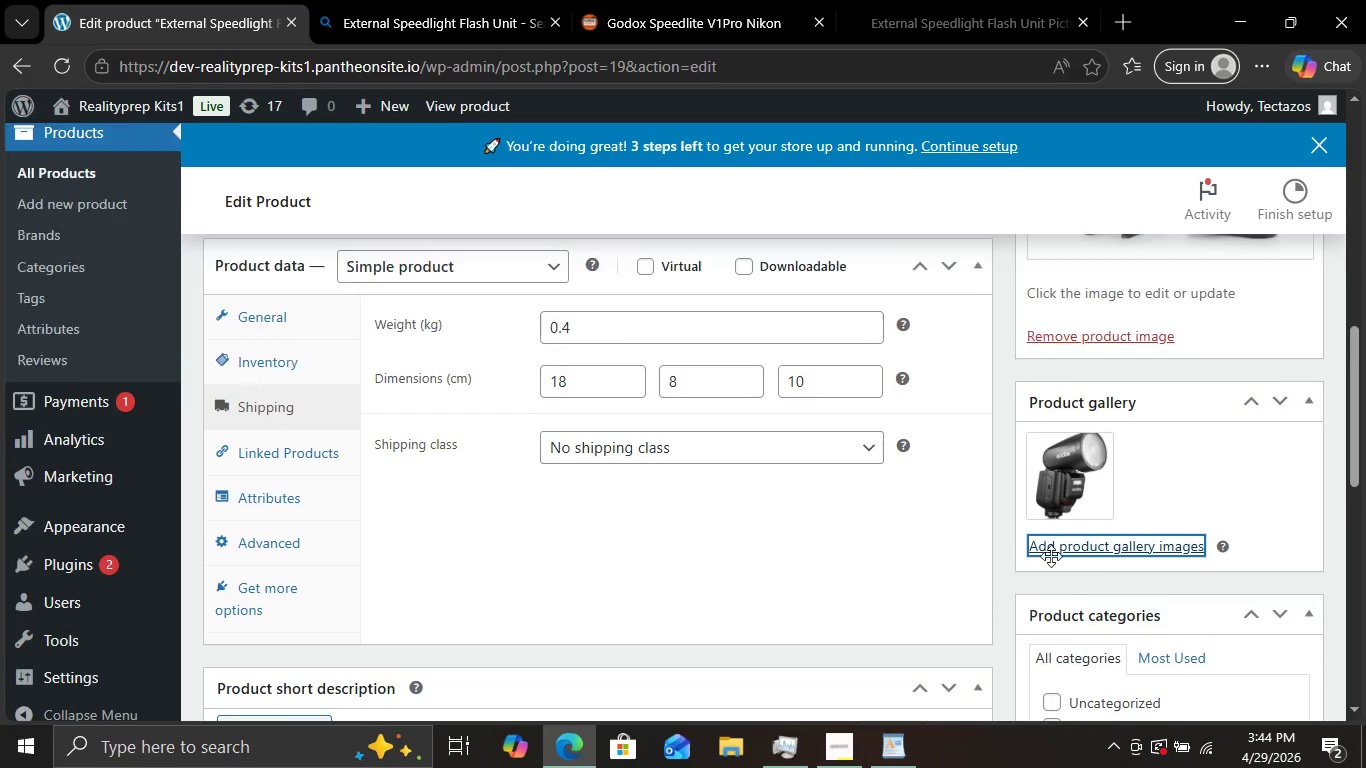 
scroll: coordinate [1052, 553], scroll_direction: up, amount: 4.0
 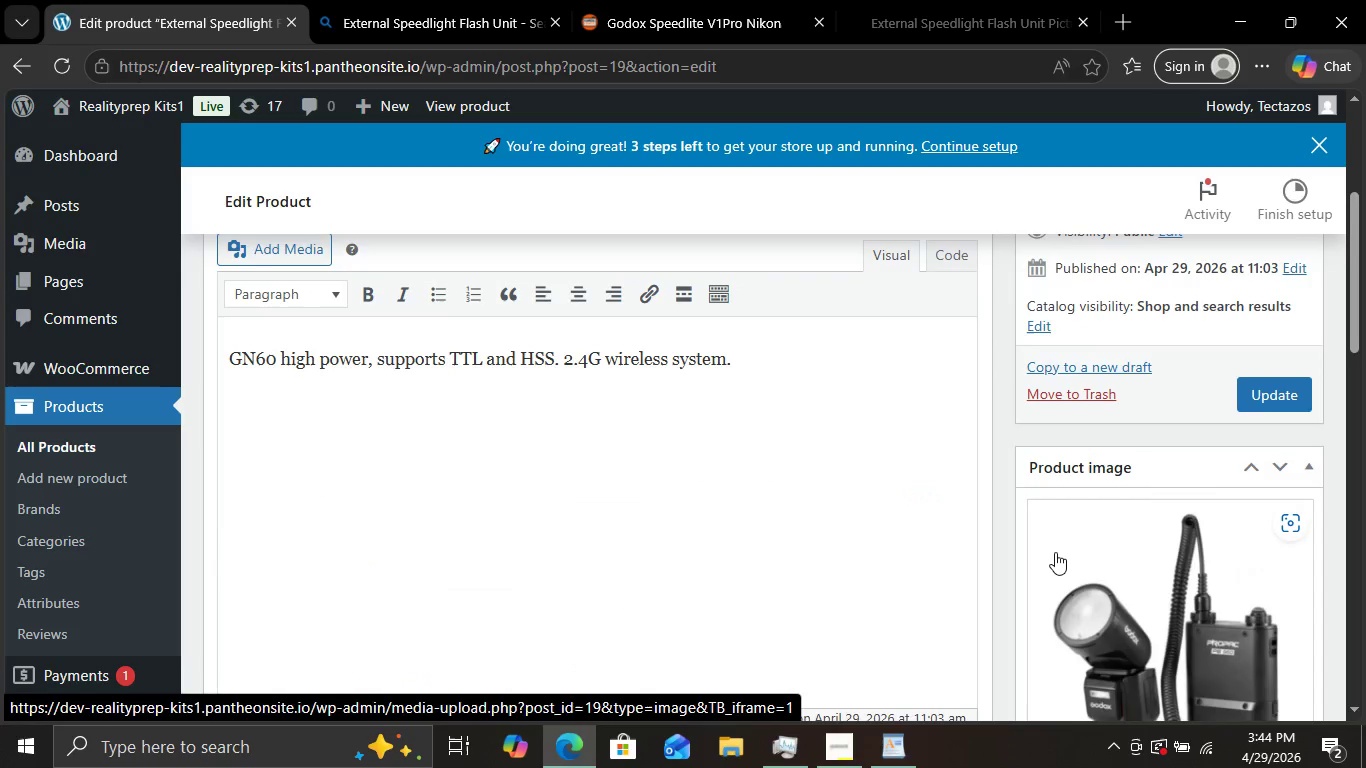 
wait(5.21)
 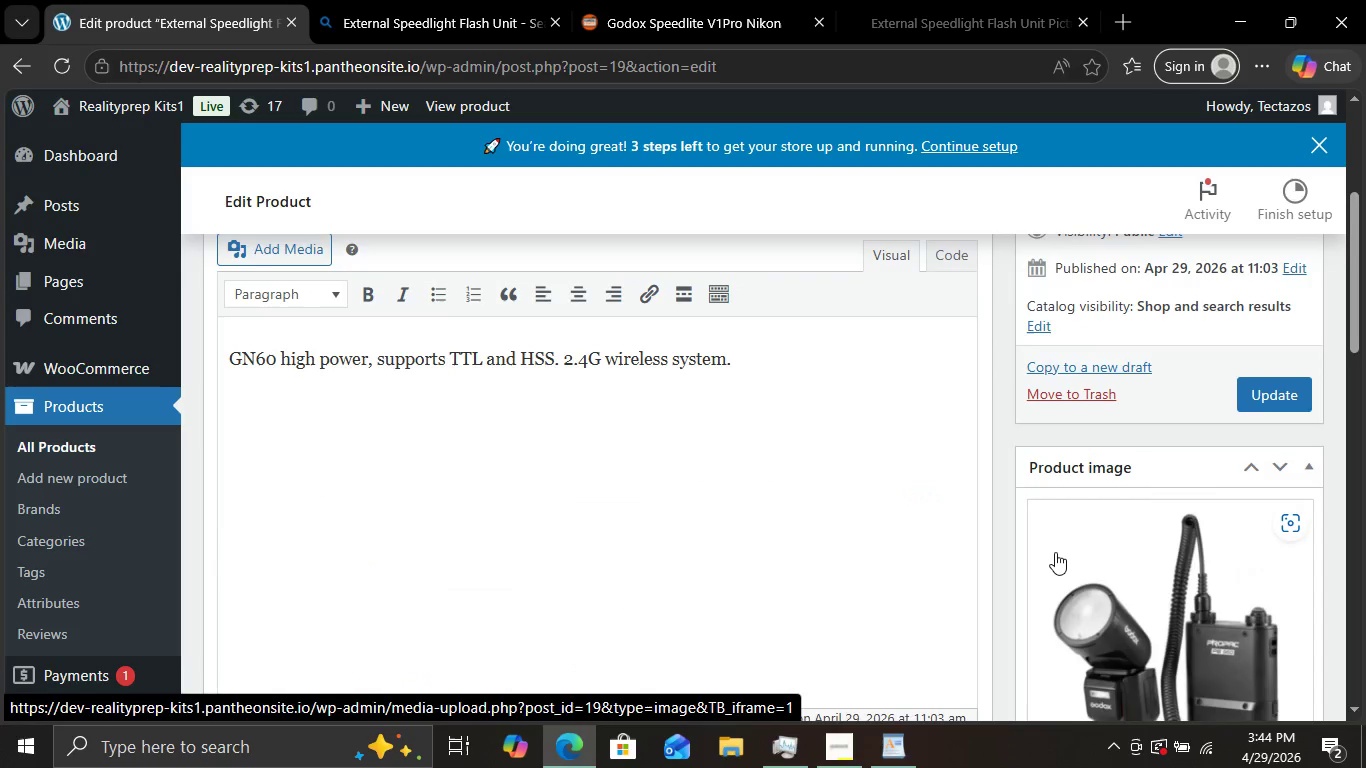 
scroll: coordinate [1055, 552], scroll_direction: up, amount: 2.0
 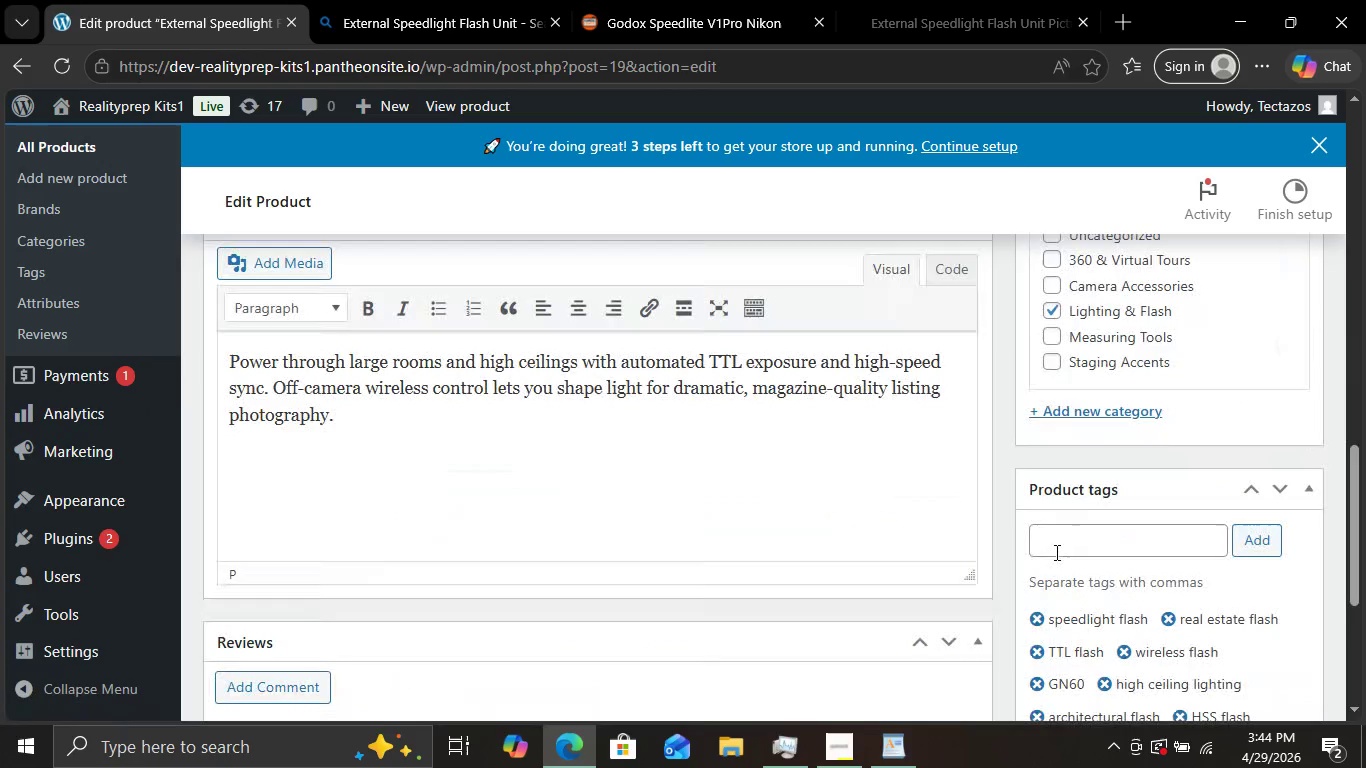 
scroll: coordinate [1055, 552], scroll_direction: down, amount: 10.0
 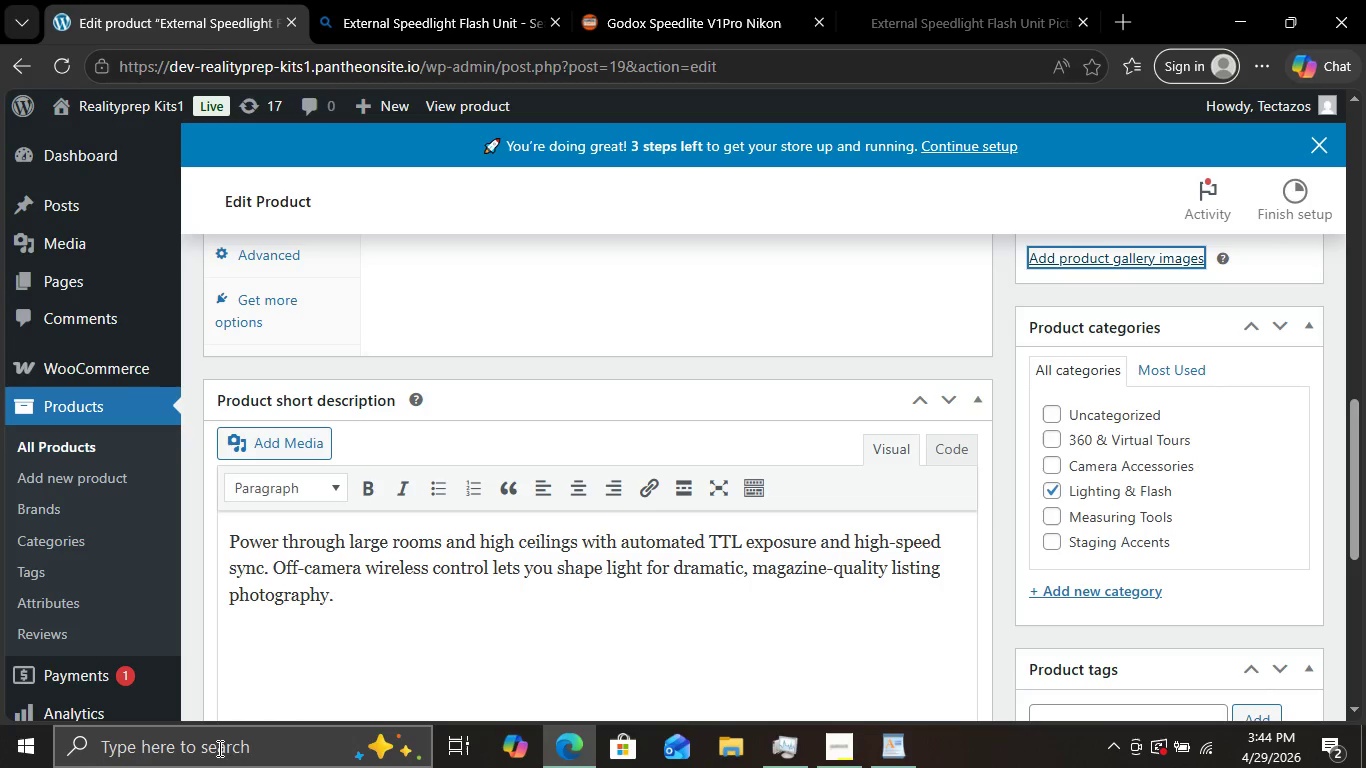 
wait(46.4)
 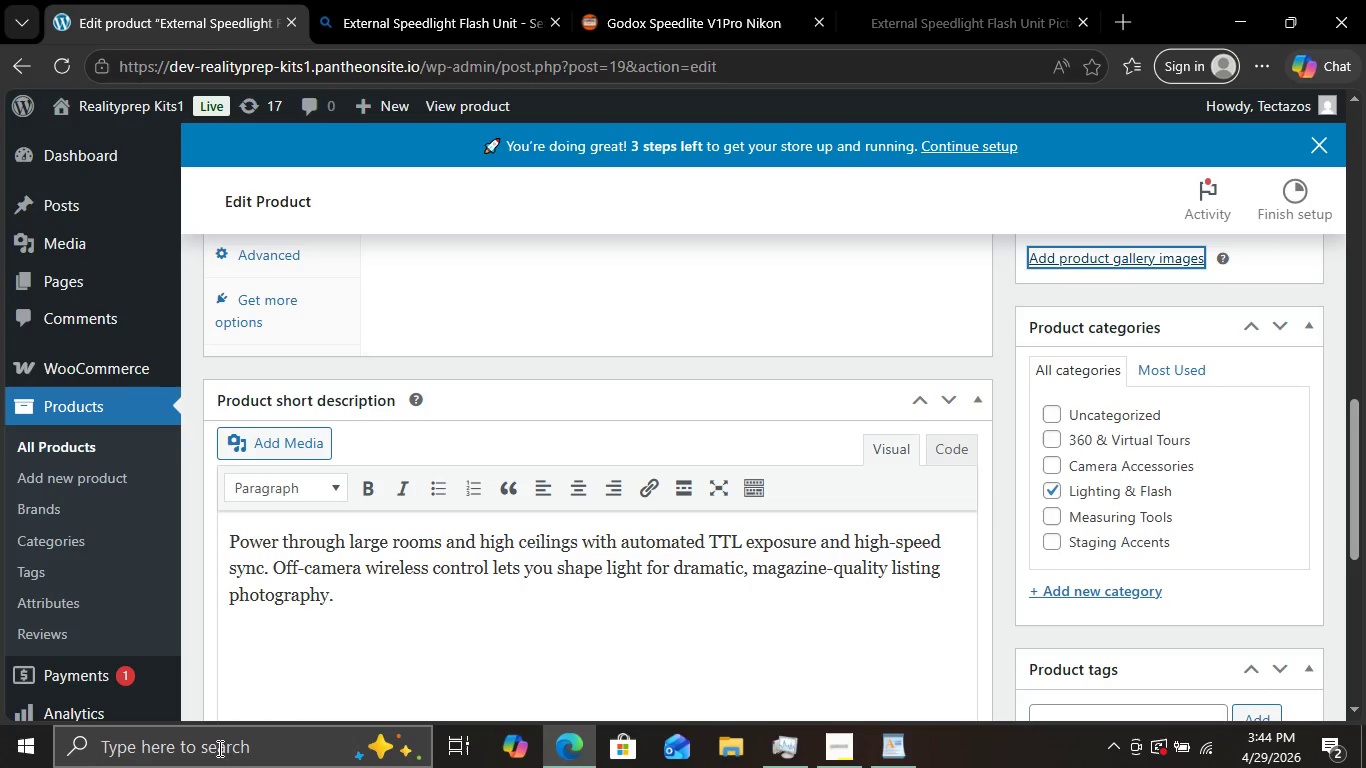 
mouse_move([915, 763])
 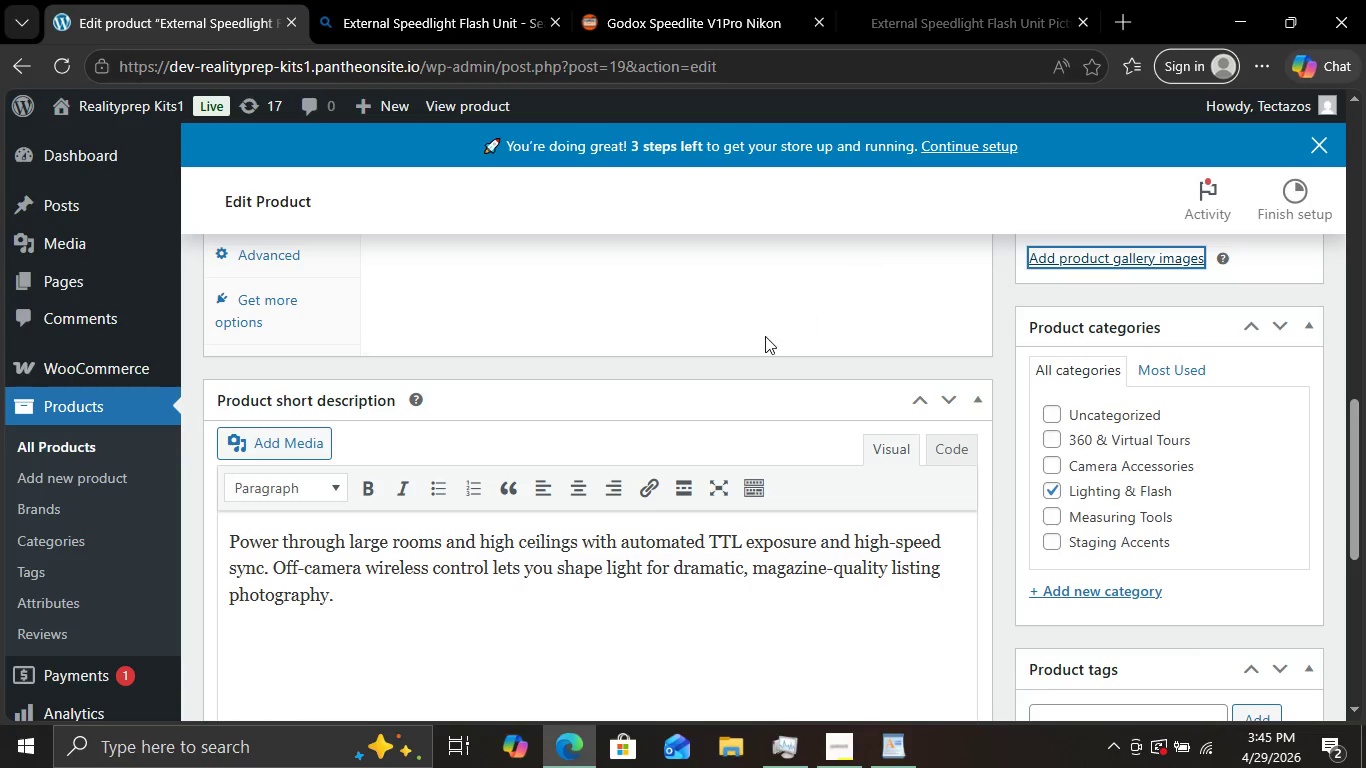 
wait(13.27)
 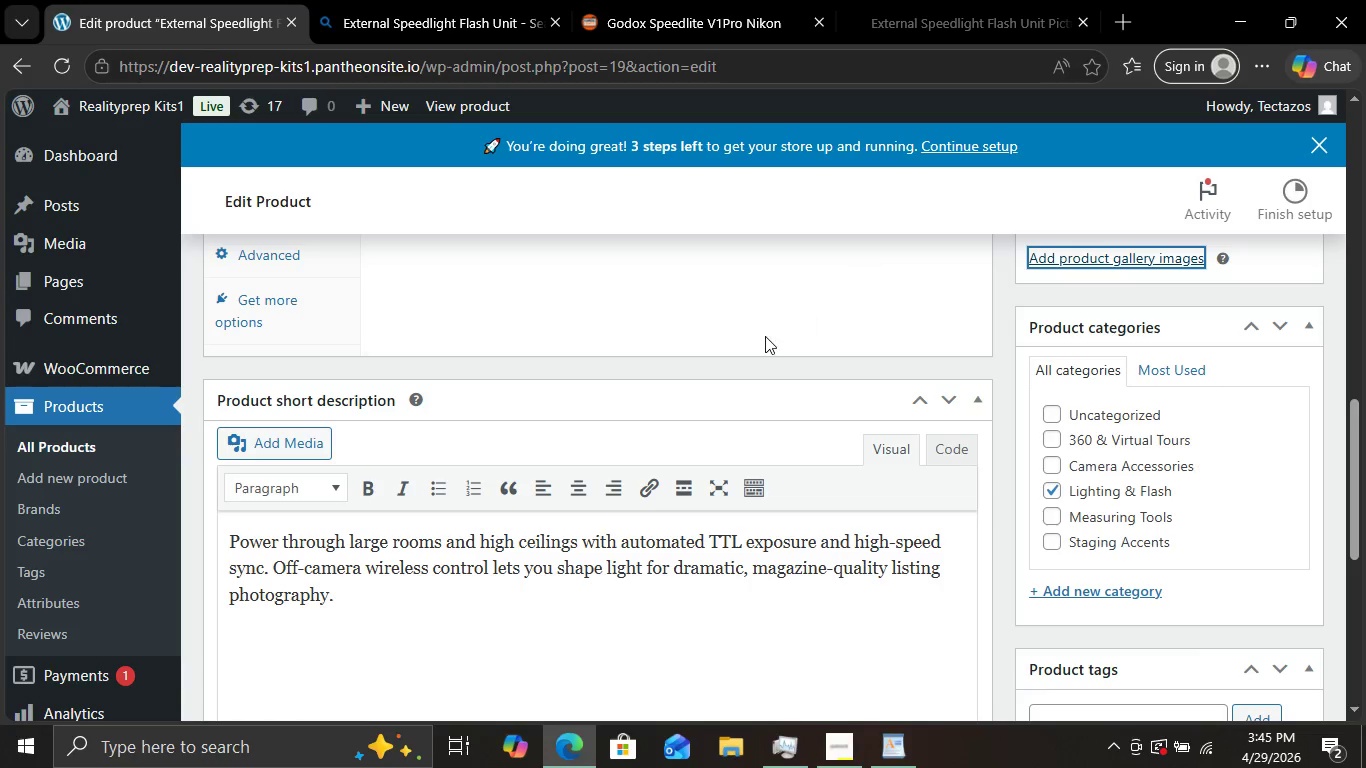 
scroll: coordinate [761, 349], scroll_direction: down, amount: 3.0
 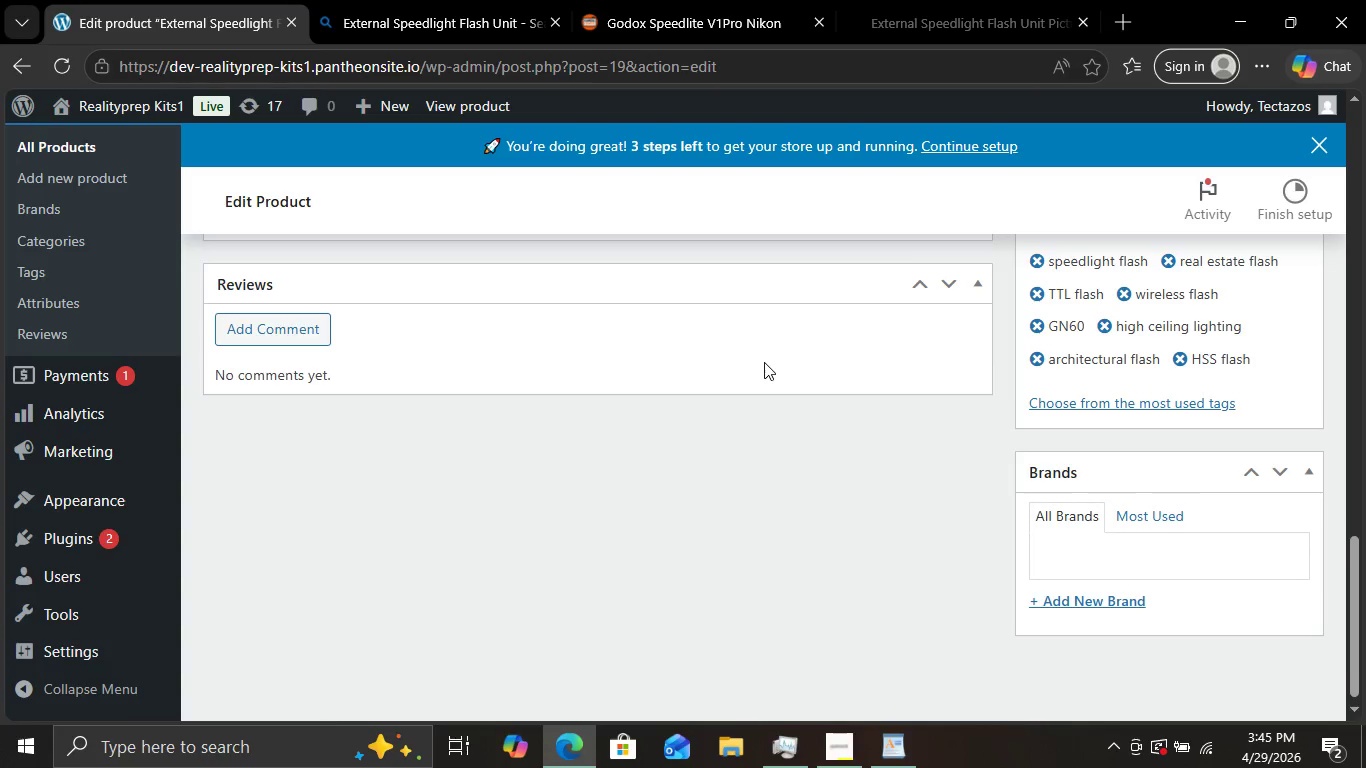 
scroll: coordinate [764, 363], scroll_direction: none, amount: 0.0
 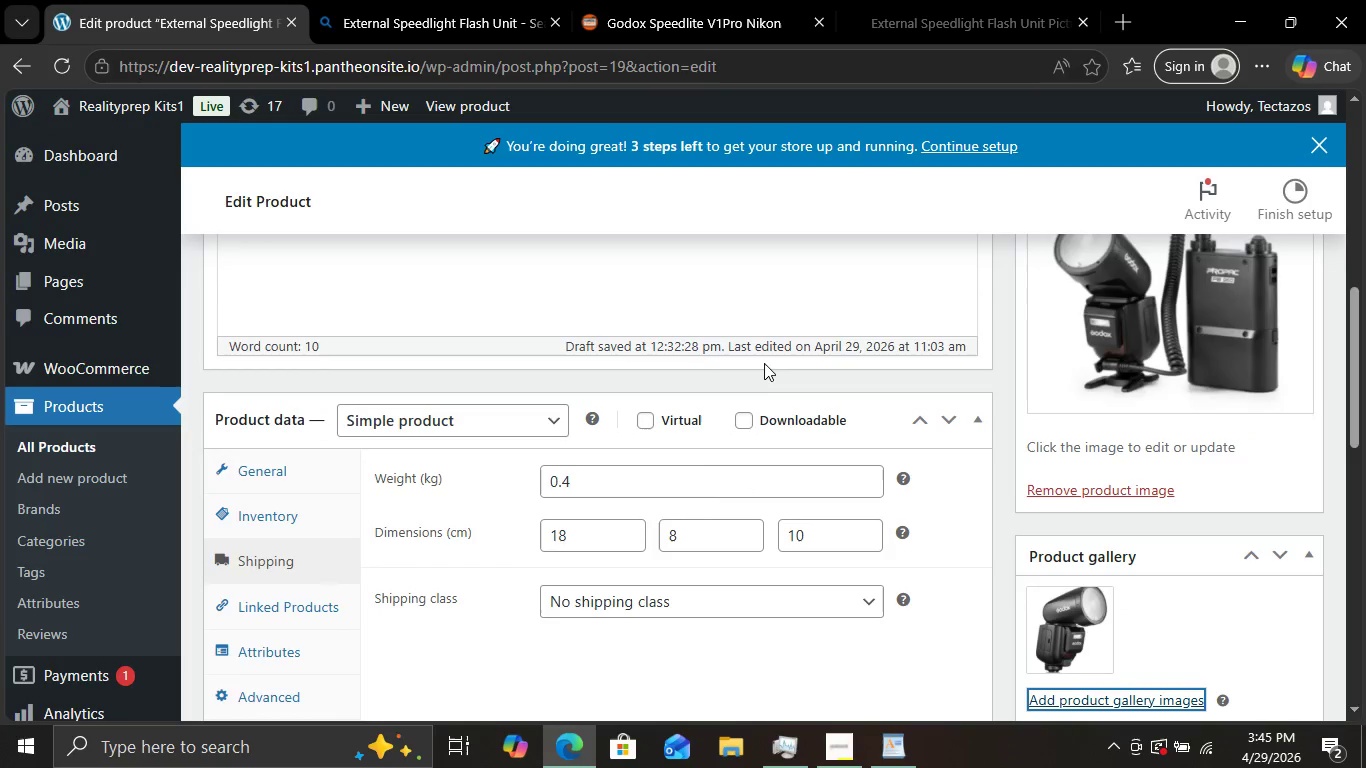 
scroll: coordinate [764, 363], scroll_direction: up, amount: 4.0
 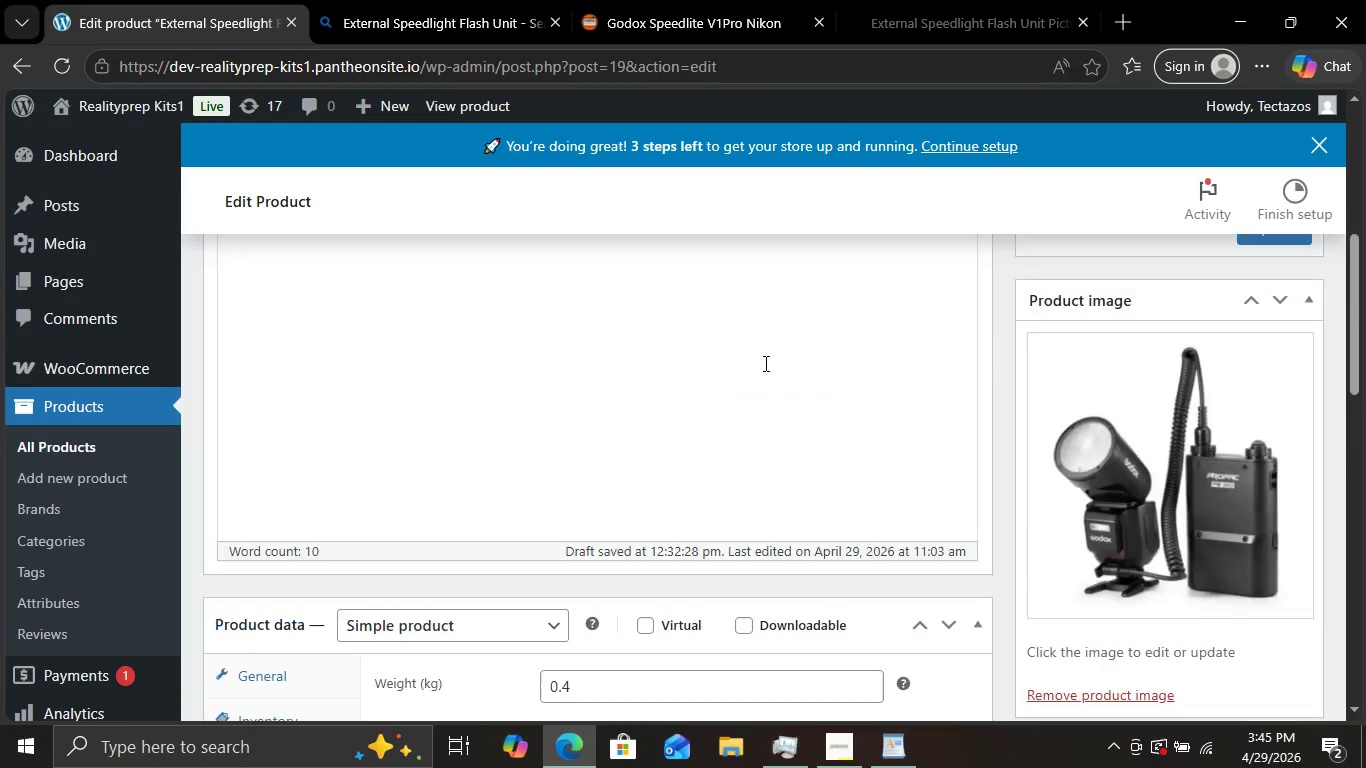 
scroll: coordinate [764, 363], scroll_direction: down, amount: 1.0
 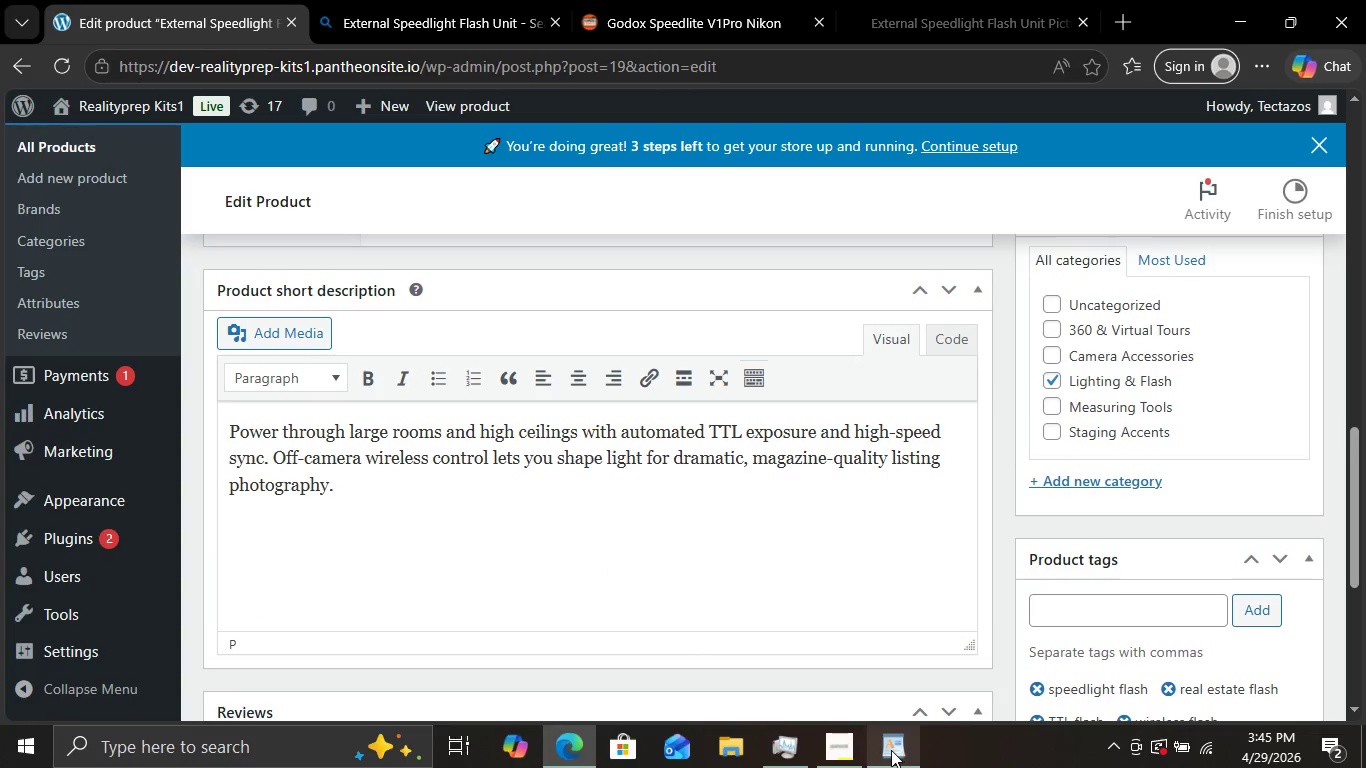 
left_click([893, 751])
 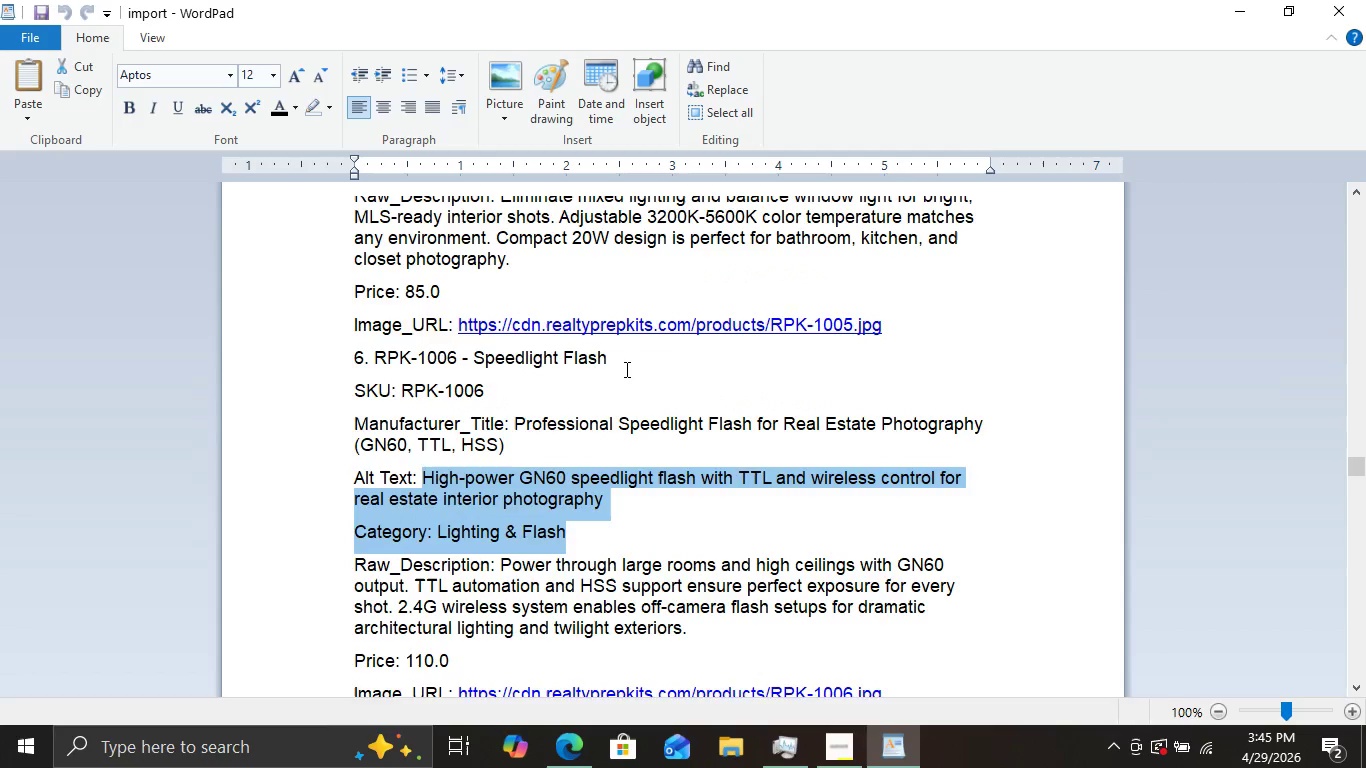 
scroll: coordinate [625, 369], scroll_direction: none, amount: 0.0
 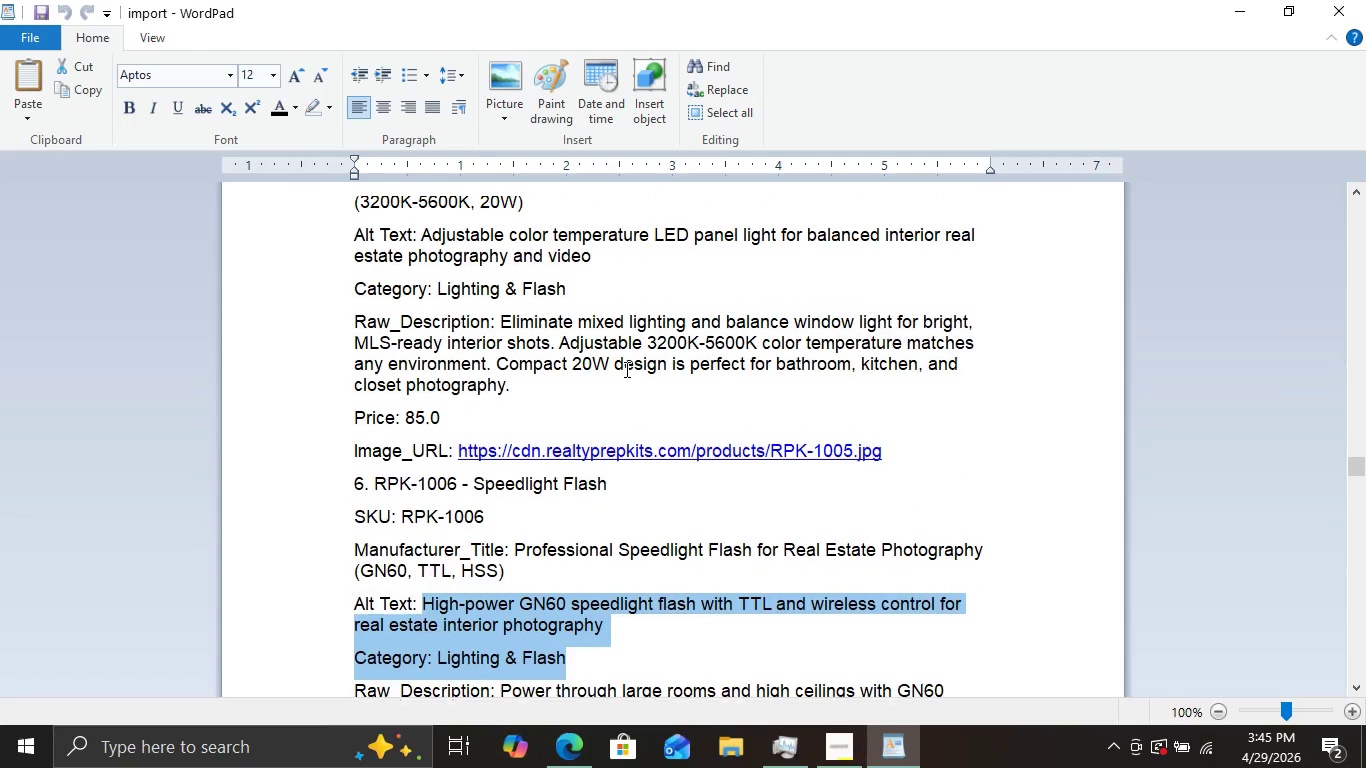 
scroll: coordinate [625, 369], scroll_direction: up, amount: 1.0
 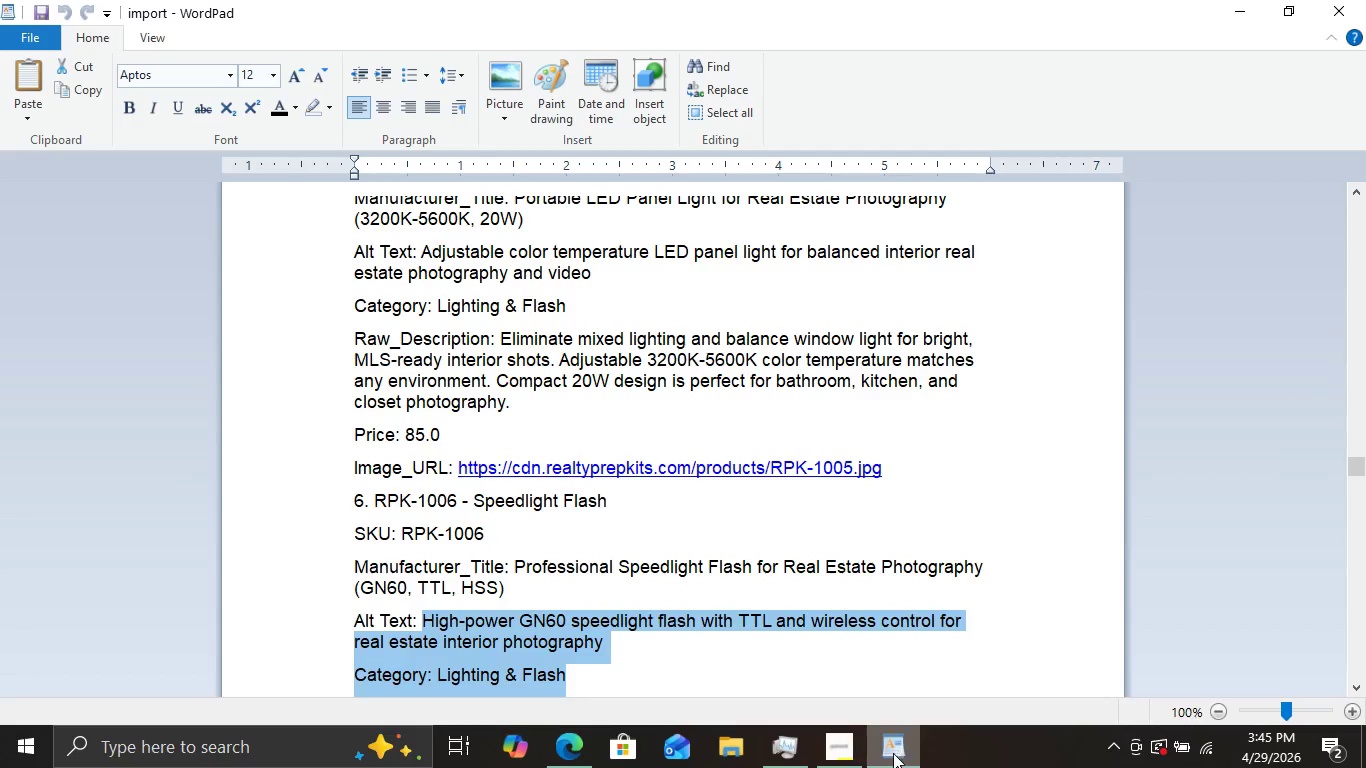 
left_click([893, 753])
 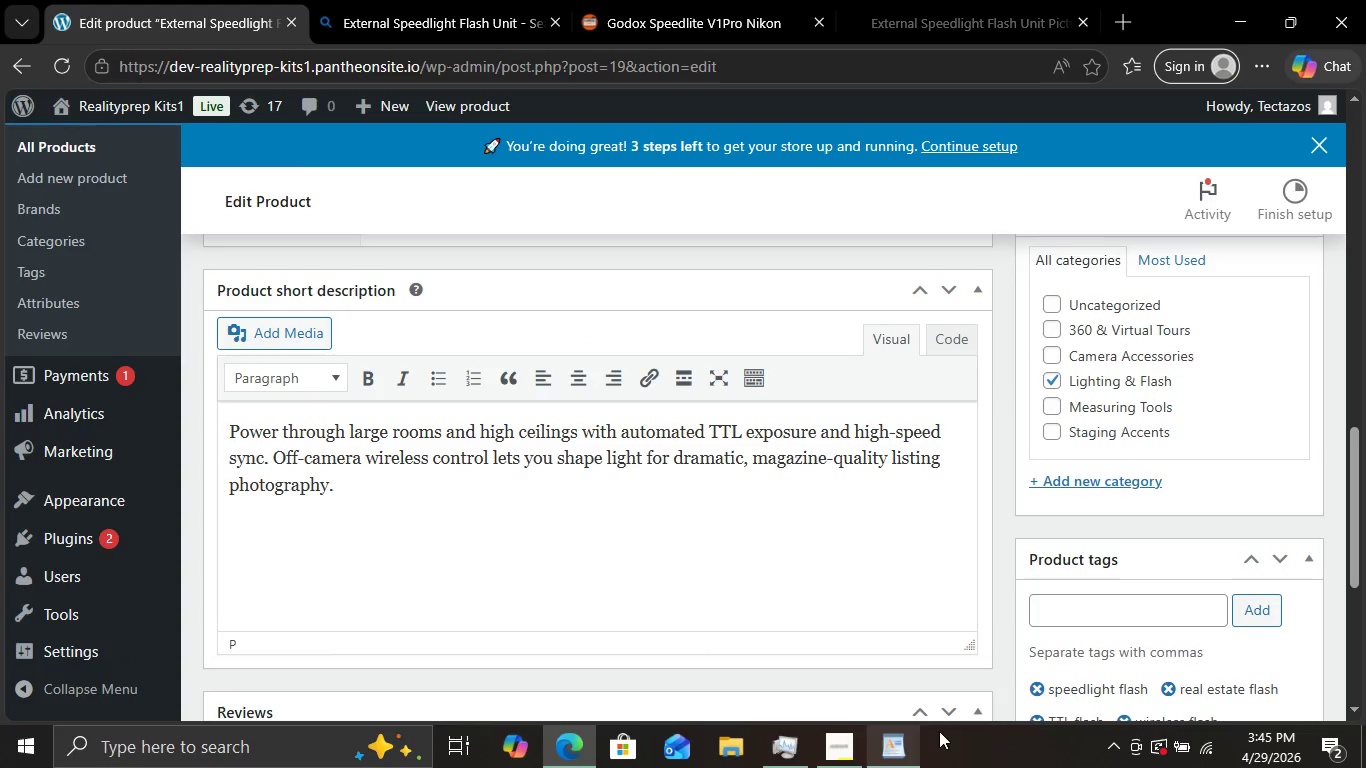 
scroll: coordinate [1141, 549], scroll_direction: down, amount: 1.0
 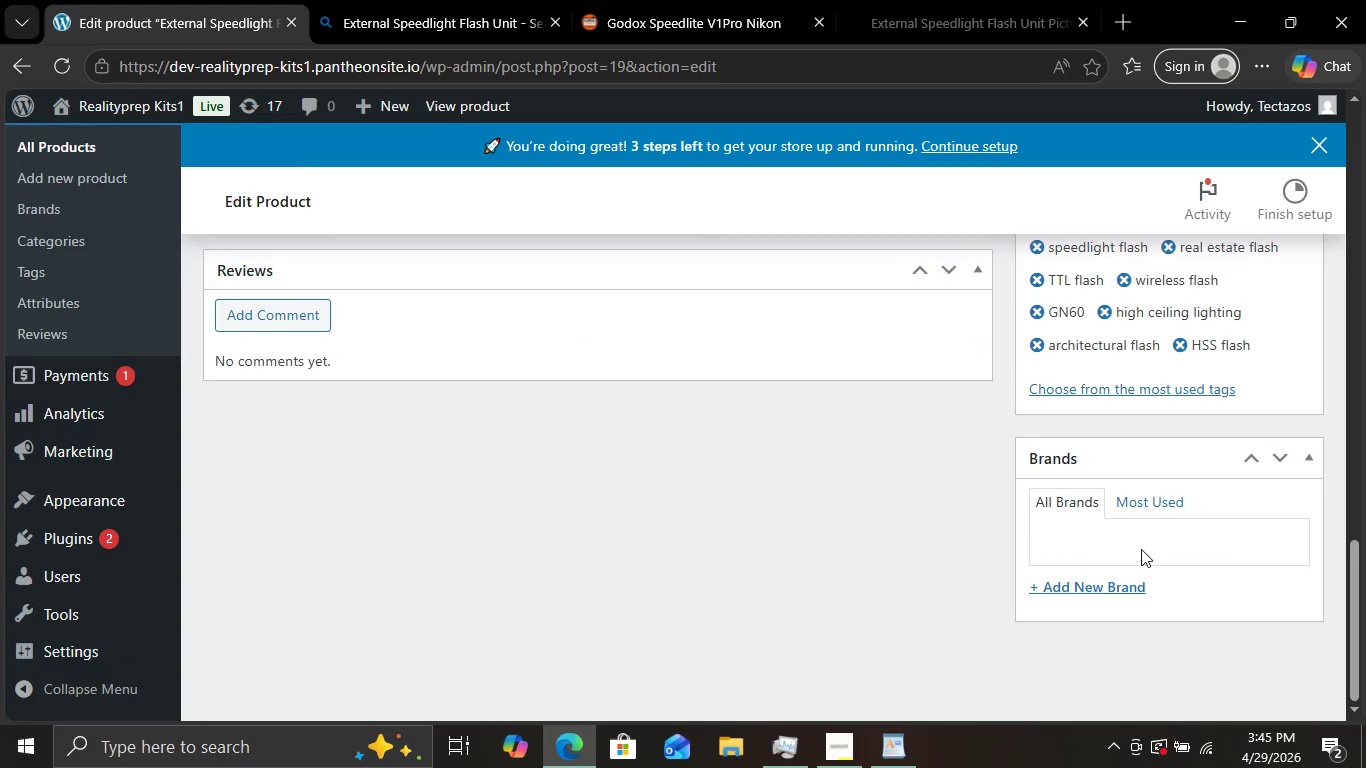 
scroll: coordinate [1141, 549], scroll_direction: up, amount: 2.0
 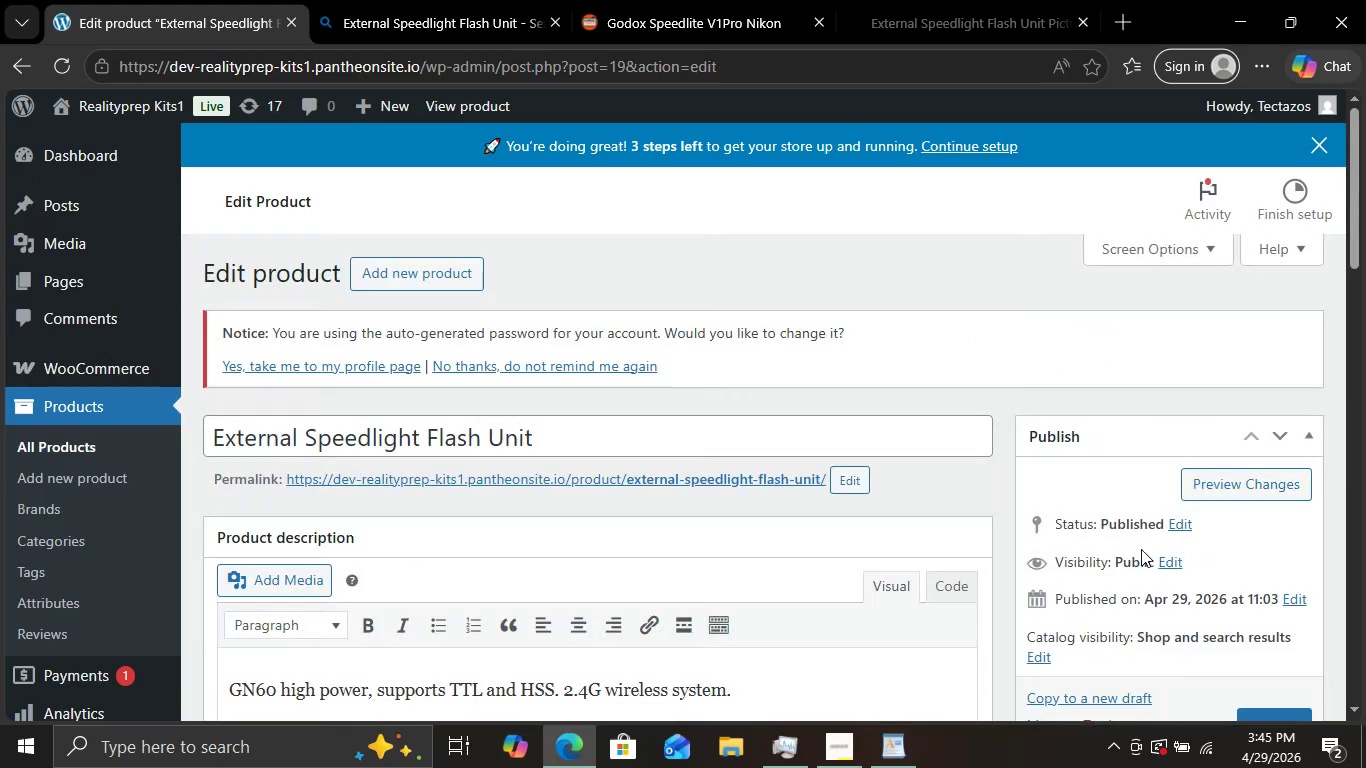 
scroll: coordinate [1141, 549], scroll_direction: down, amount: 3.0
 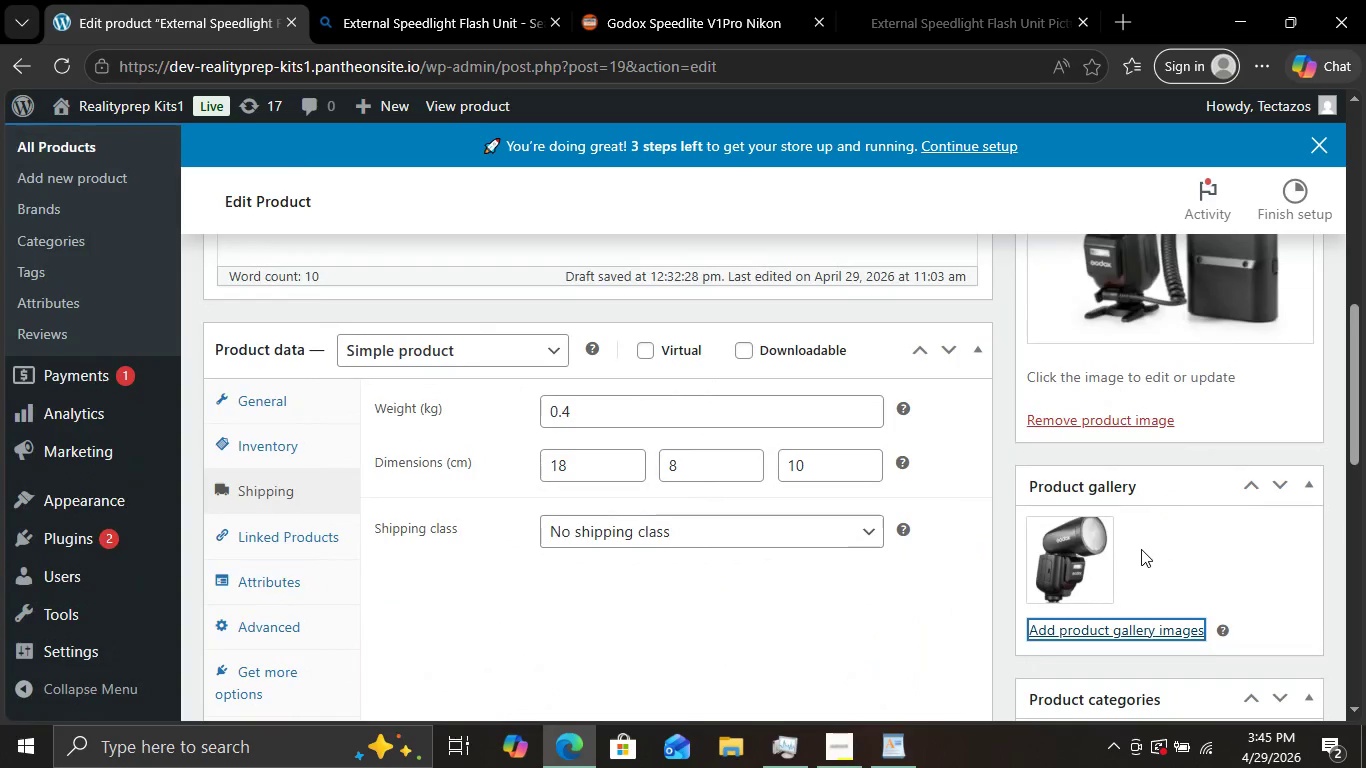 
scroll: coordinate [1141, 549], scroll_direction: up, amount: 2.0
 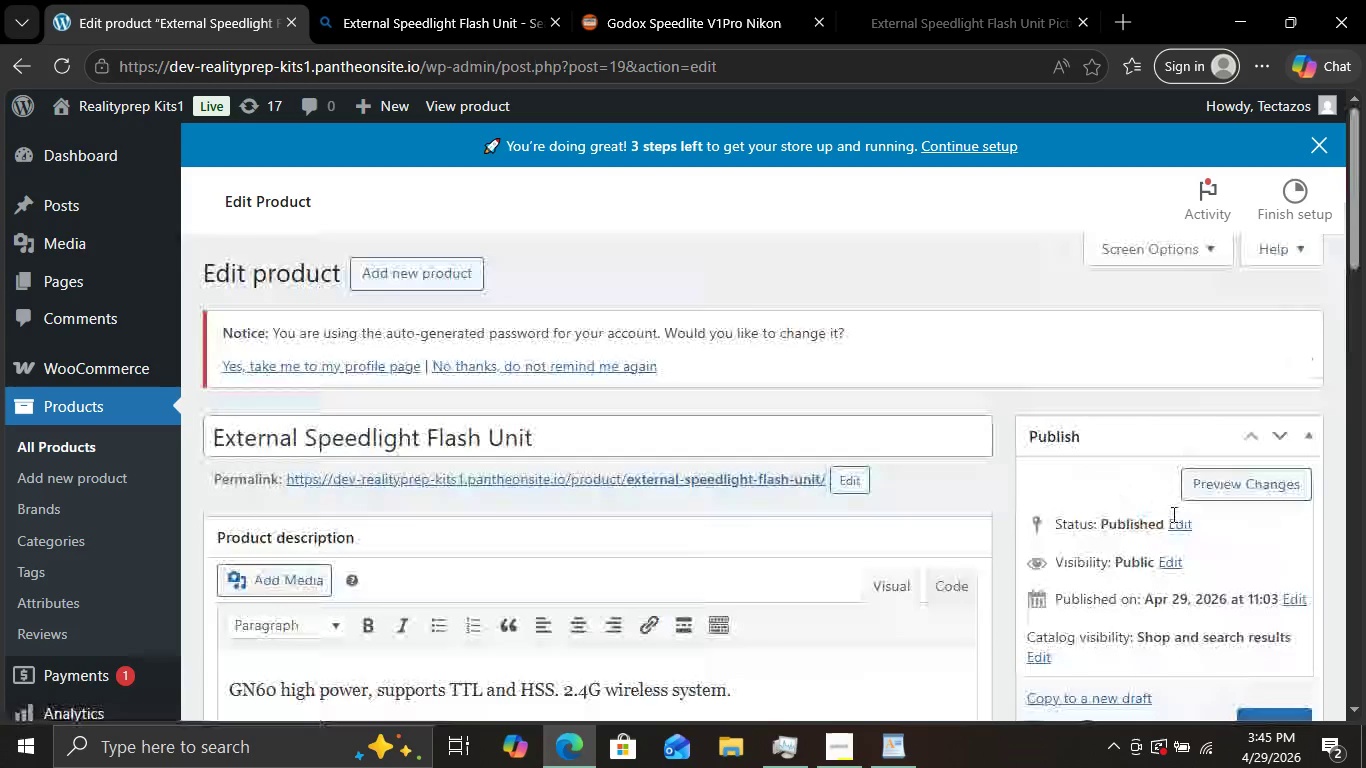 
scroll: coordinate [1174, 580], scroll_direction: down, amount: 1.0
 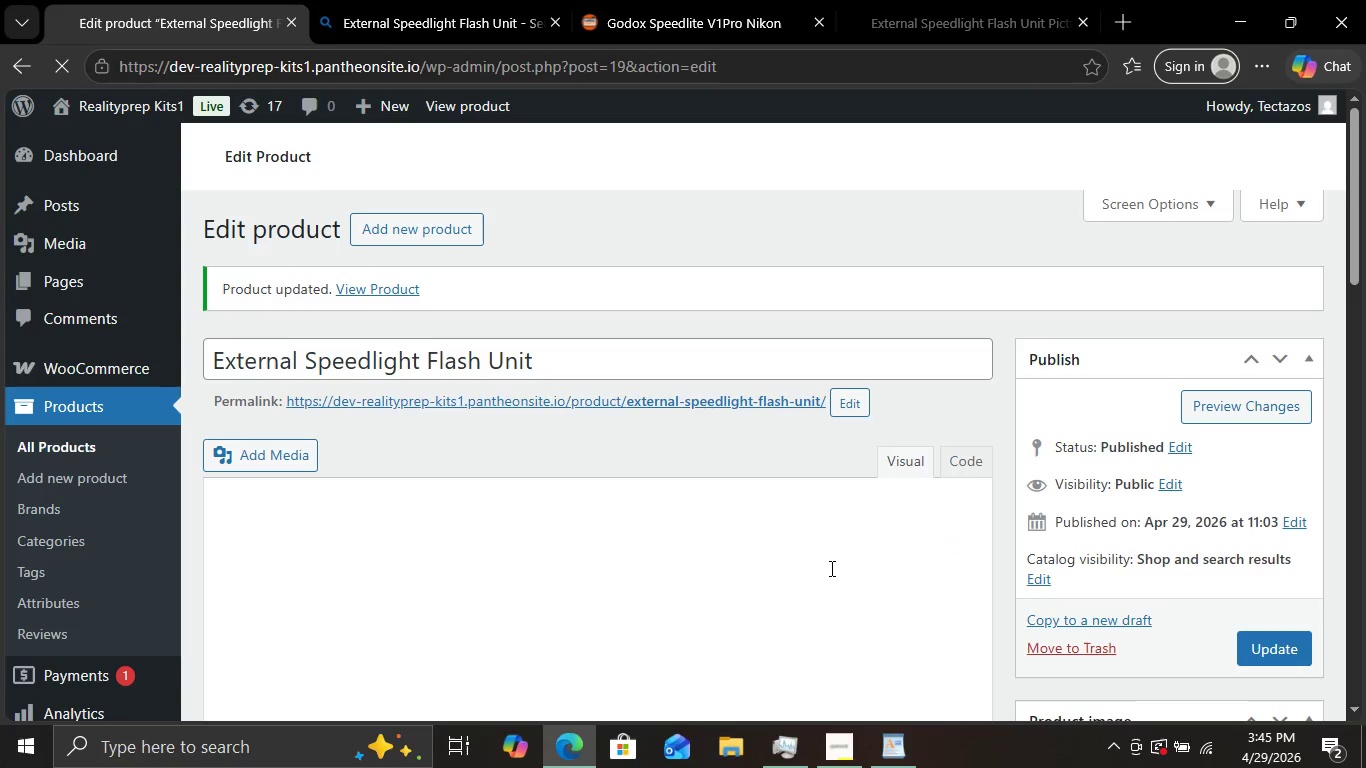 
wait(14.33)
 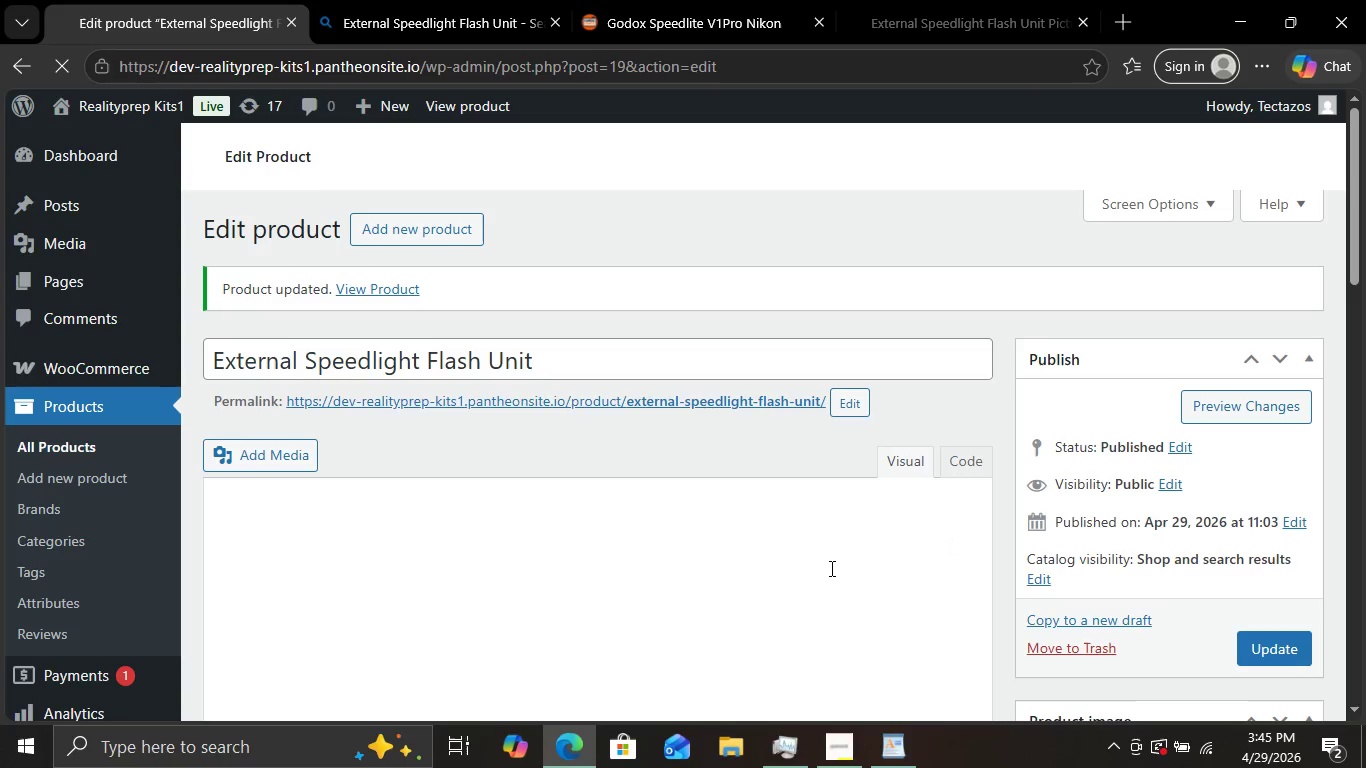 
left_click([817, 19])
 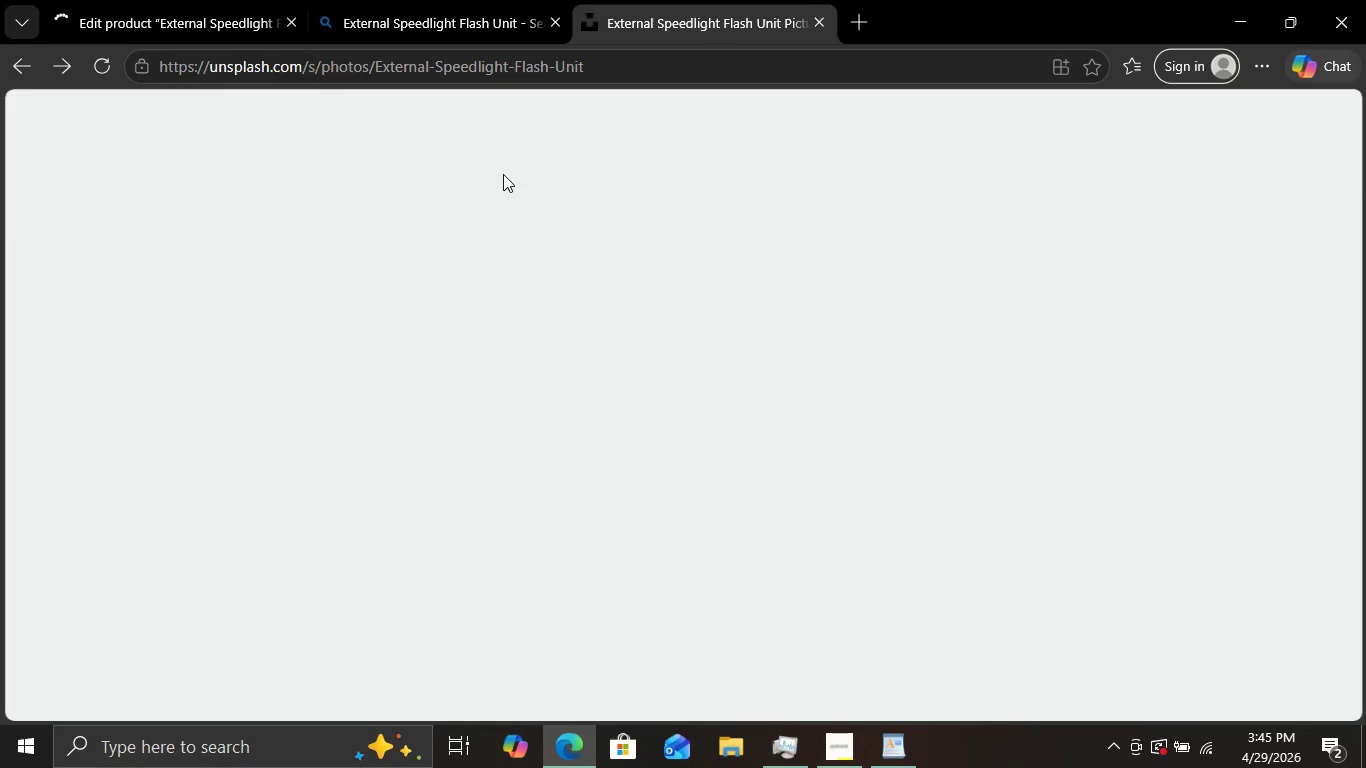 
left_click([421, 16])
 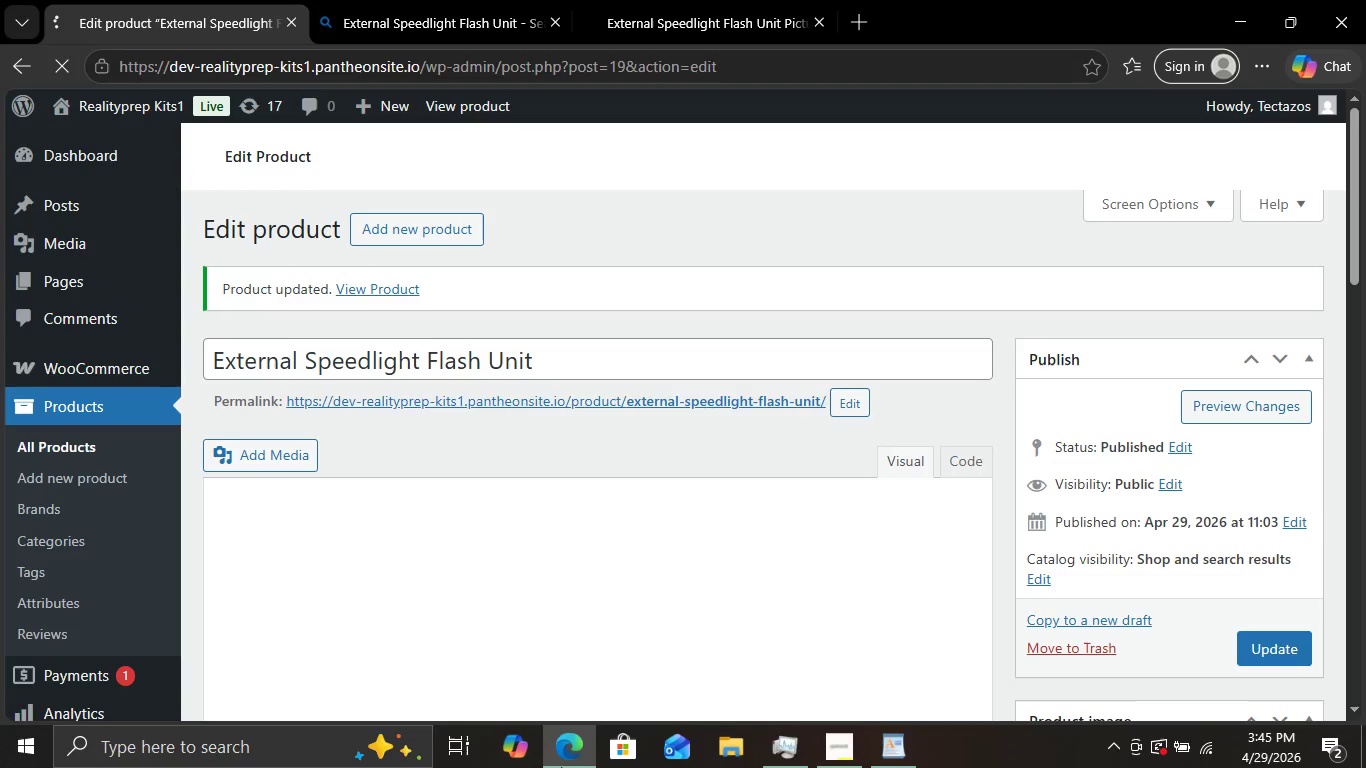 
scroll: coordinate [515, 498], scroll_direction: none, amount: 0.0
 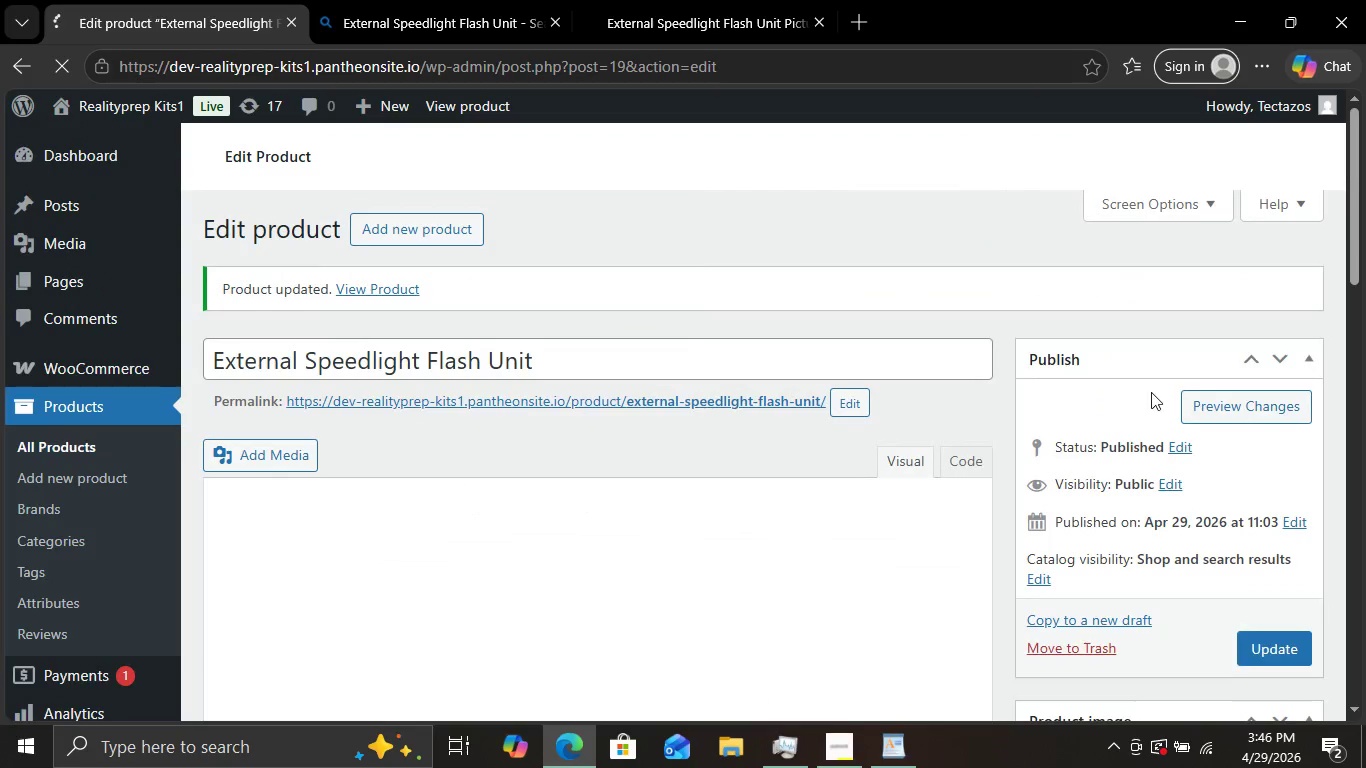 
left_click([1252, 400])
 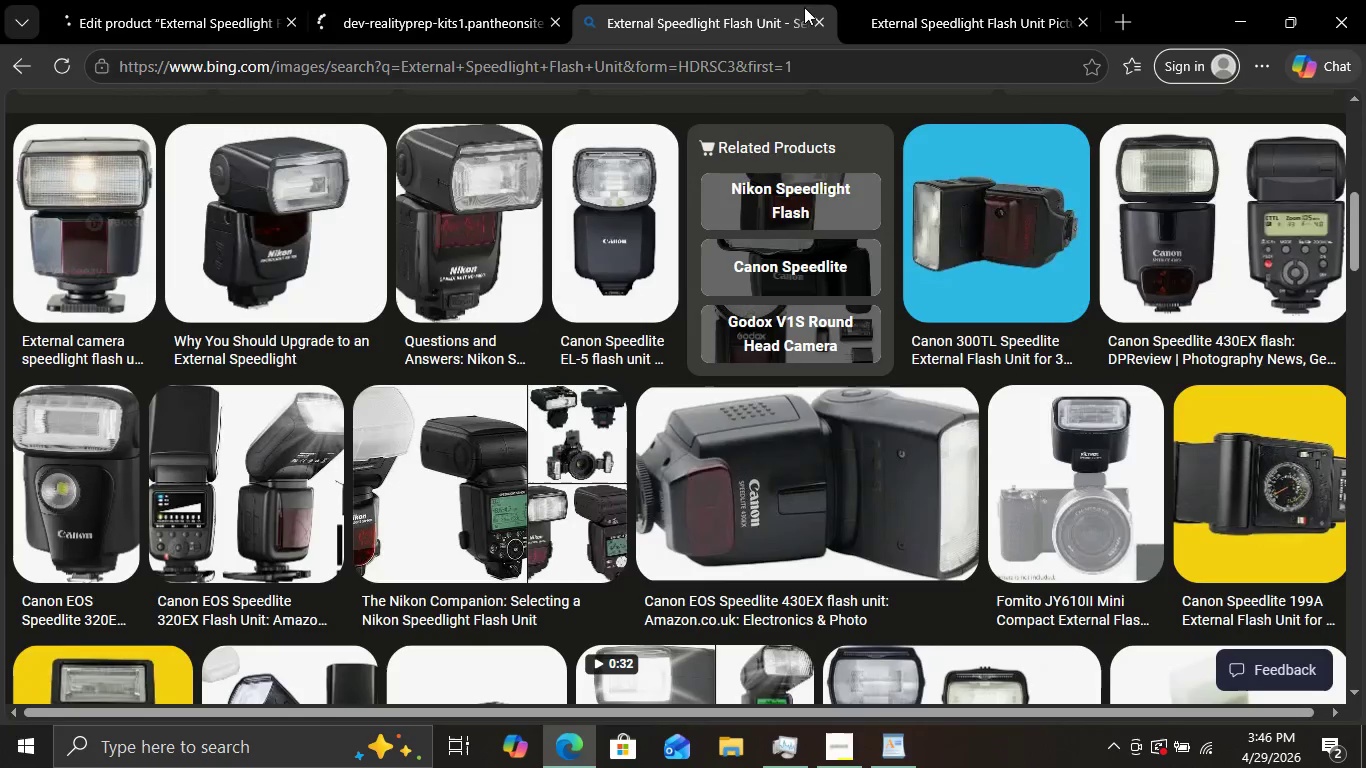 
left_click([812, 25])
 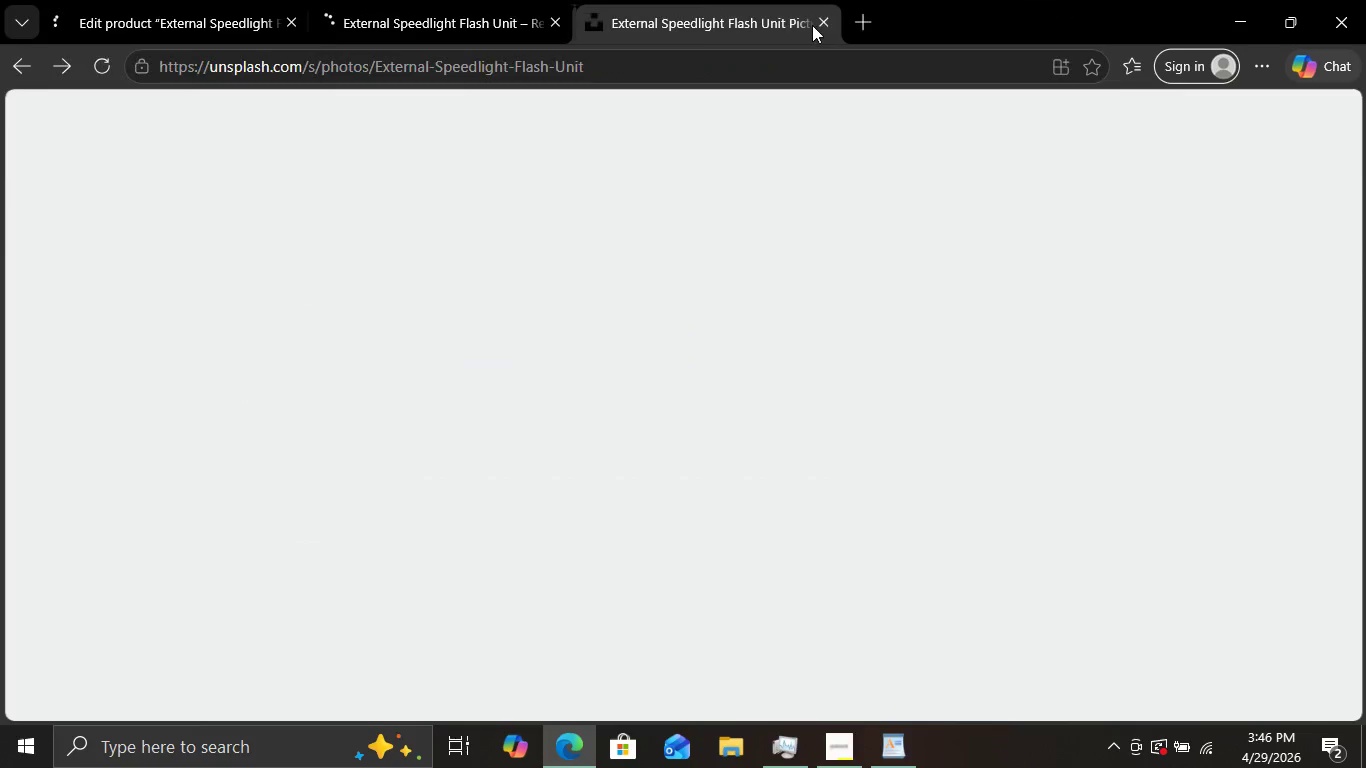 
left_click([463, 0])
 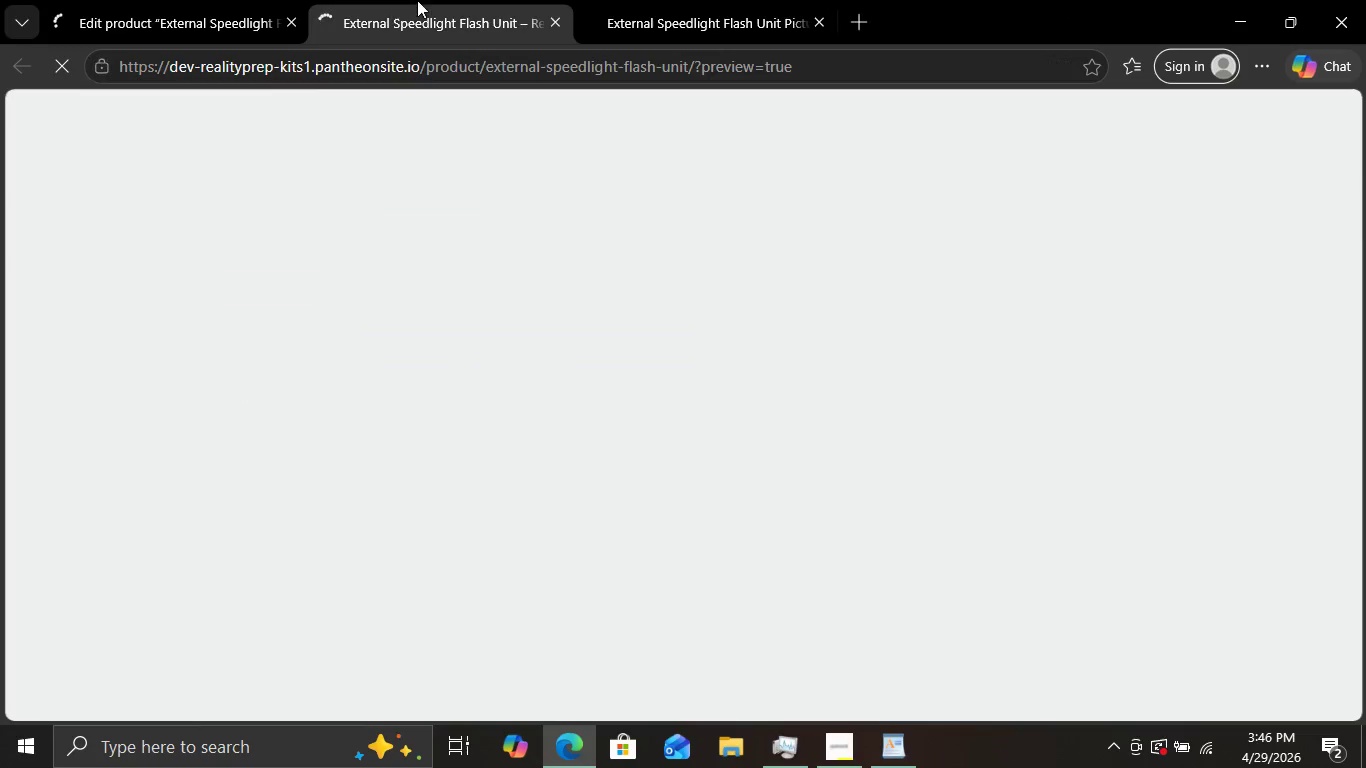 
left_click([724, 0])
 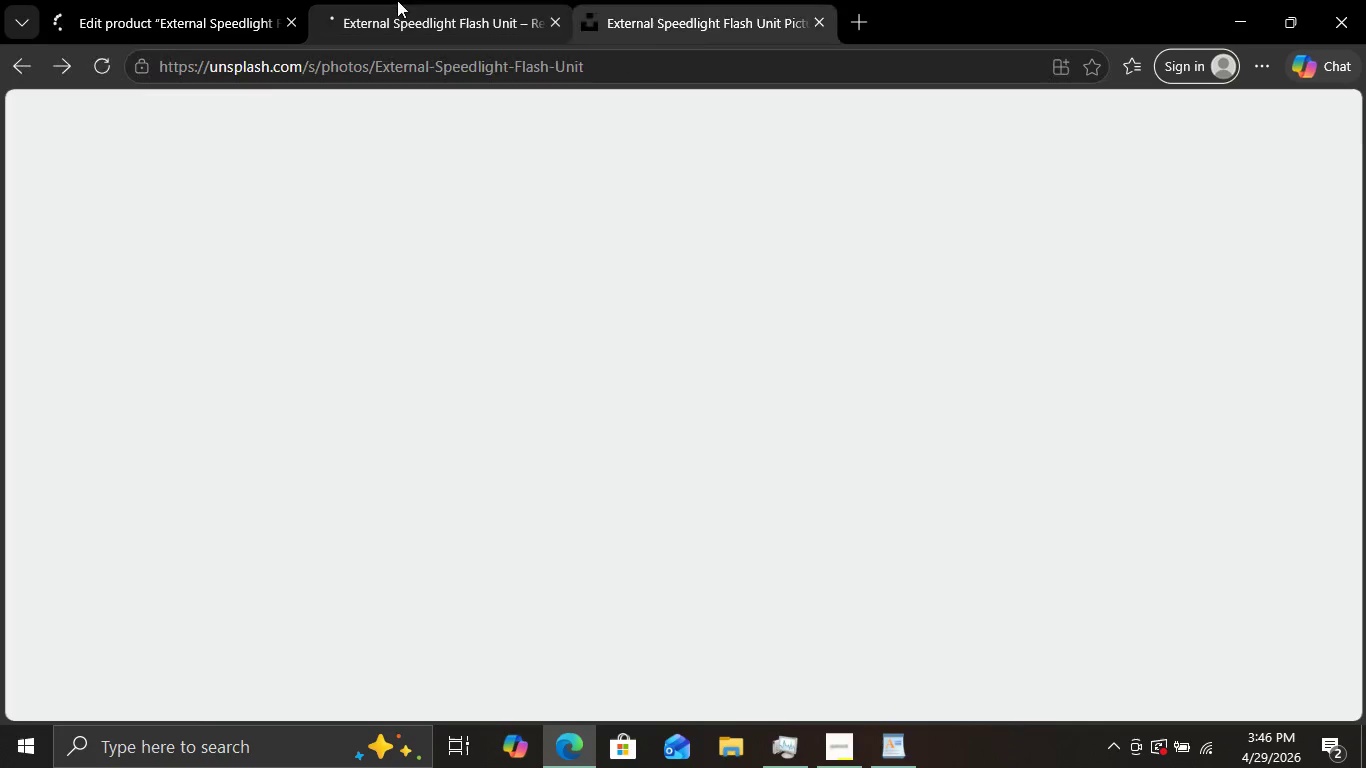 
left_click([398, 0])
 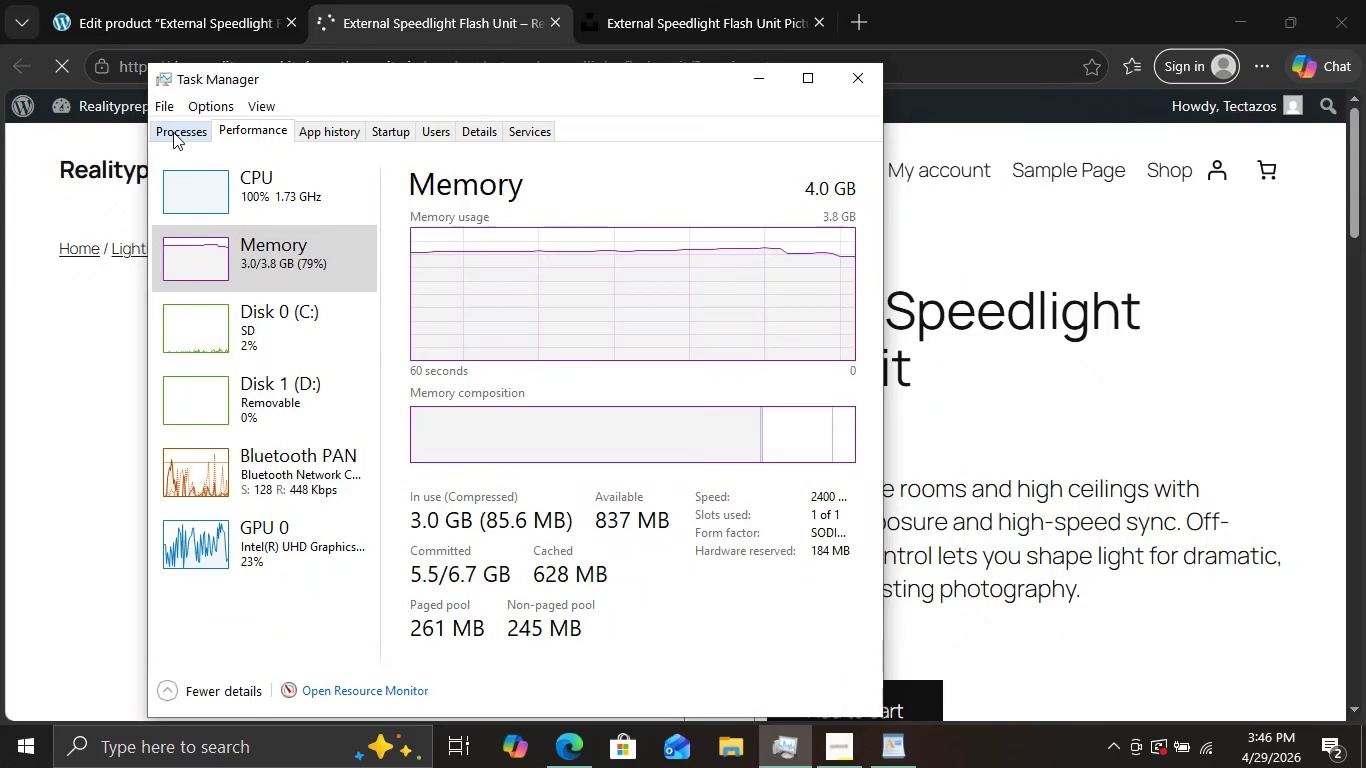 
wait(7.59)
 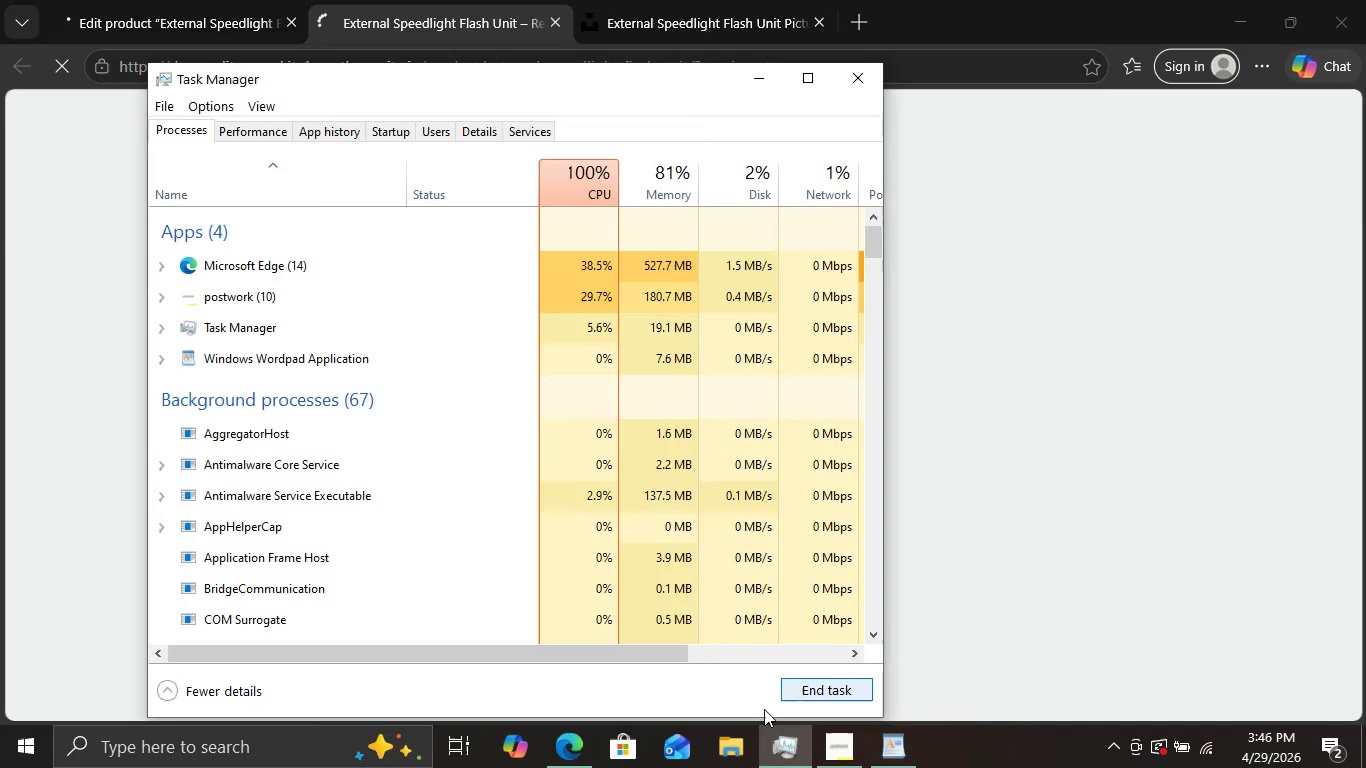 
left_click([998, 333])
 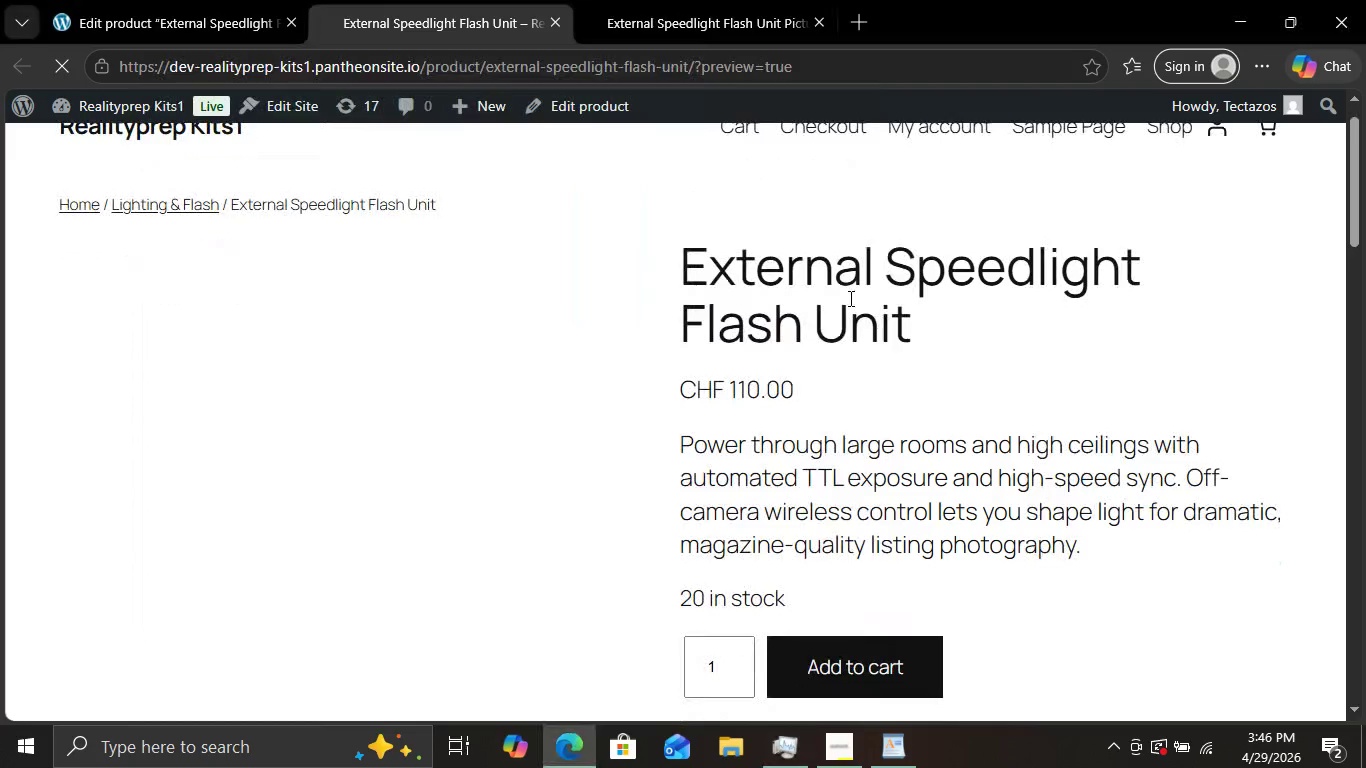 
scroll: coordinate [849, 298], scroll_direction: down, amount: 4.0
 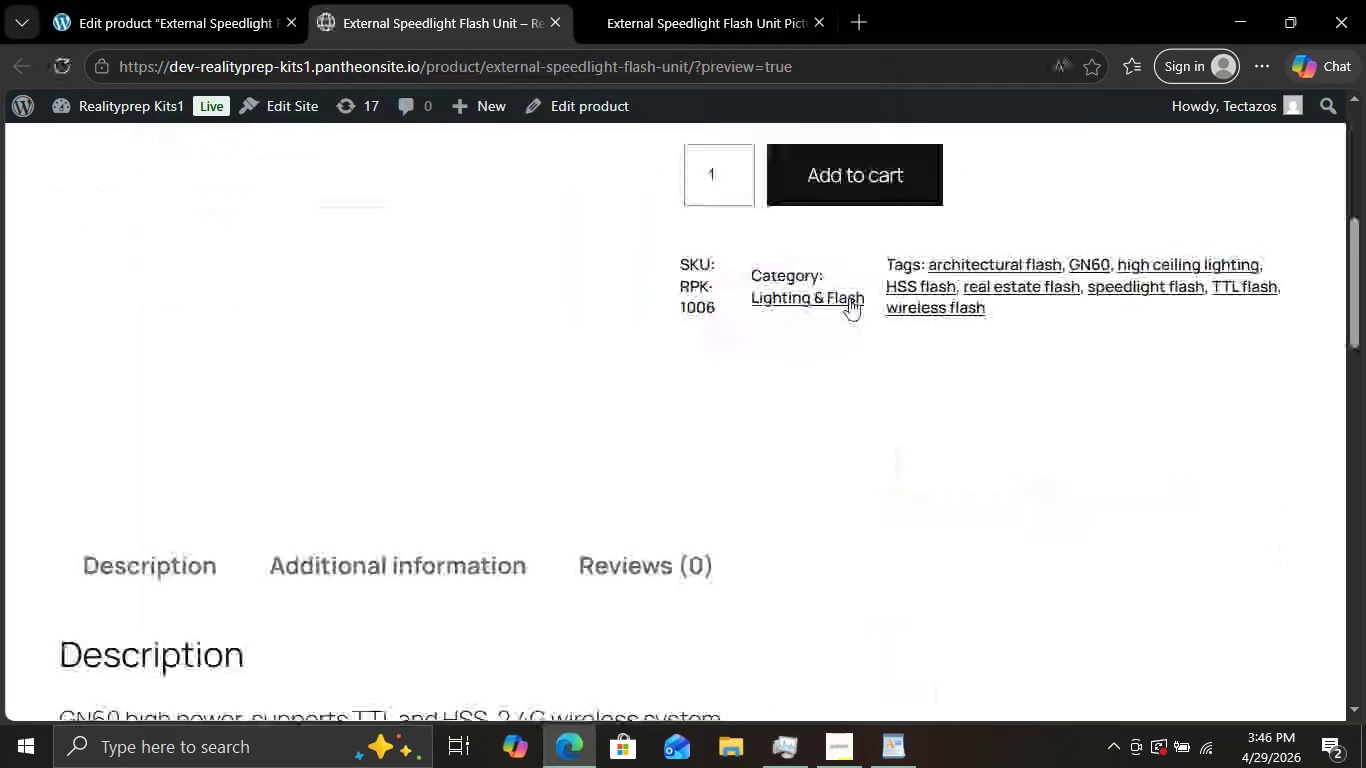 
scroll: coordinate [849, 298], scroll_direction: up, amount: 4.0
 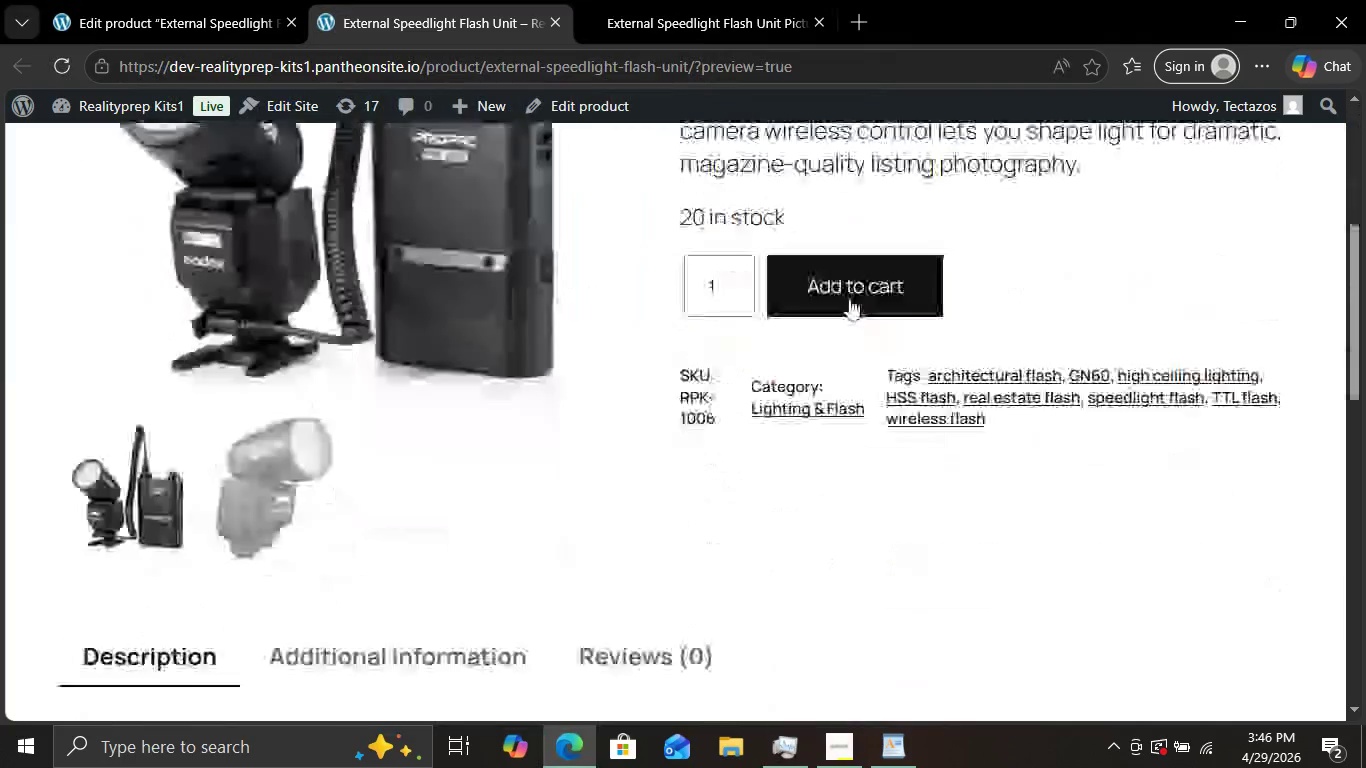 
scroll: coordinate [849, 298], scroll_direction: down, amount: 3.0
 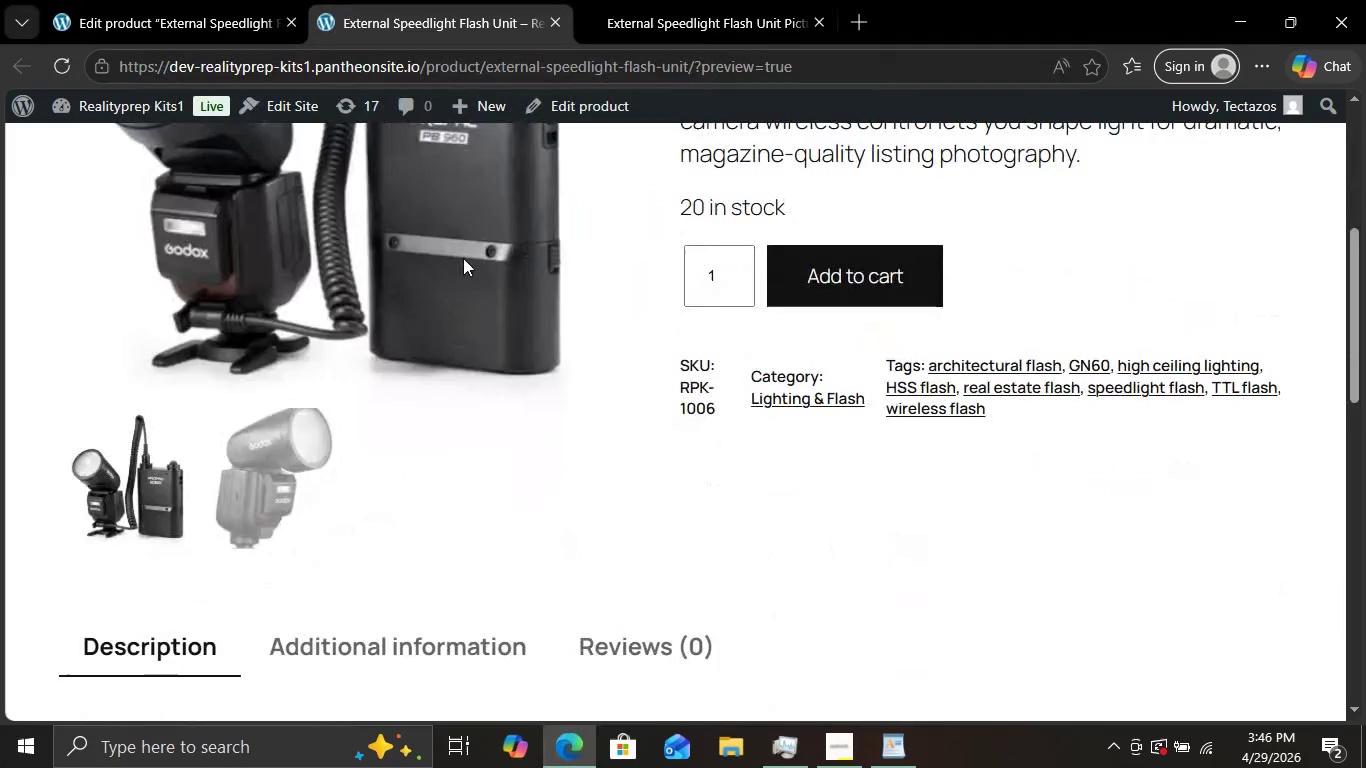 
scroll: coordinate [463, 258], scroll_direction: up, amount: 1.0
 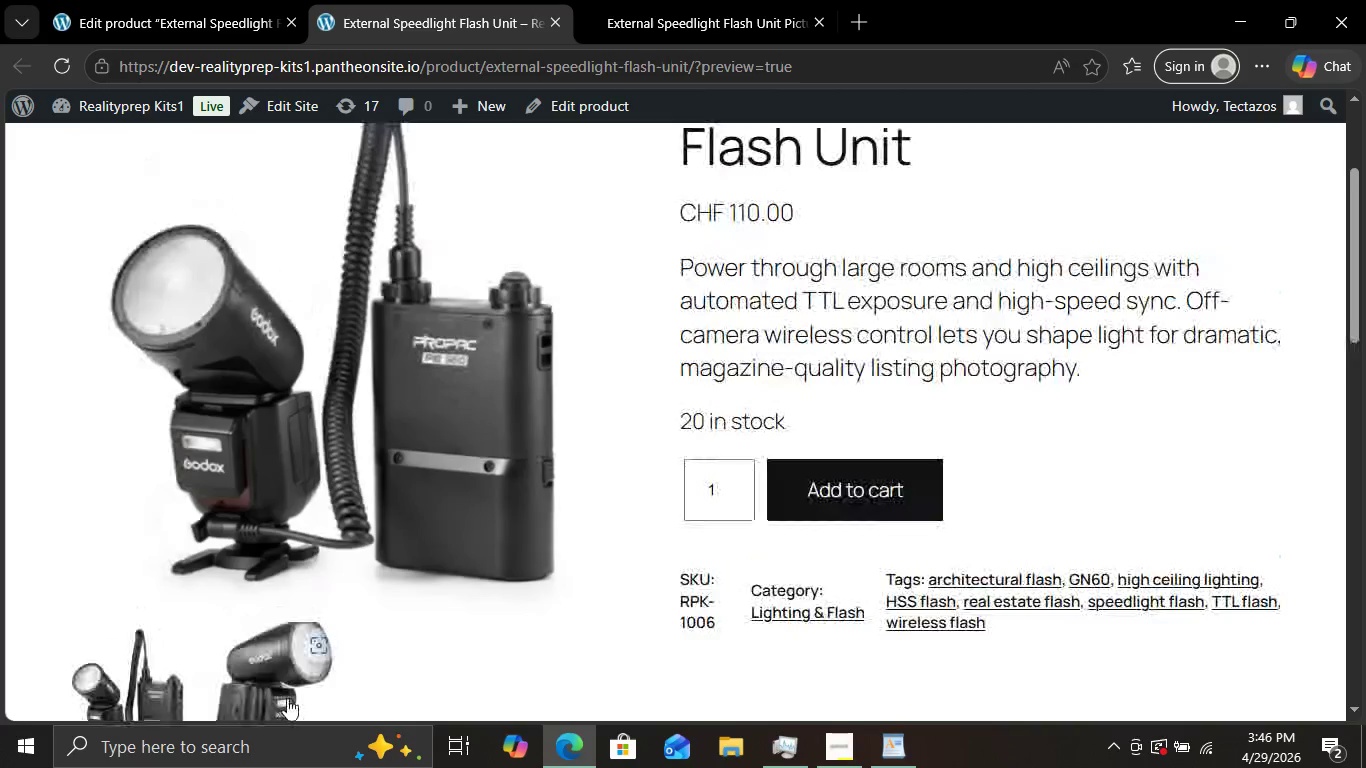 
left_click([287, 679])
 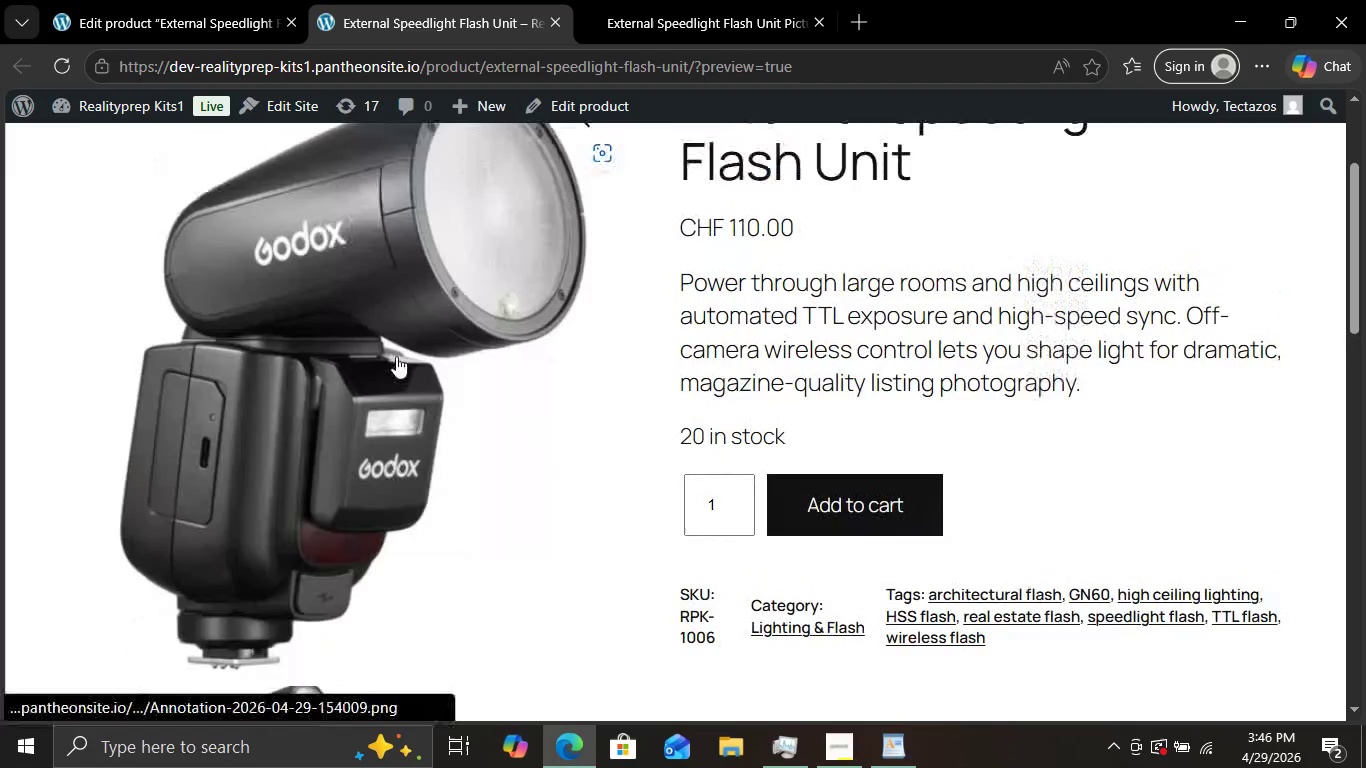 
scroll: coordinate [396, 356], scroll_direction: up, amount: 2.0
 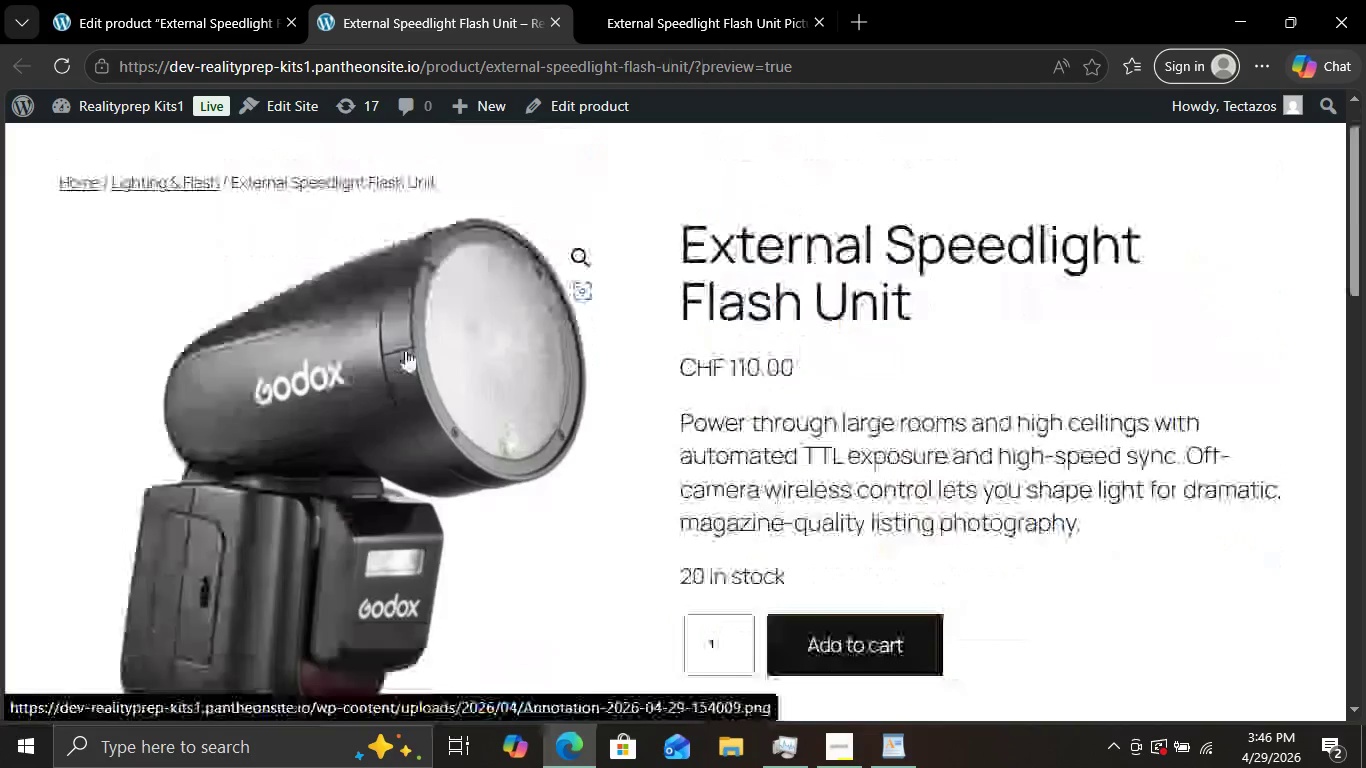 
scroll: coordinate [405, 350], scroll_direction: down, amount: 3.0
 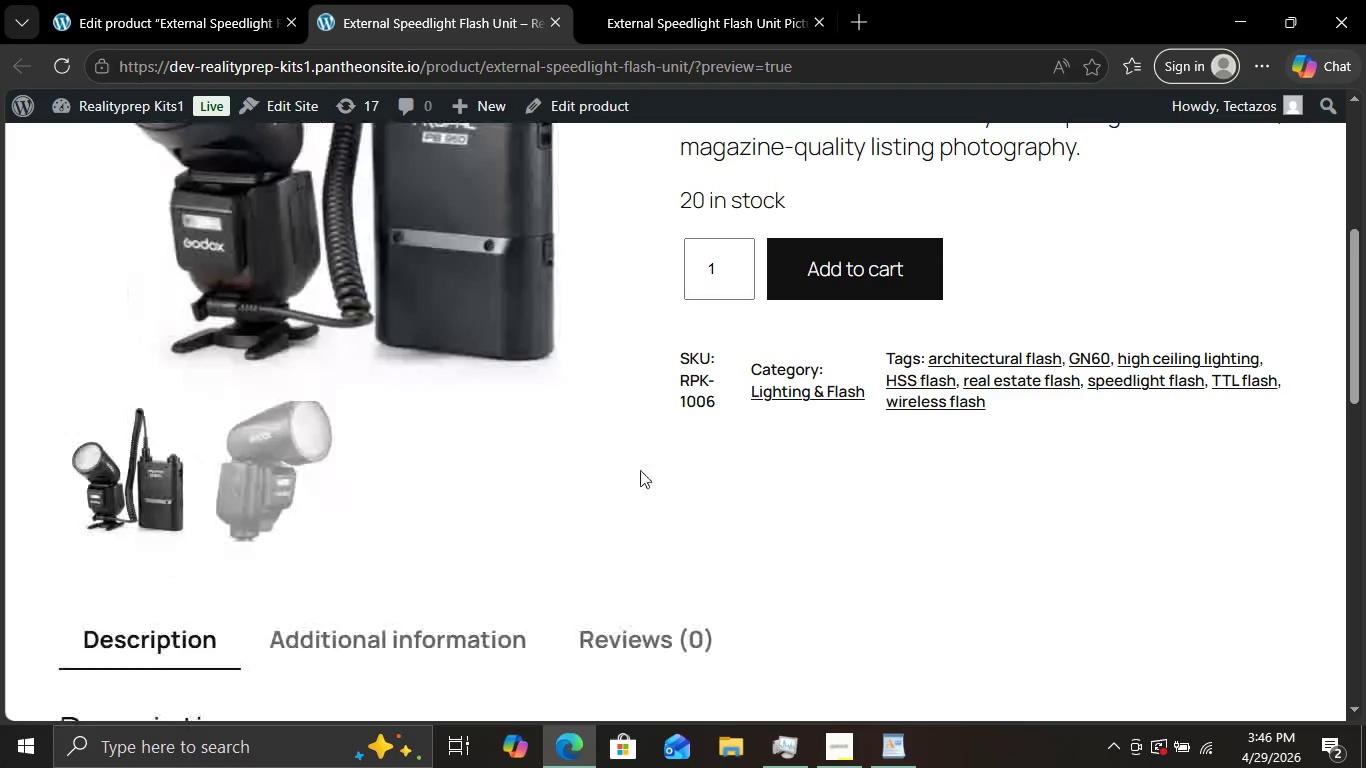 
scroll: coordinate [639, 469], scroll_direction: up, amount: 3.0
 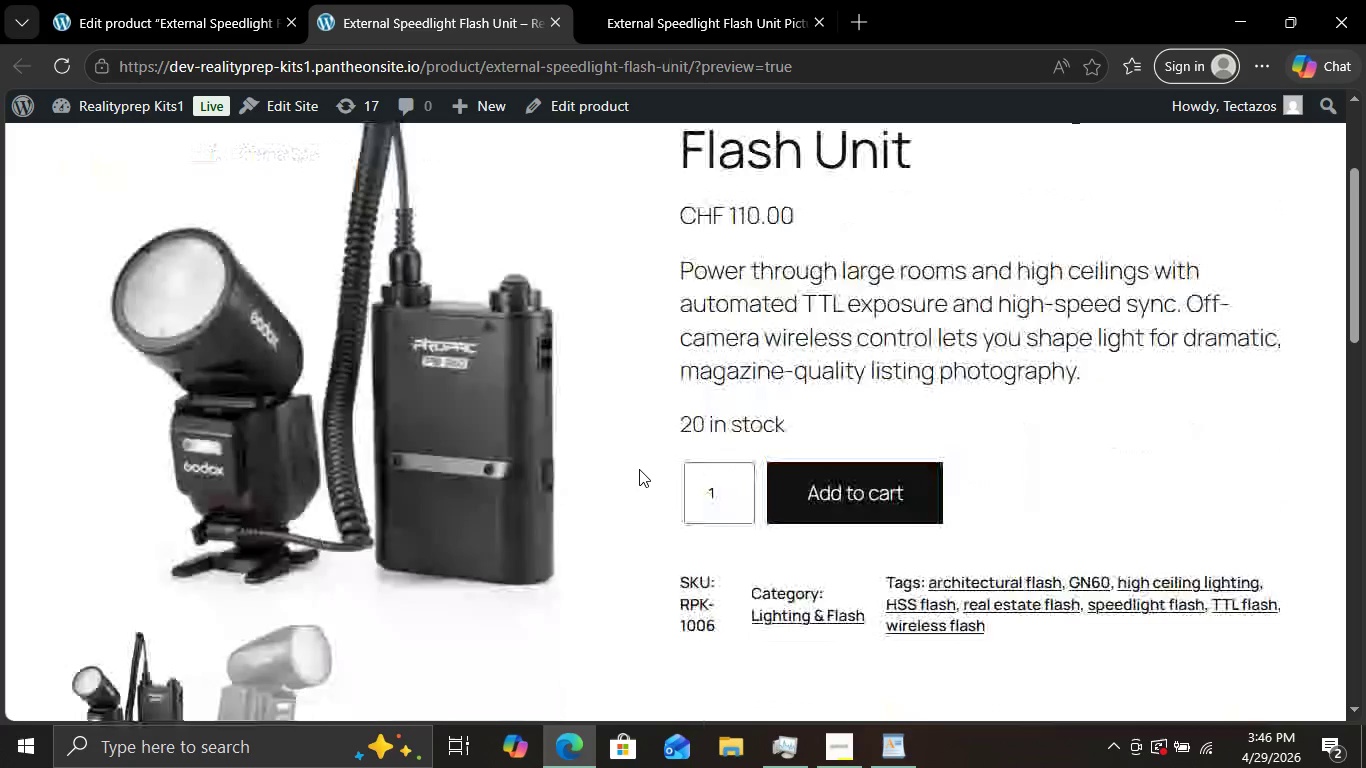 
scroll: coordinate [639, 469], scroll_direction: down, amount: 8.0
 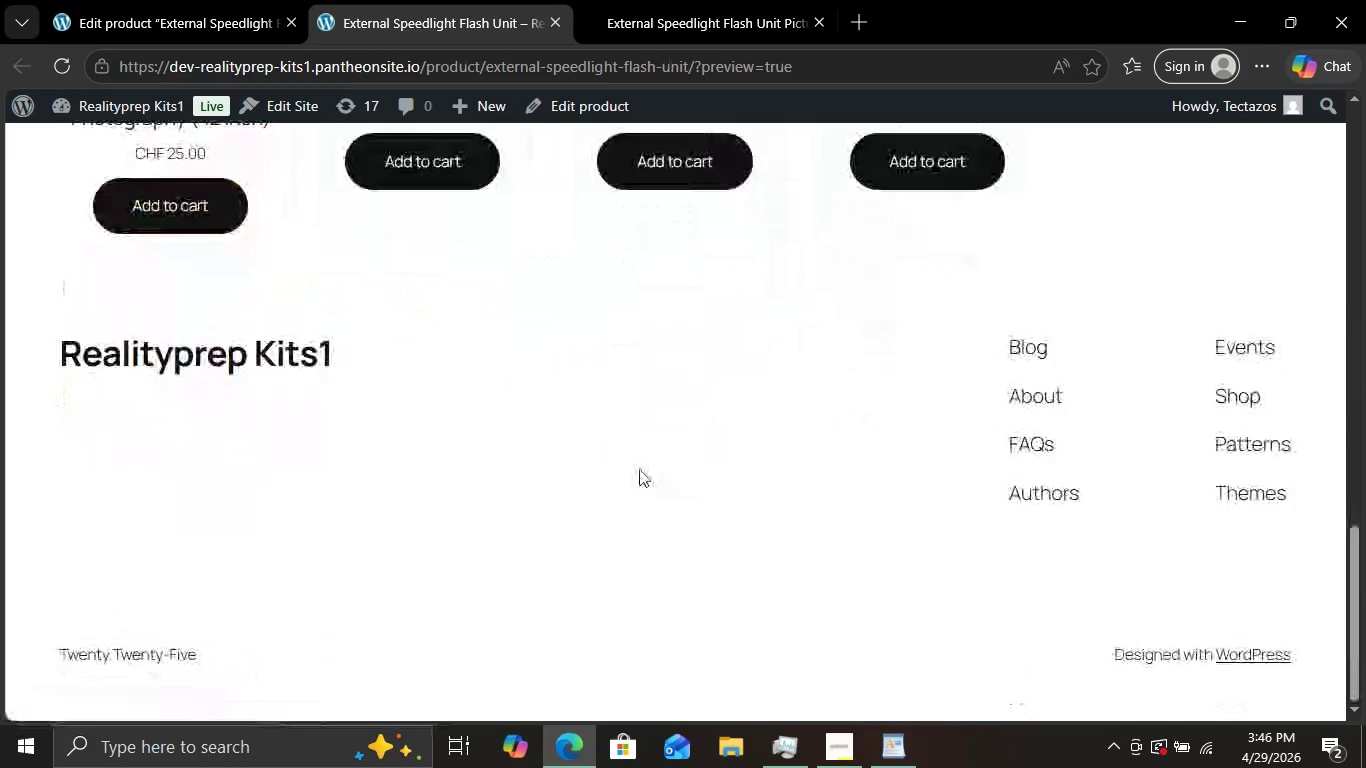 
scroll: coordinate [639, 469], scroll_direction: up, amount: 3.0
 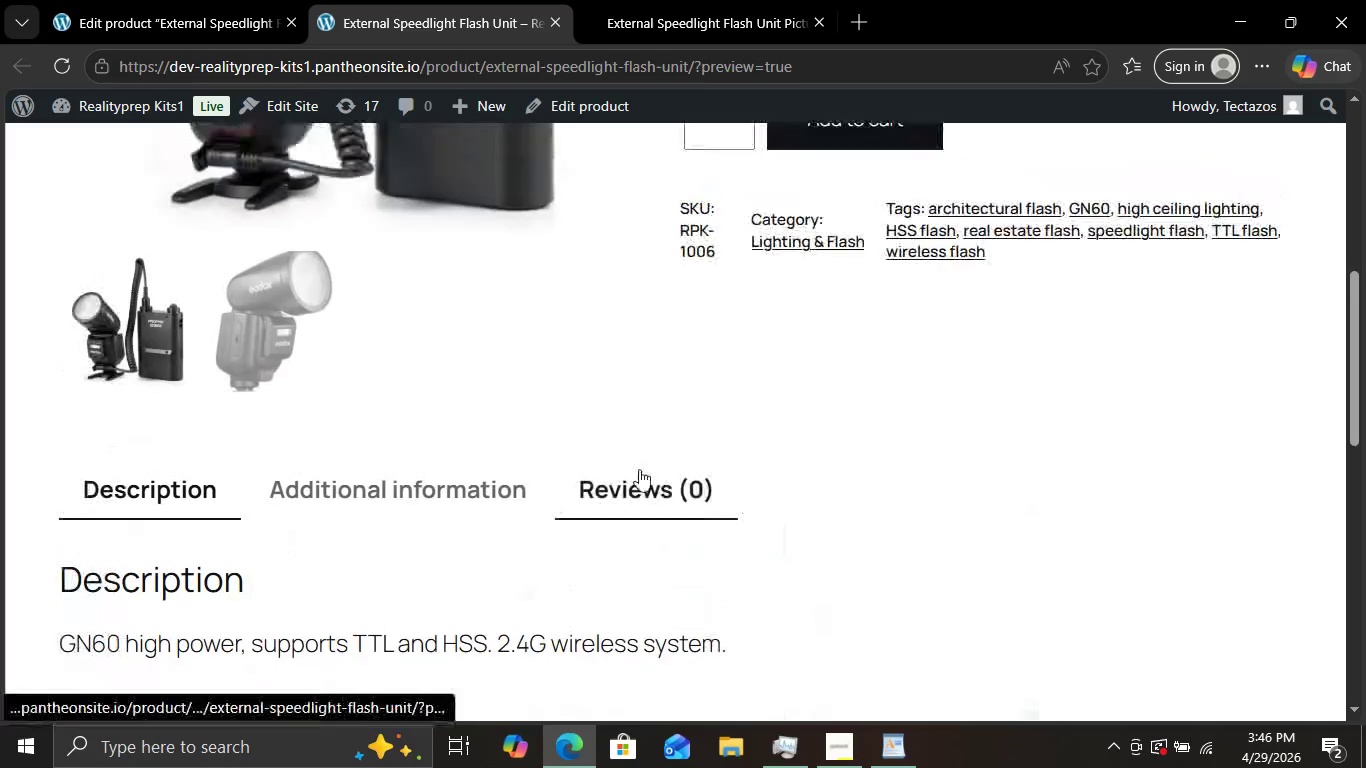 
scroll: coordinate [639, 469], scroll_direction: none, amount: 0.0
 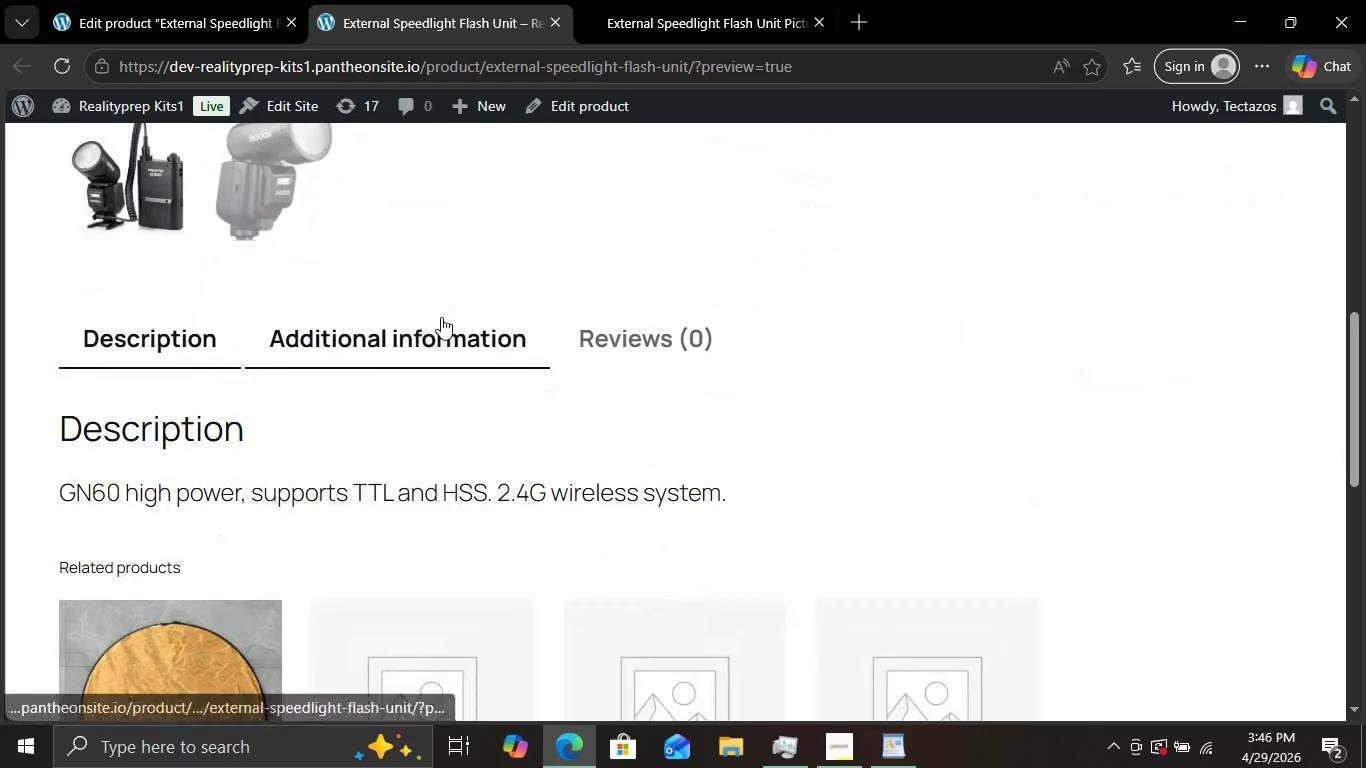 
left_click([441, 317])
 